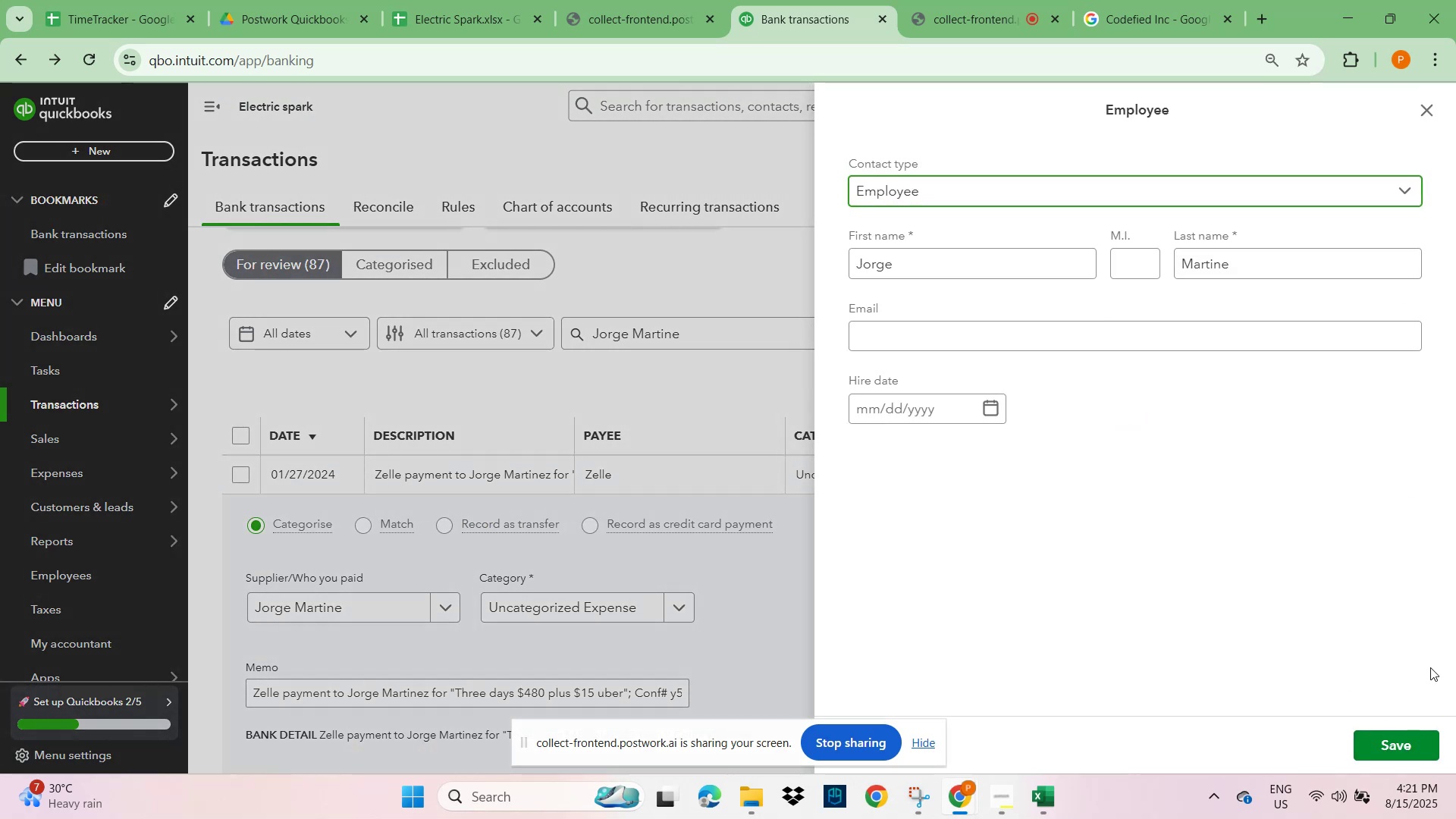 
left_click([1389, 739])
 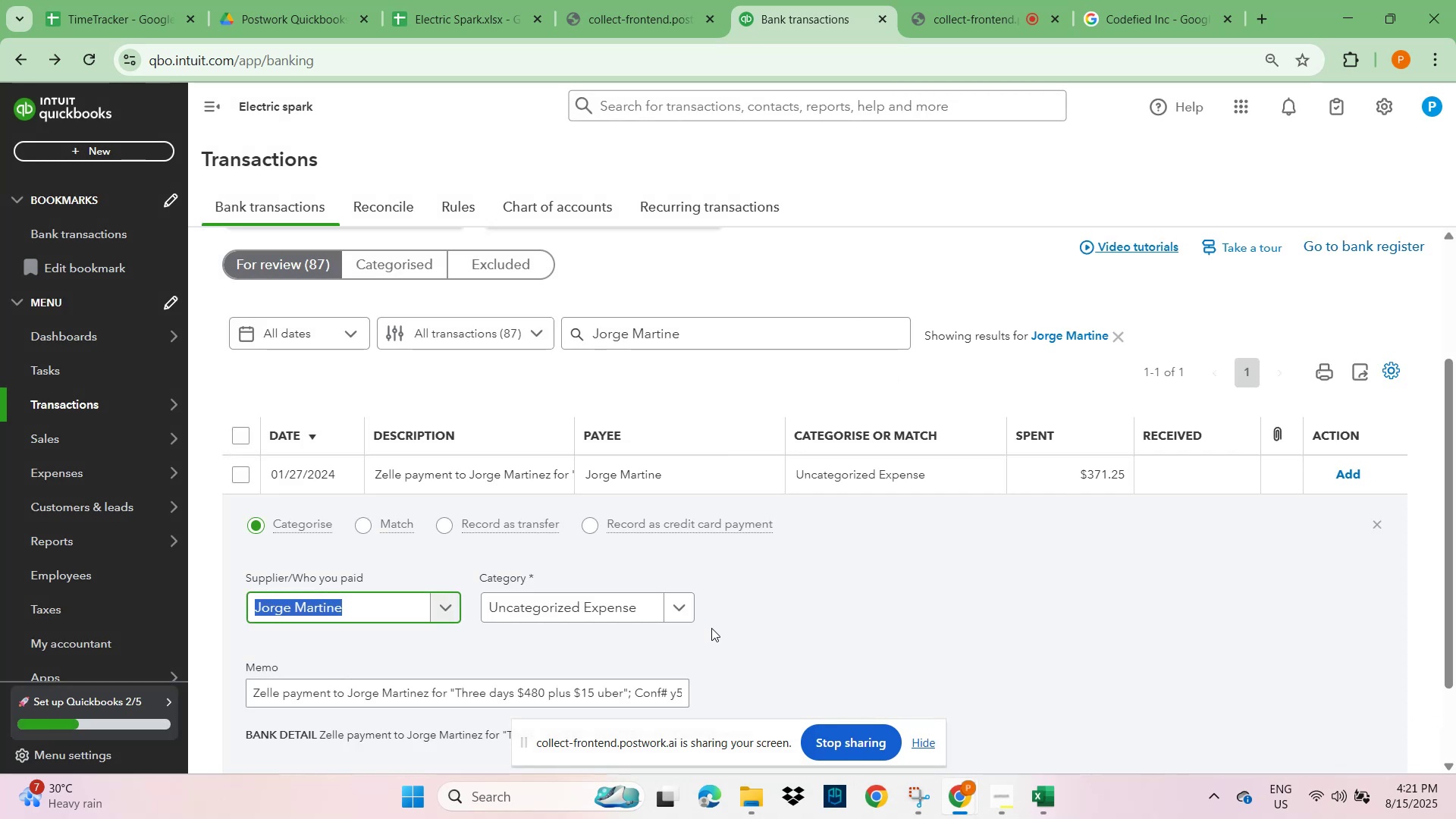 
wait(9.58)
 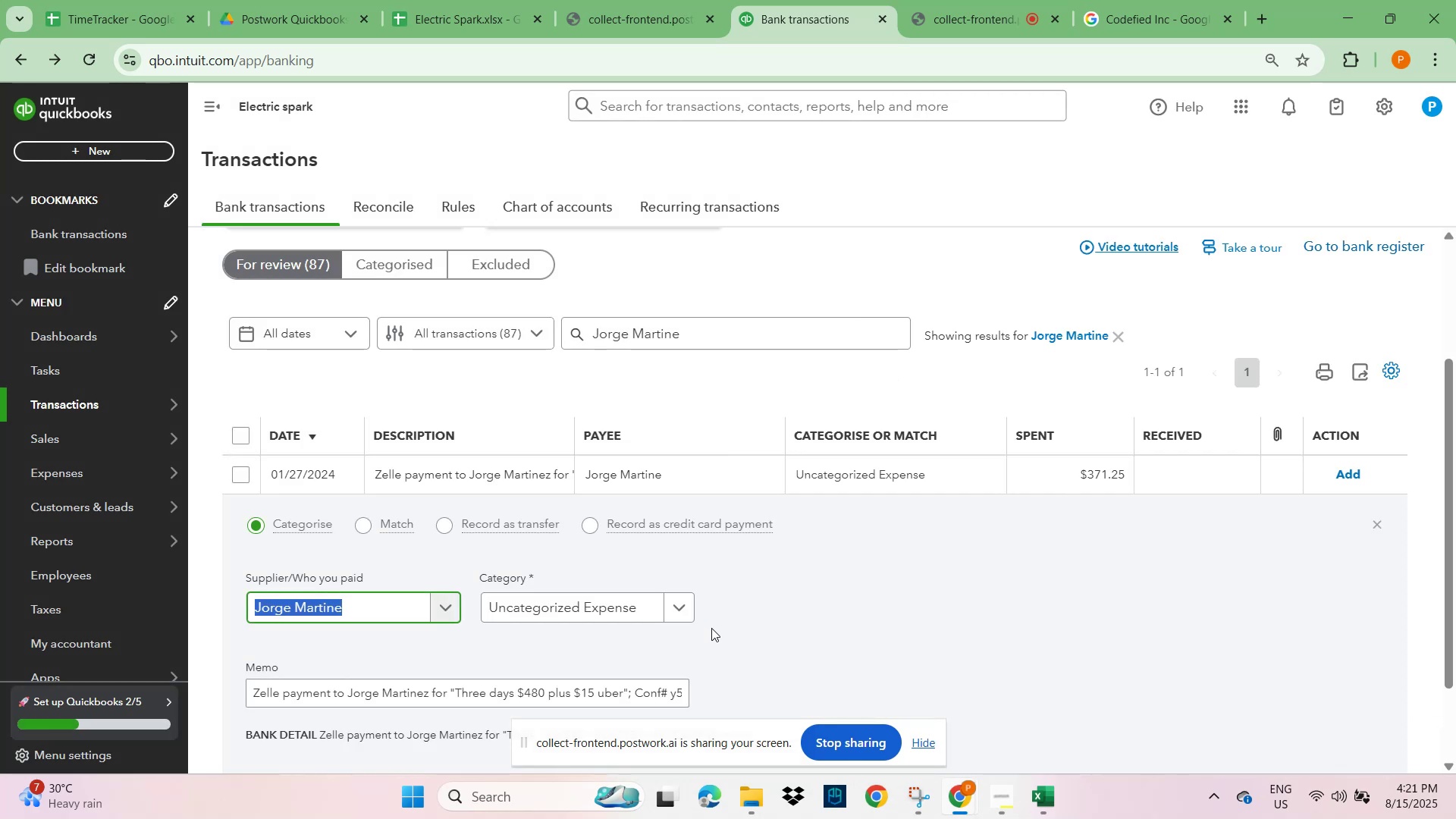 
left_click([557, 605])
 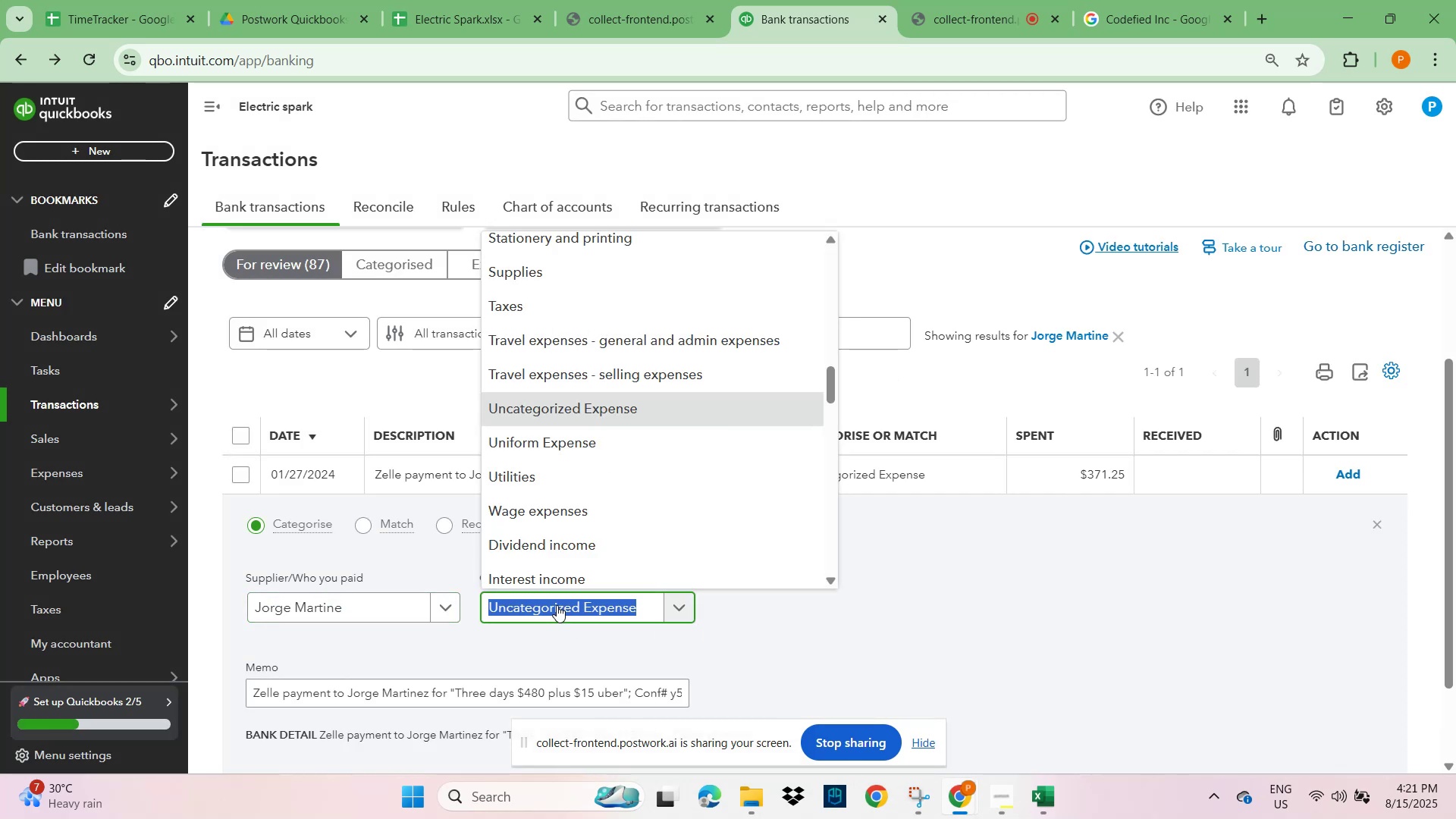 
type(wag)
 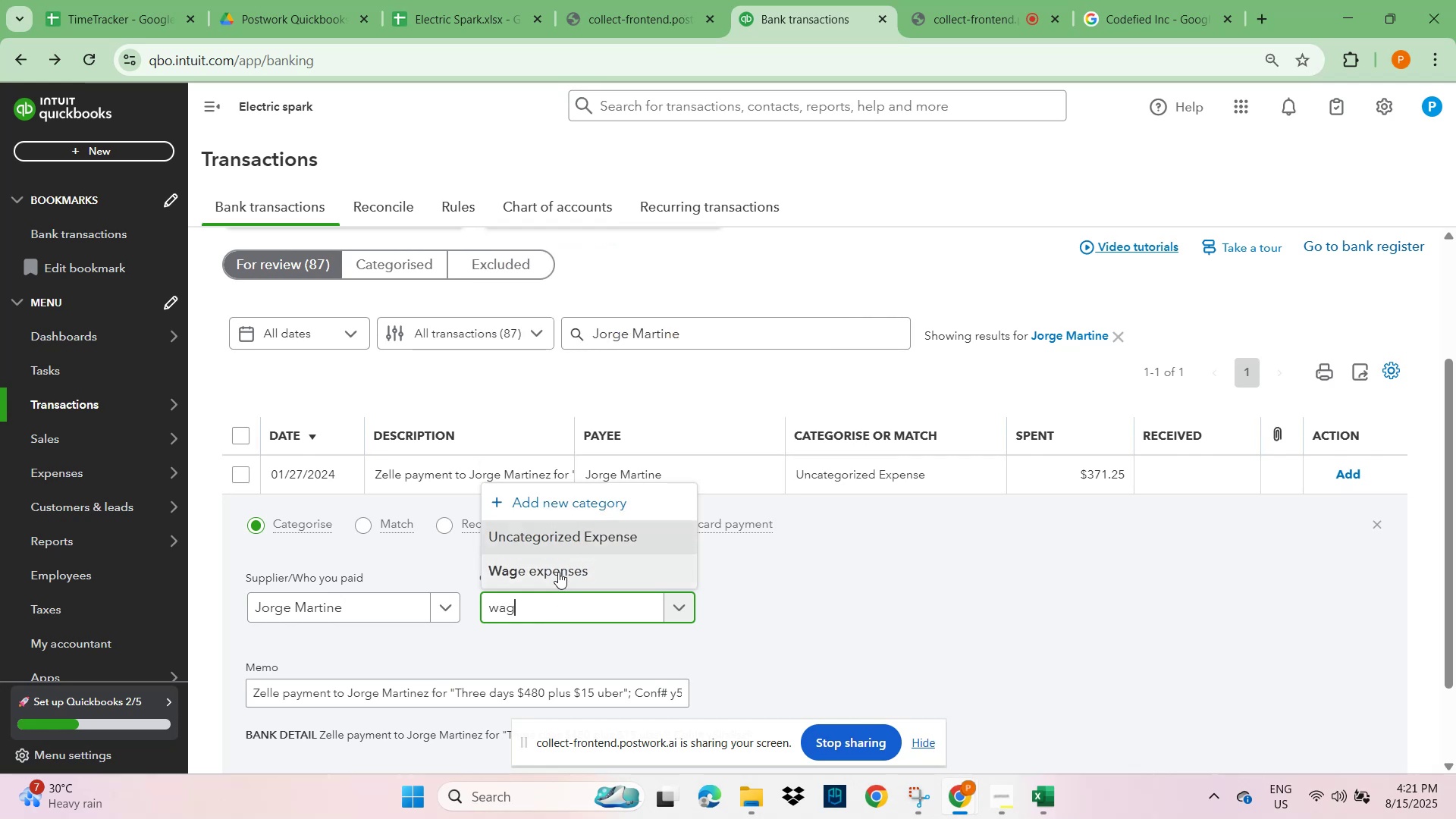 
double_click([1042, 657])
 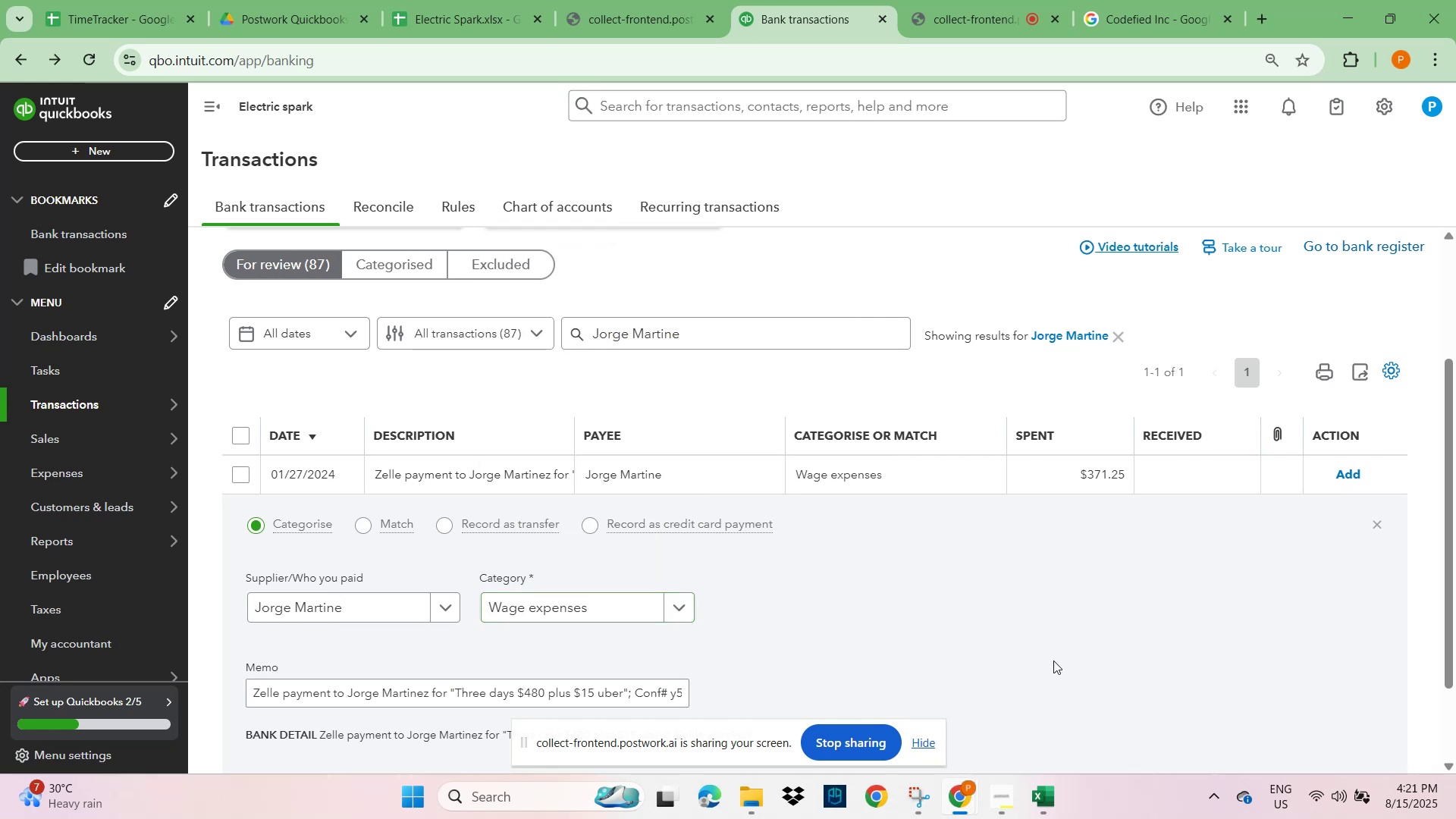 
scroll: coordinate [1109, 701], scroll_direction: down, amount: 2.0
 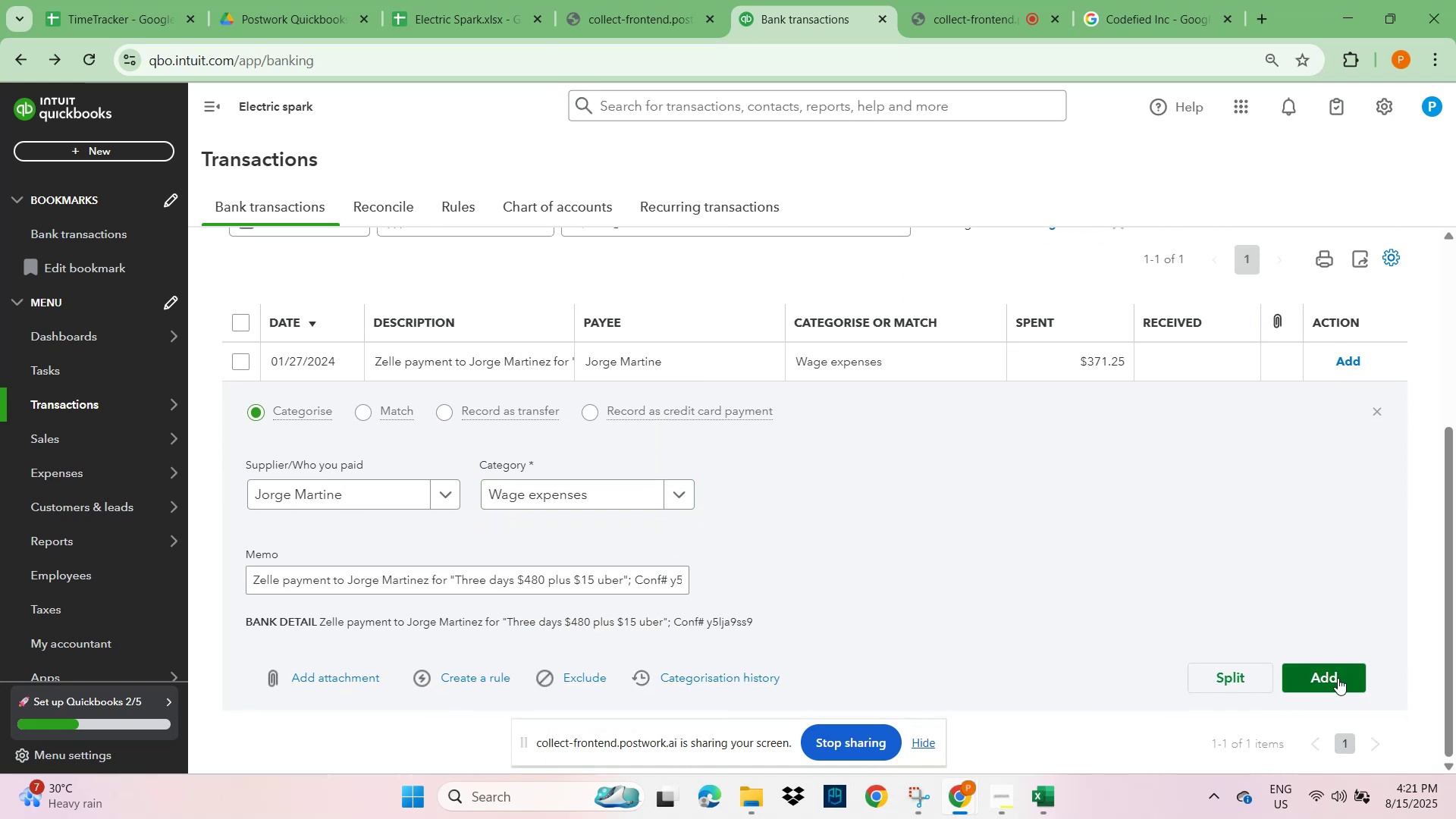 
left_click([1338, 678])
 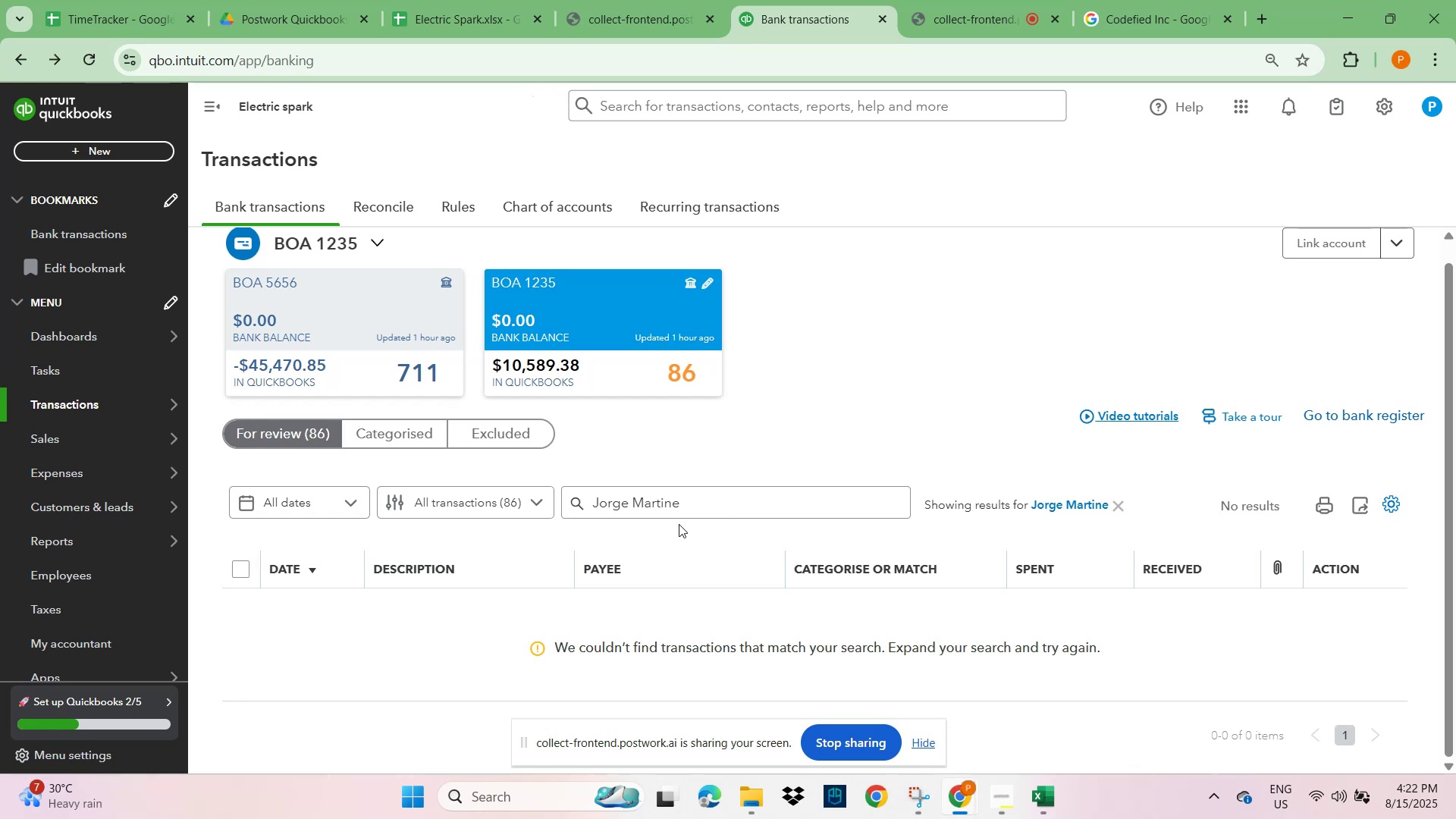 
wait(31.76)
 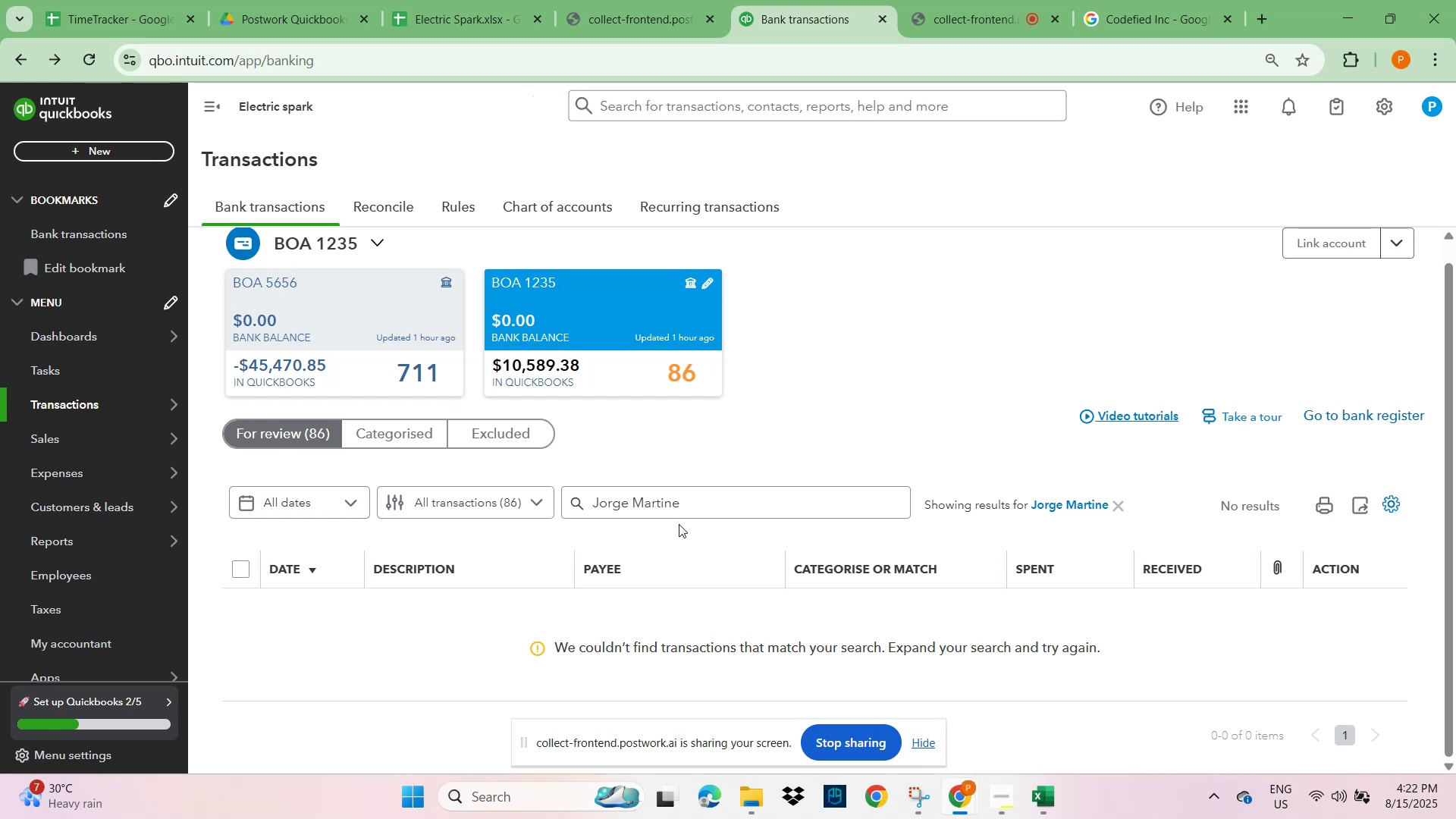 
scroll: coordinate [974, 596], scroll_direction: down, amount: 4.0
 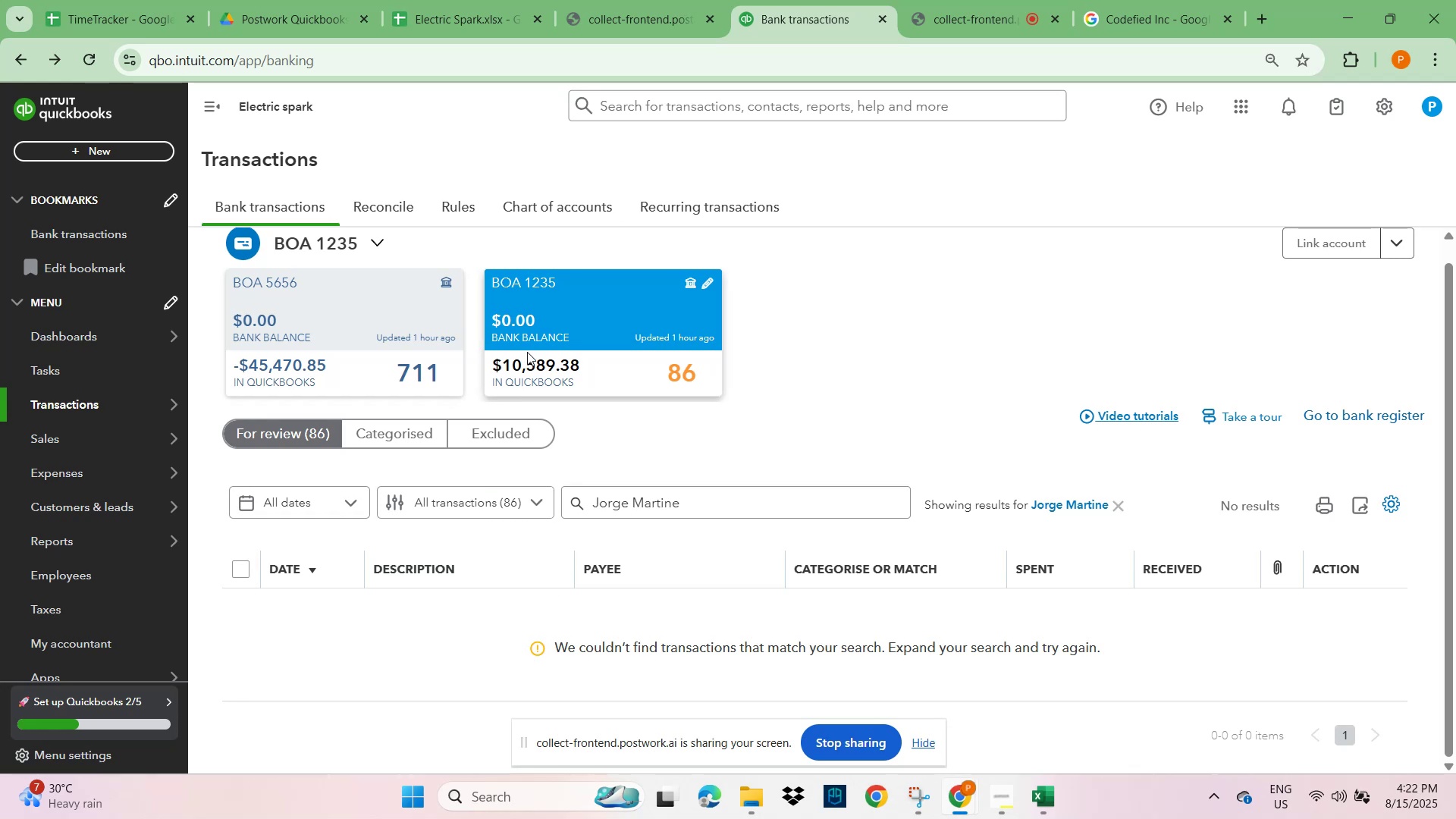 
left_click([553, 325])
 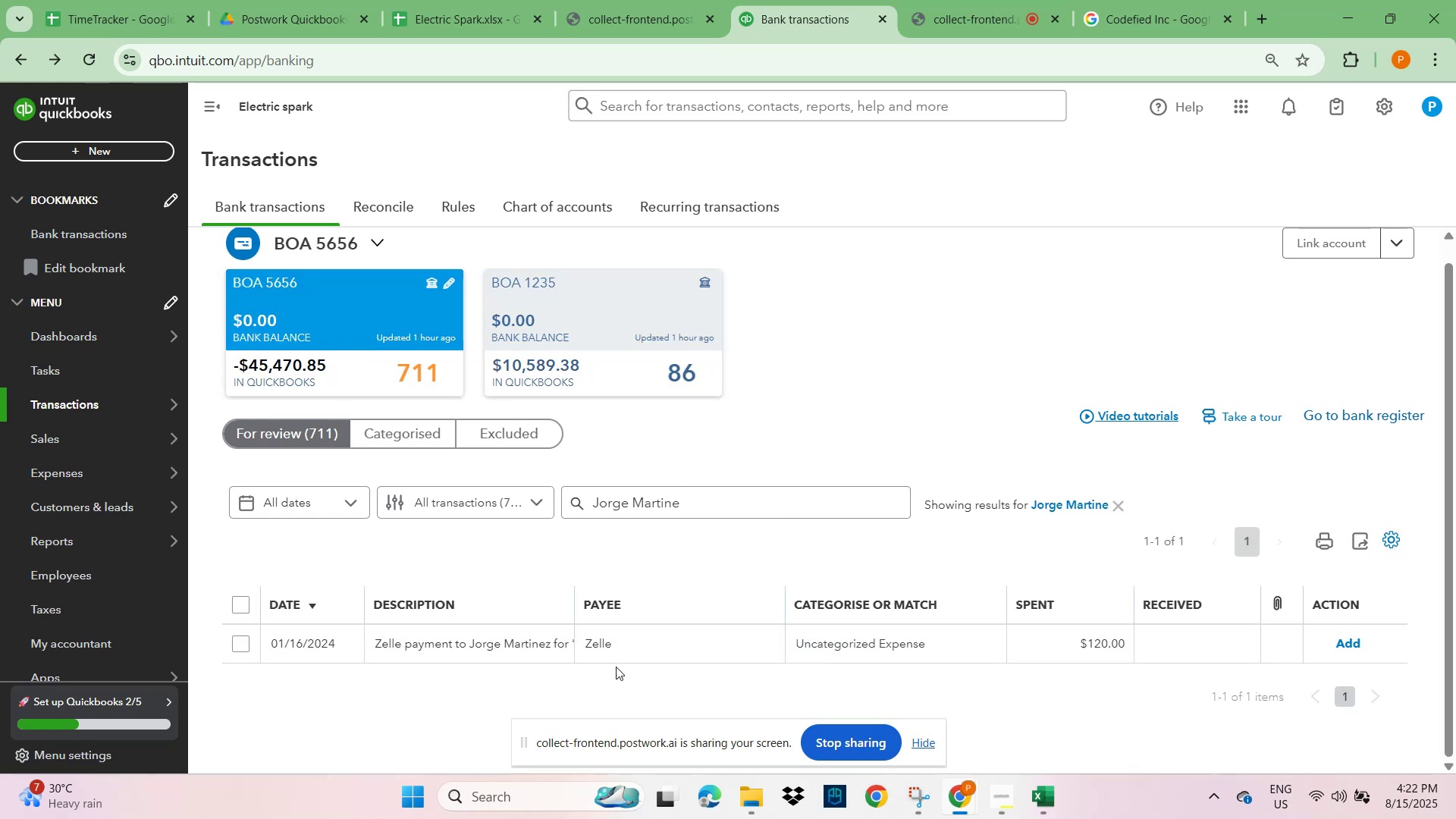 
wait(7.93)
 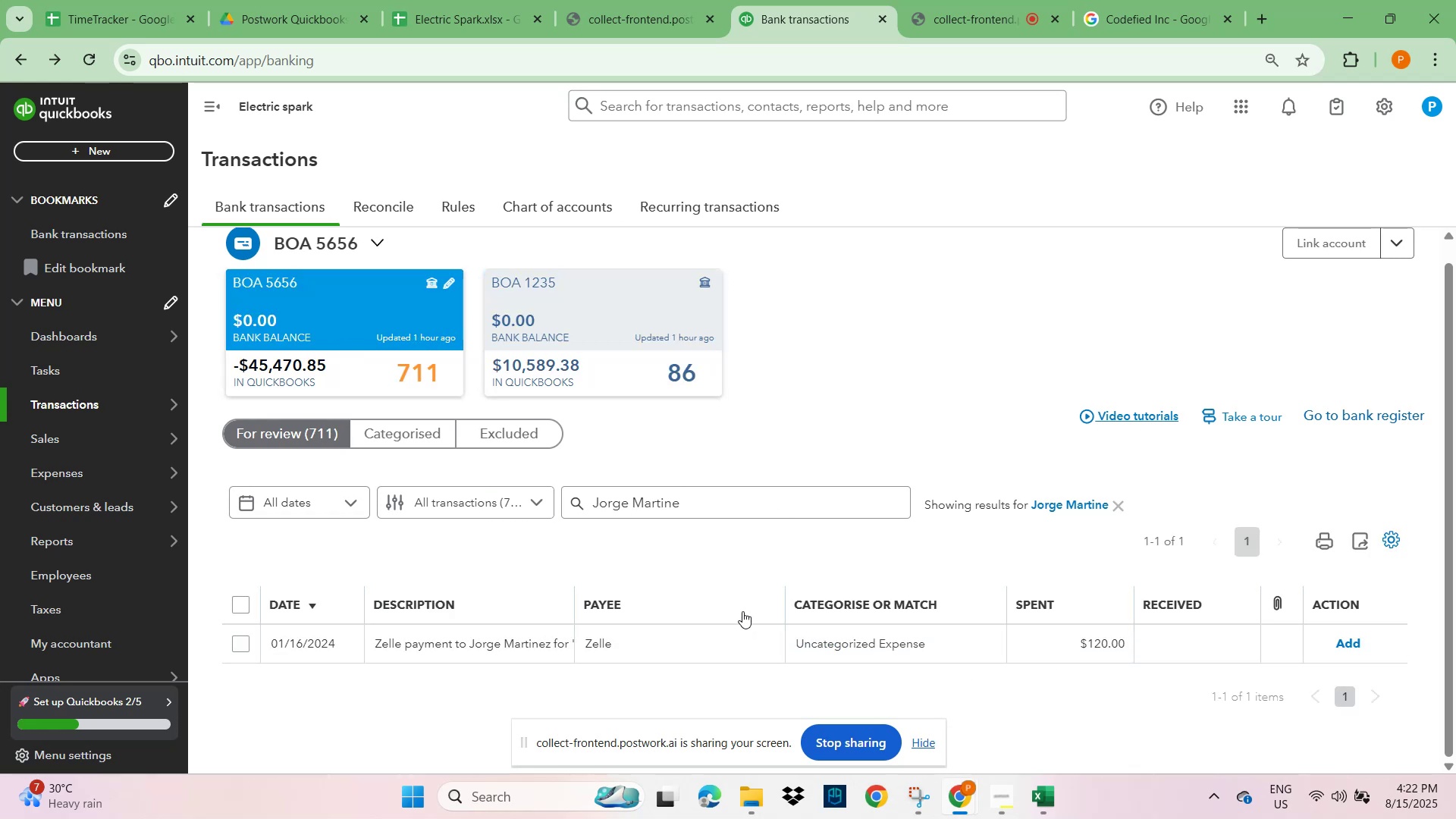 
left_click([441, 647])
 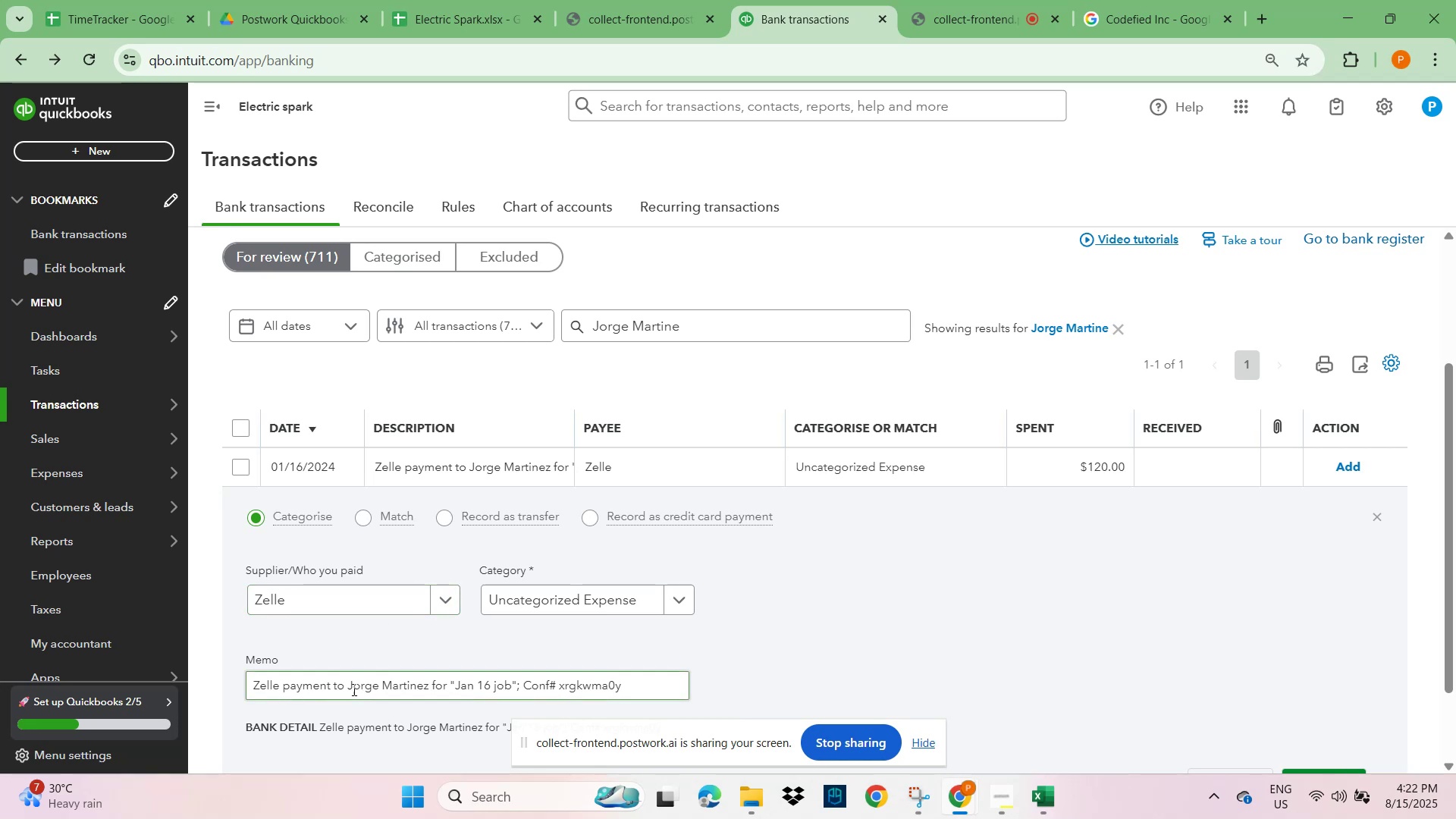 
left_click_drag(start_coordinate=[350, 686], to_coordinate=[382, 686])
 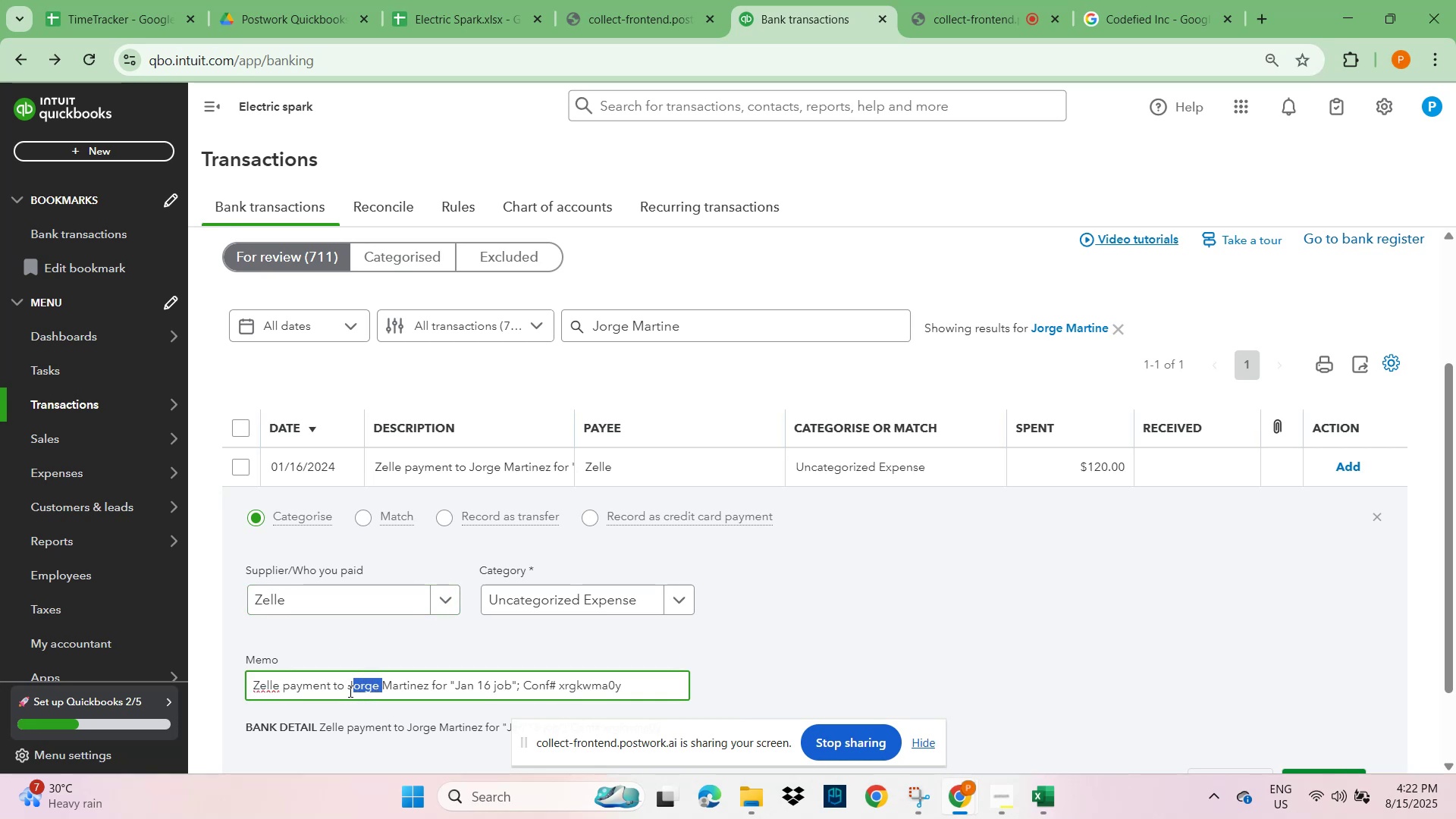 
left_click_drag(start_coordinate=[347, 689], to_coordinate=[428, 690])
 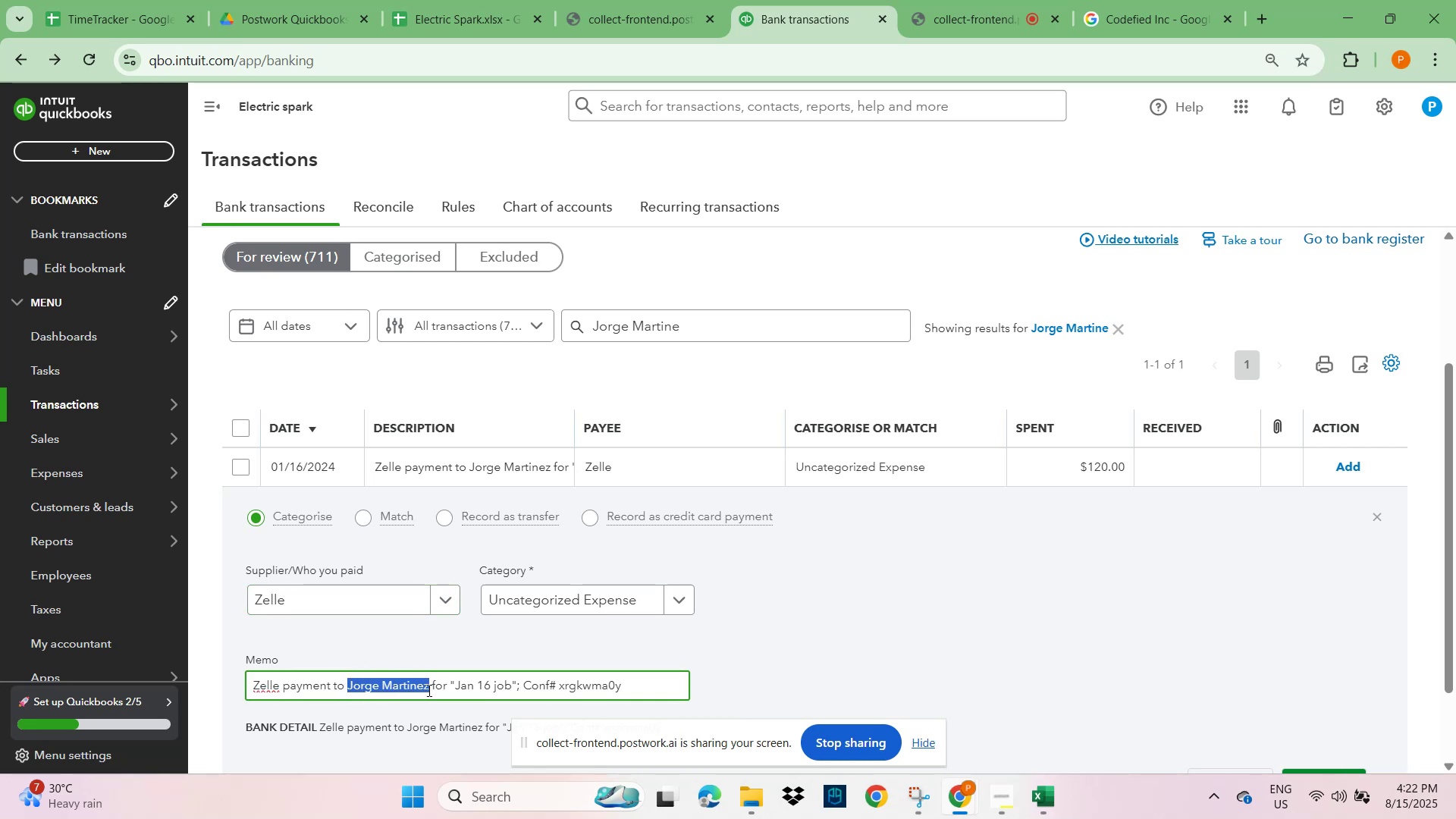 
key(Control+C)
 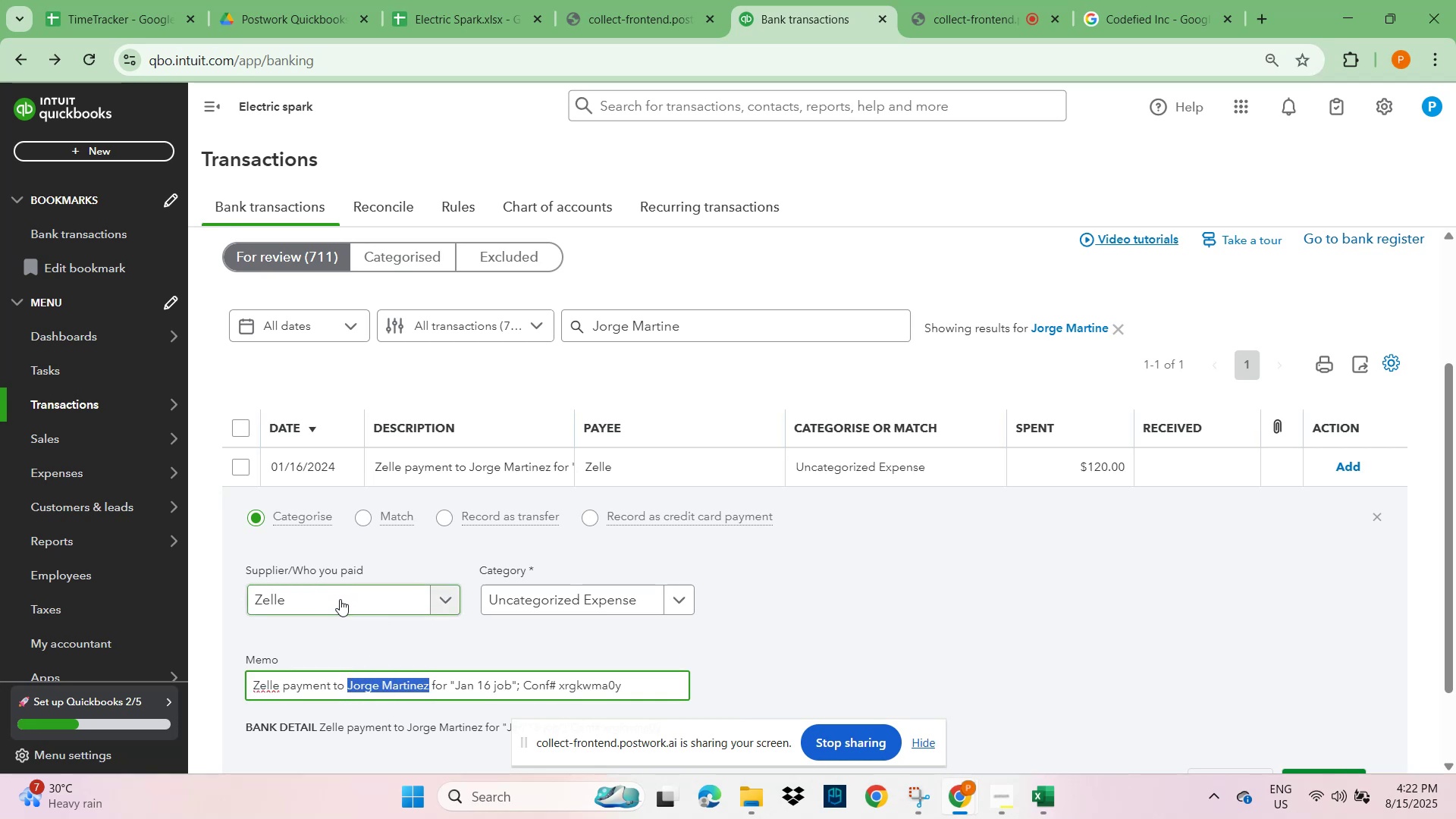 
left_click([340, 600])
 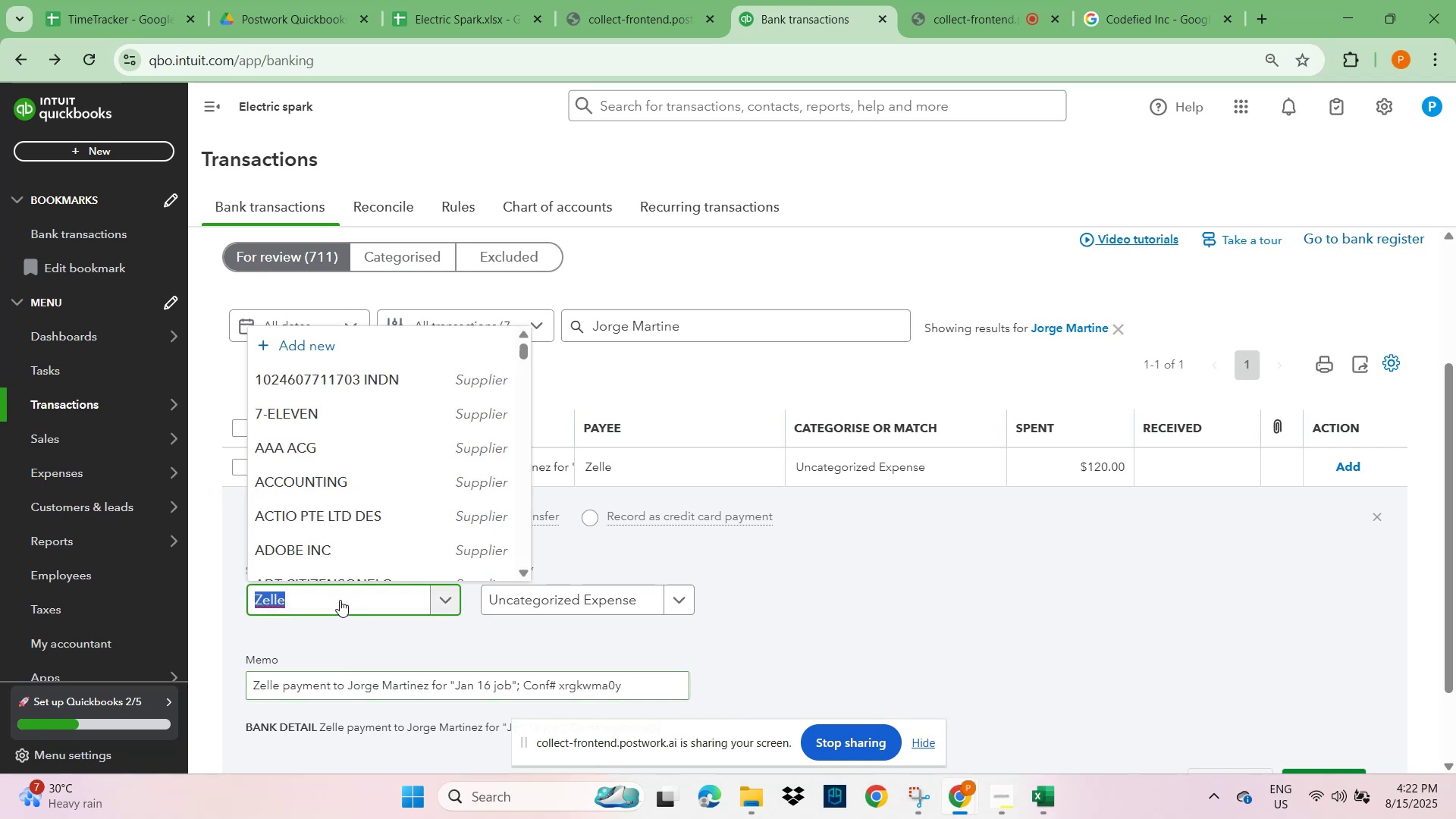 
key(Control+V)
 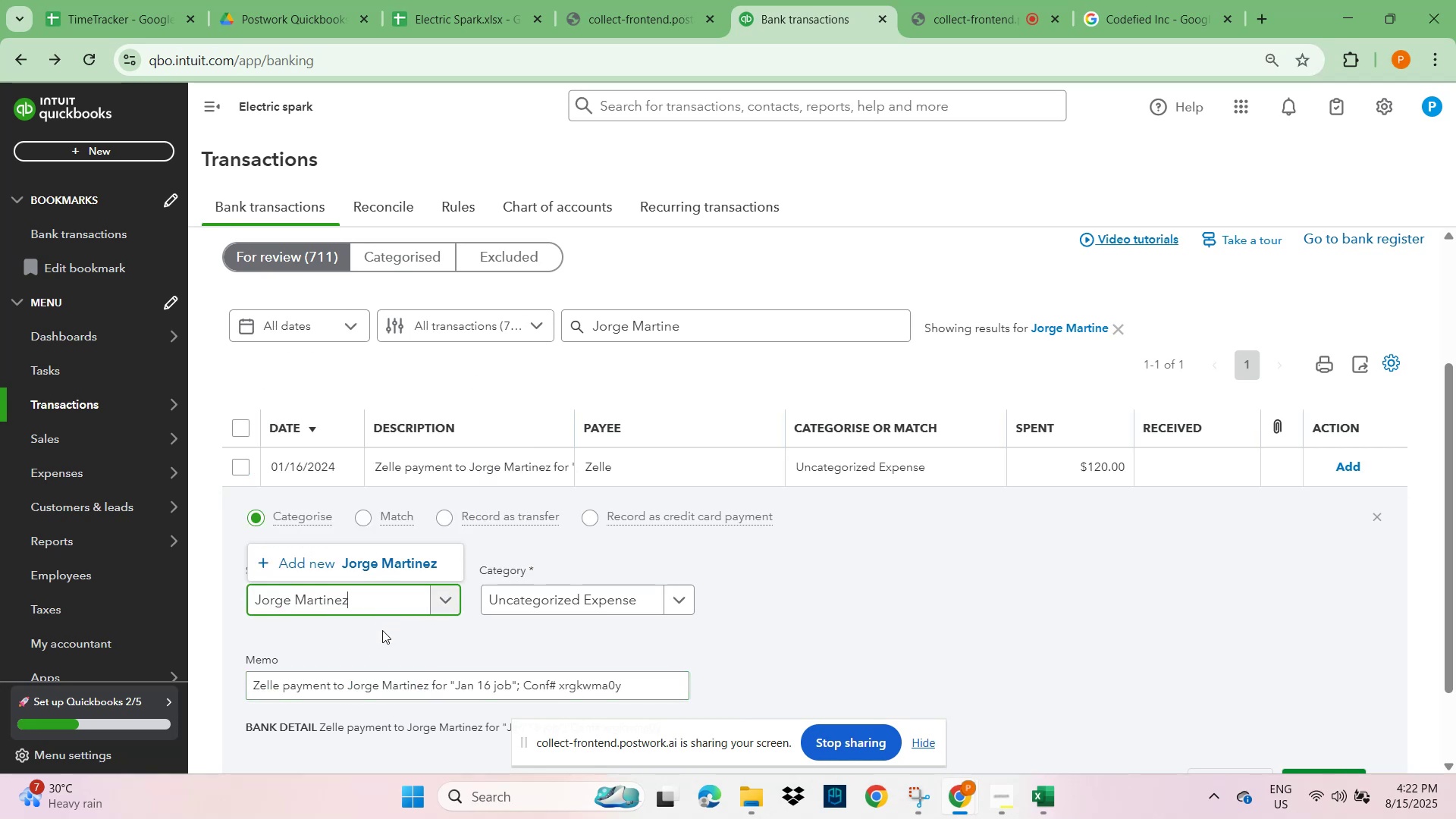 
left_click([407, 556])
 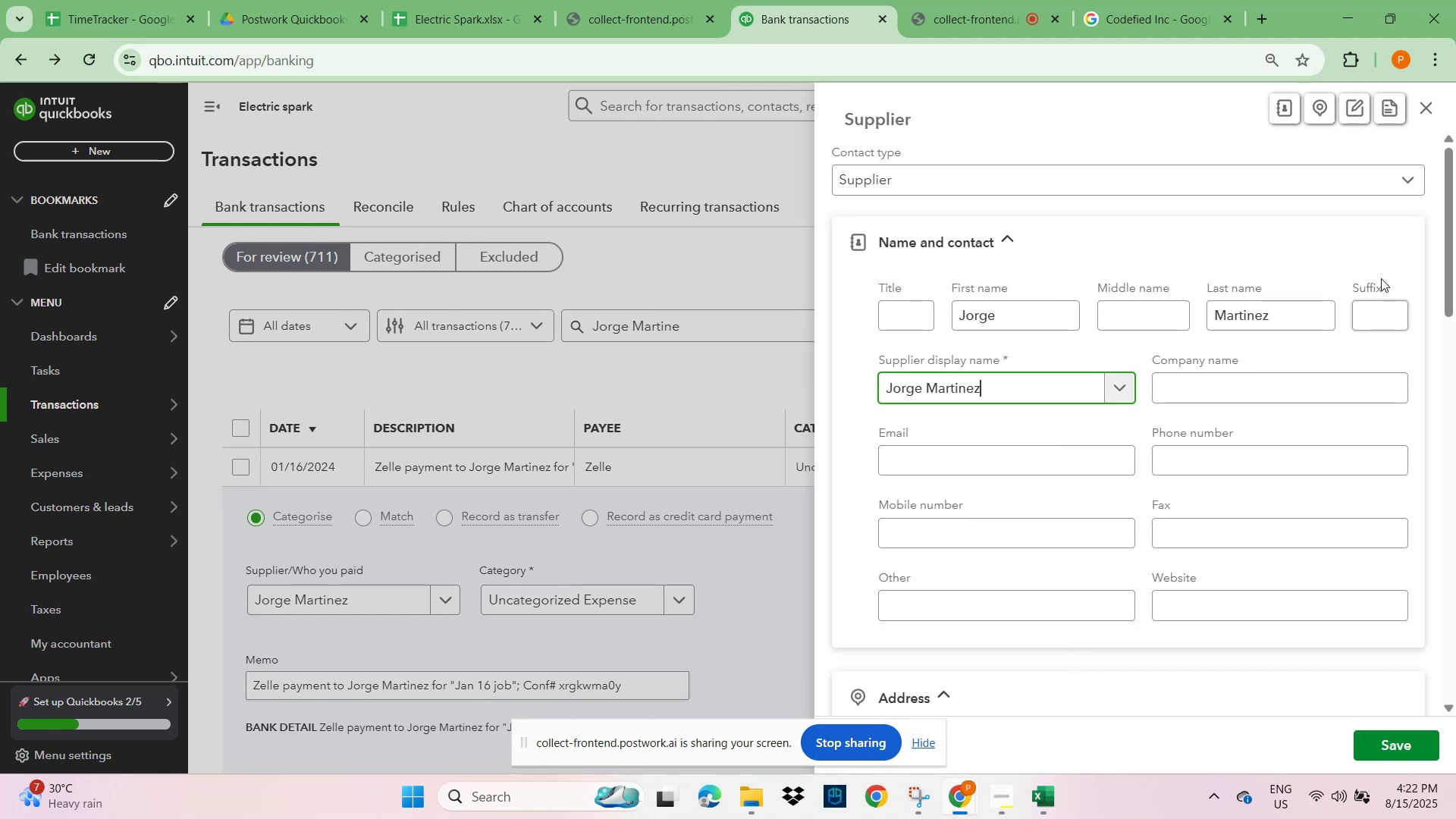 
left_click([1410, 173])
 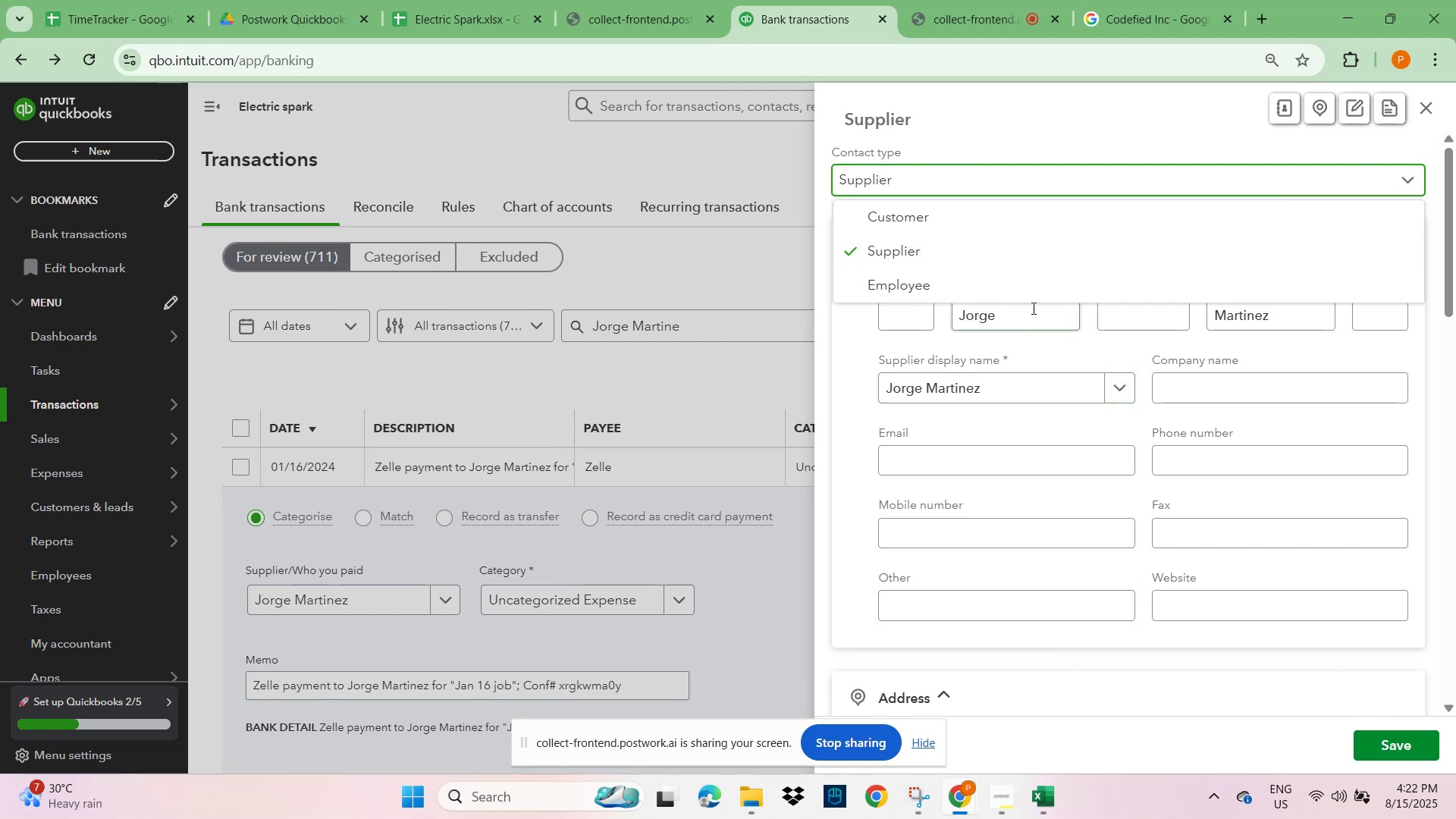 
left_click([1006, 287])
 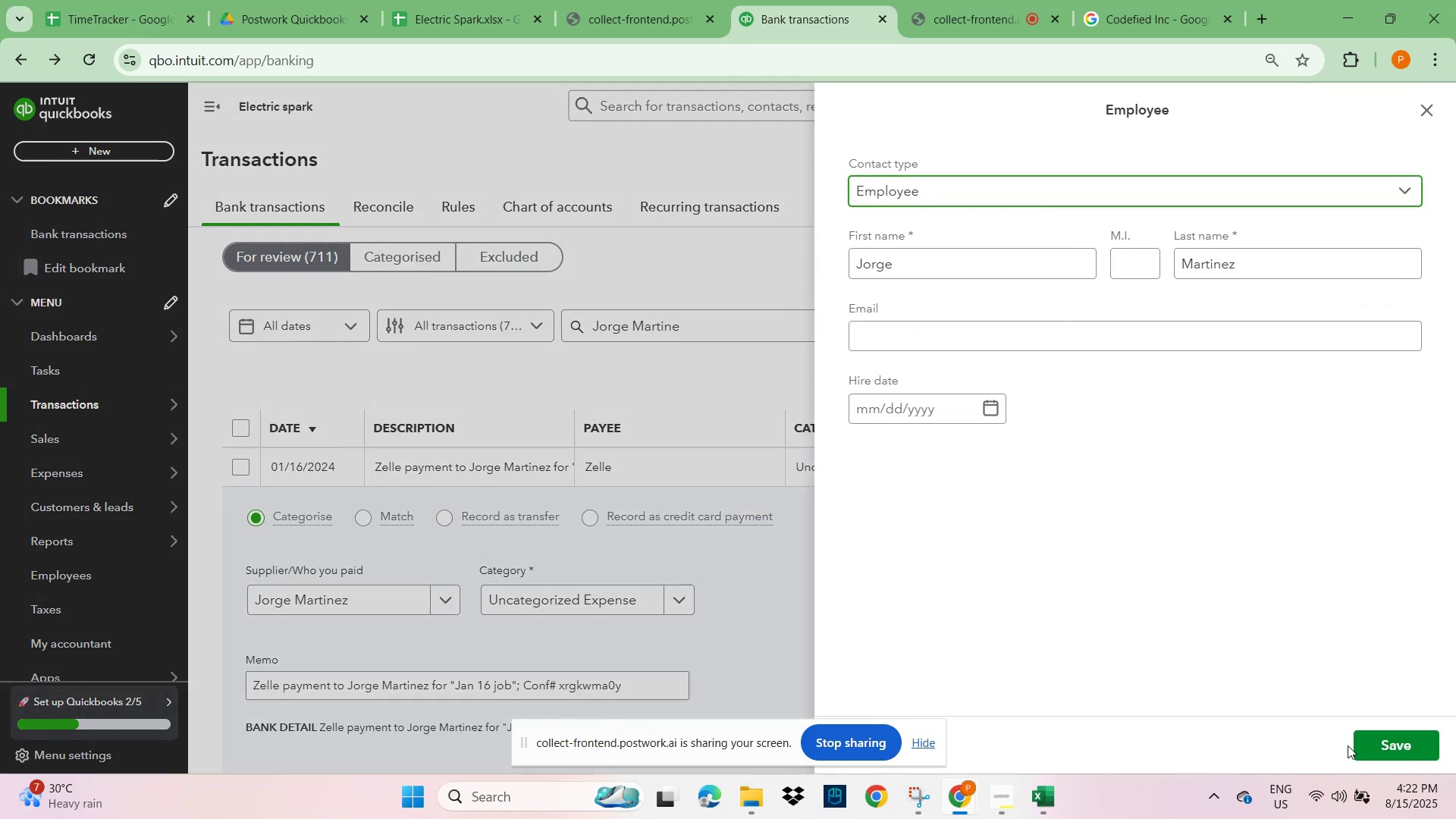 
left_click([1391, 752])
 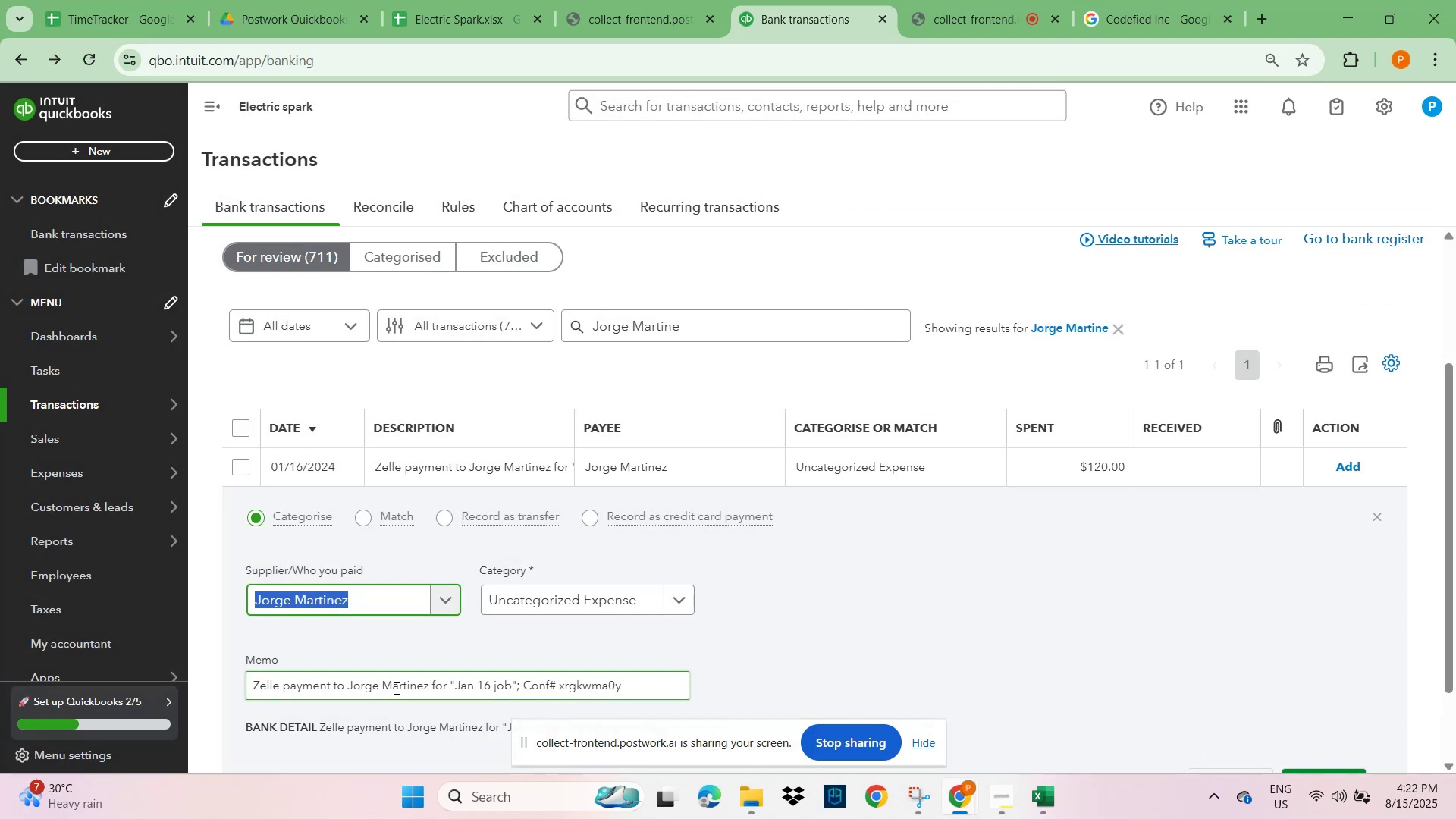 
wait(5.63)
 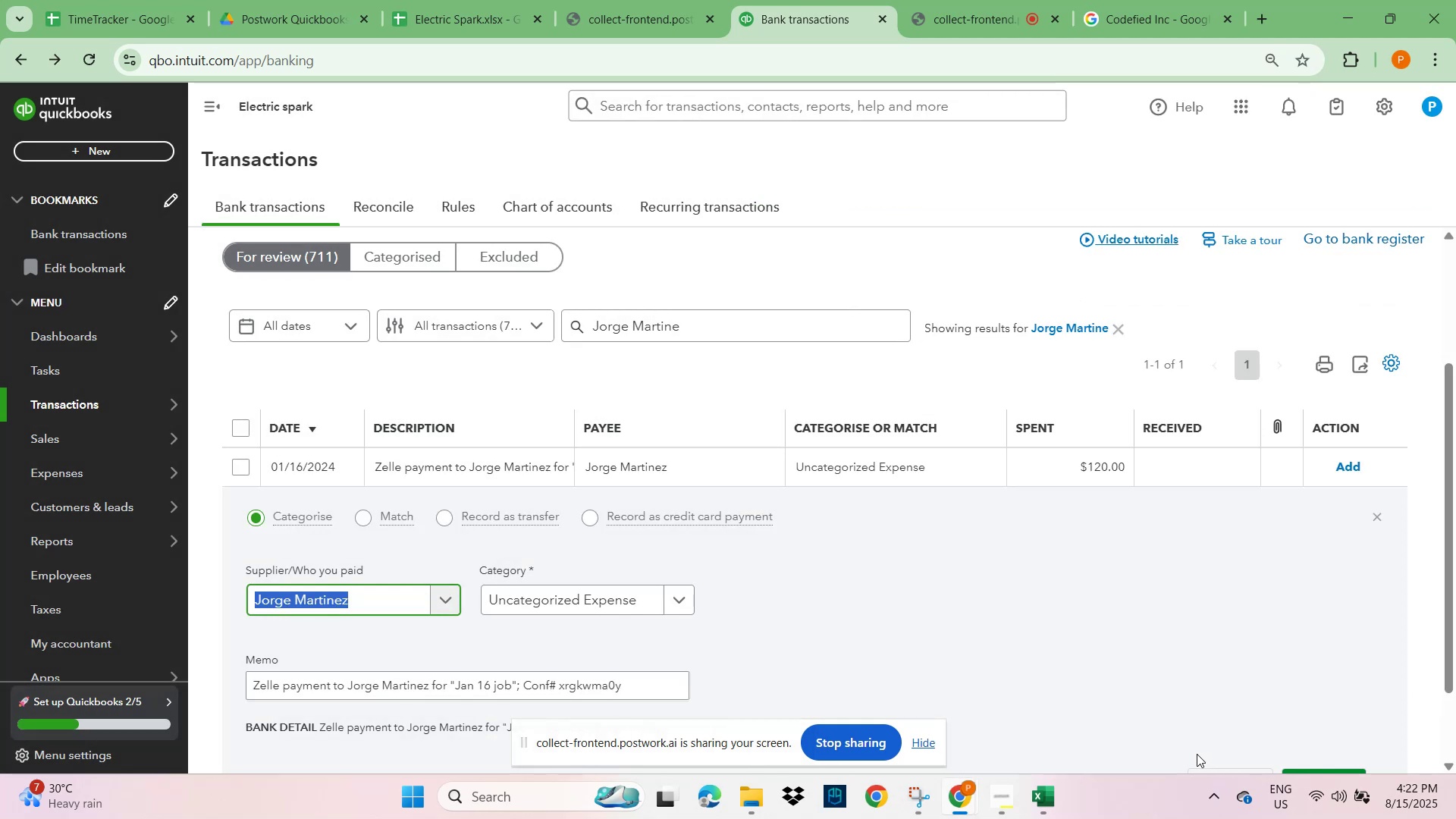 
left_click([551, 585])
 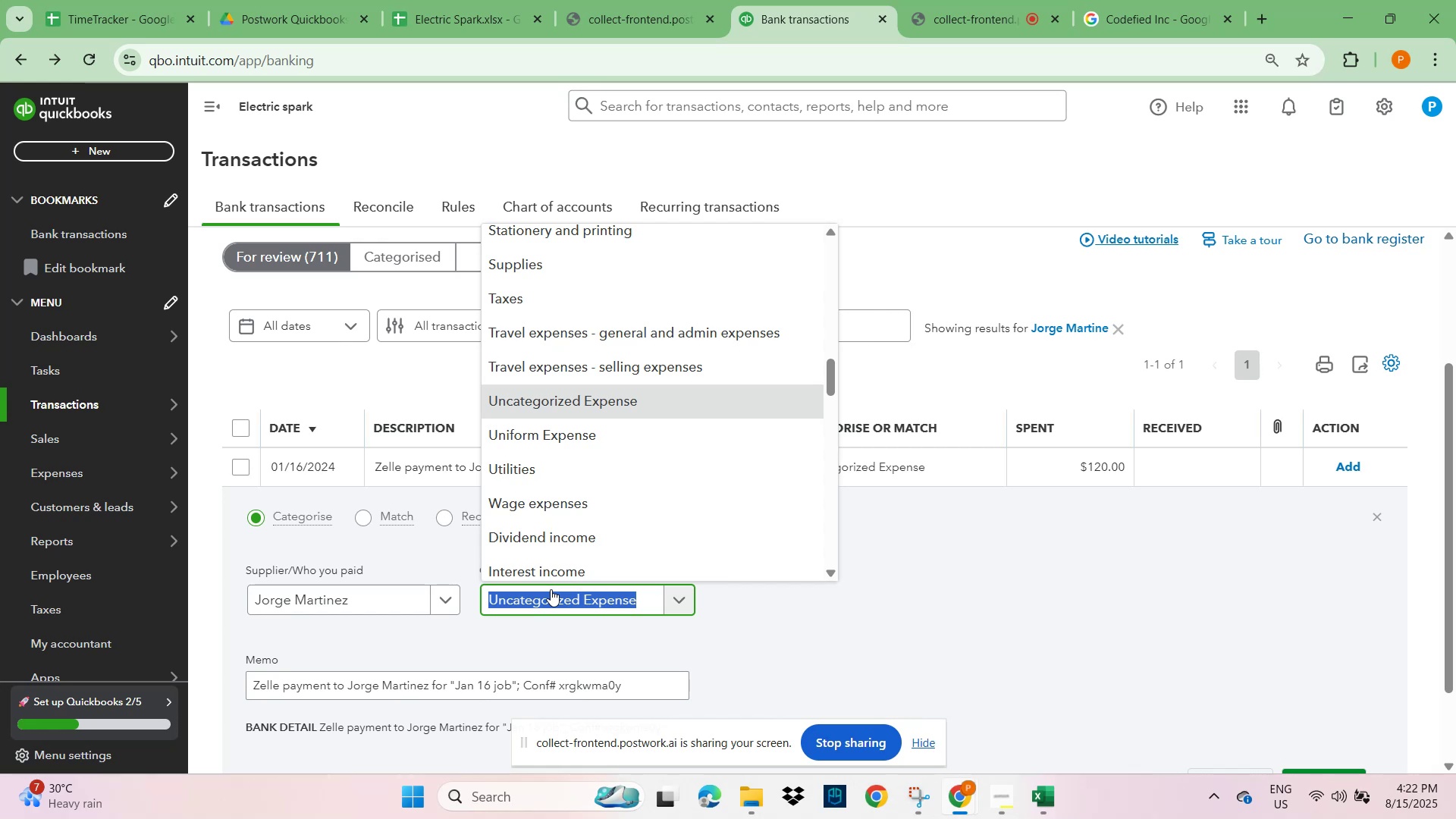 
type(wage)
 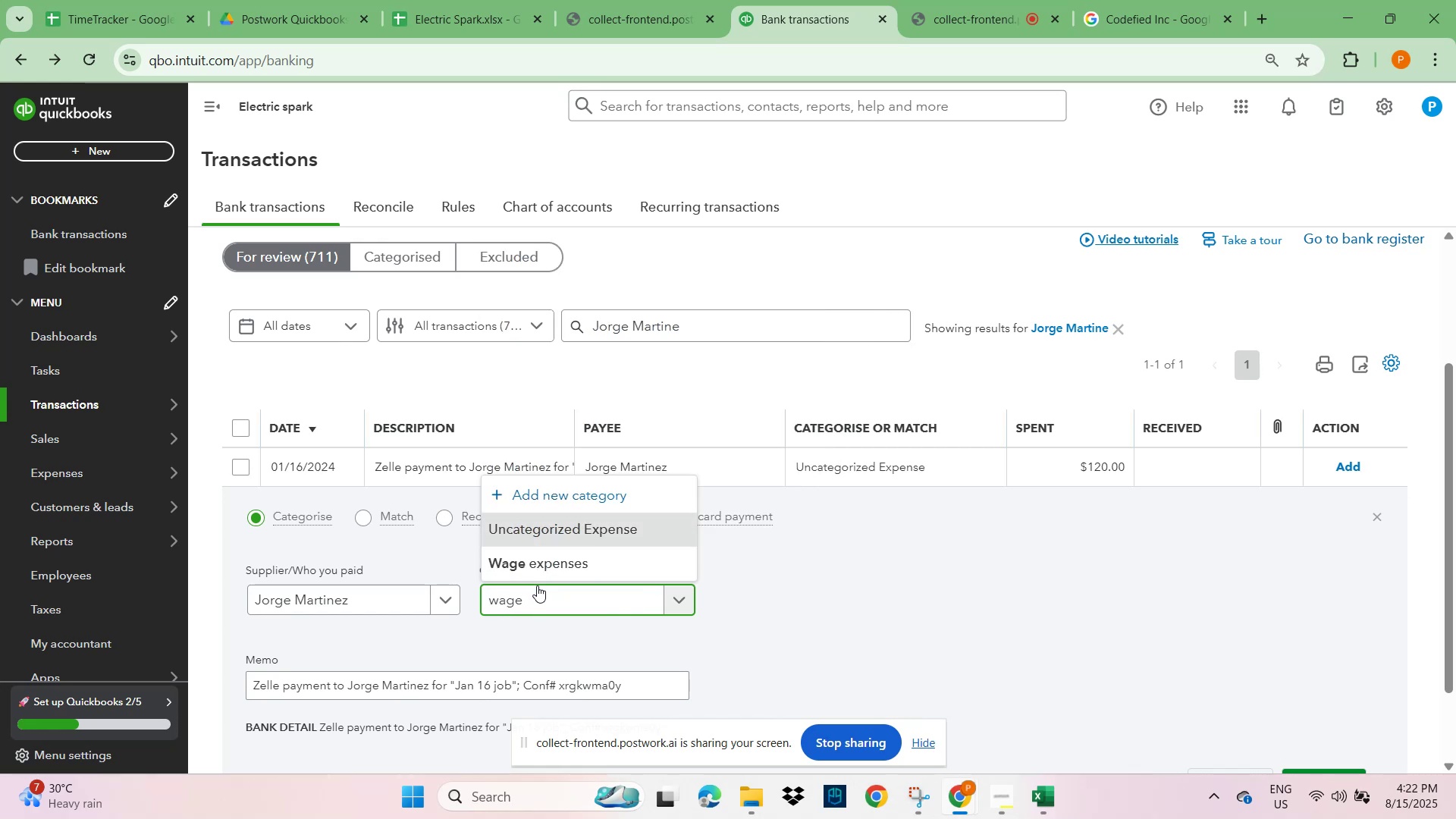 
left_click([544, 553])
 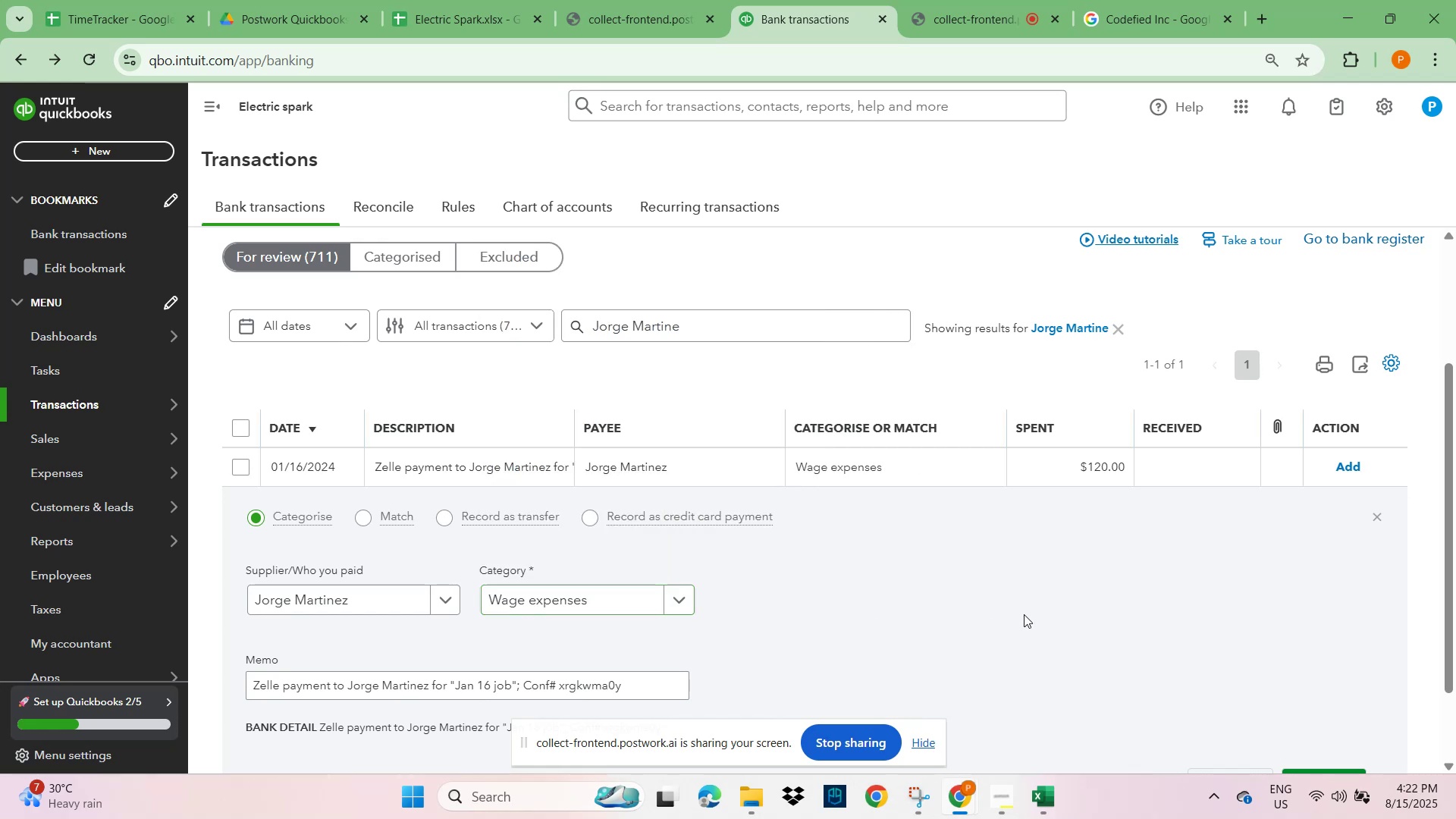 
scroll: coordinate [1136, 644], scroll_direction: down, amount: 2.0
 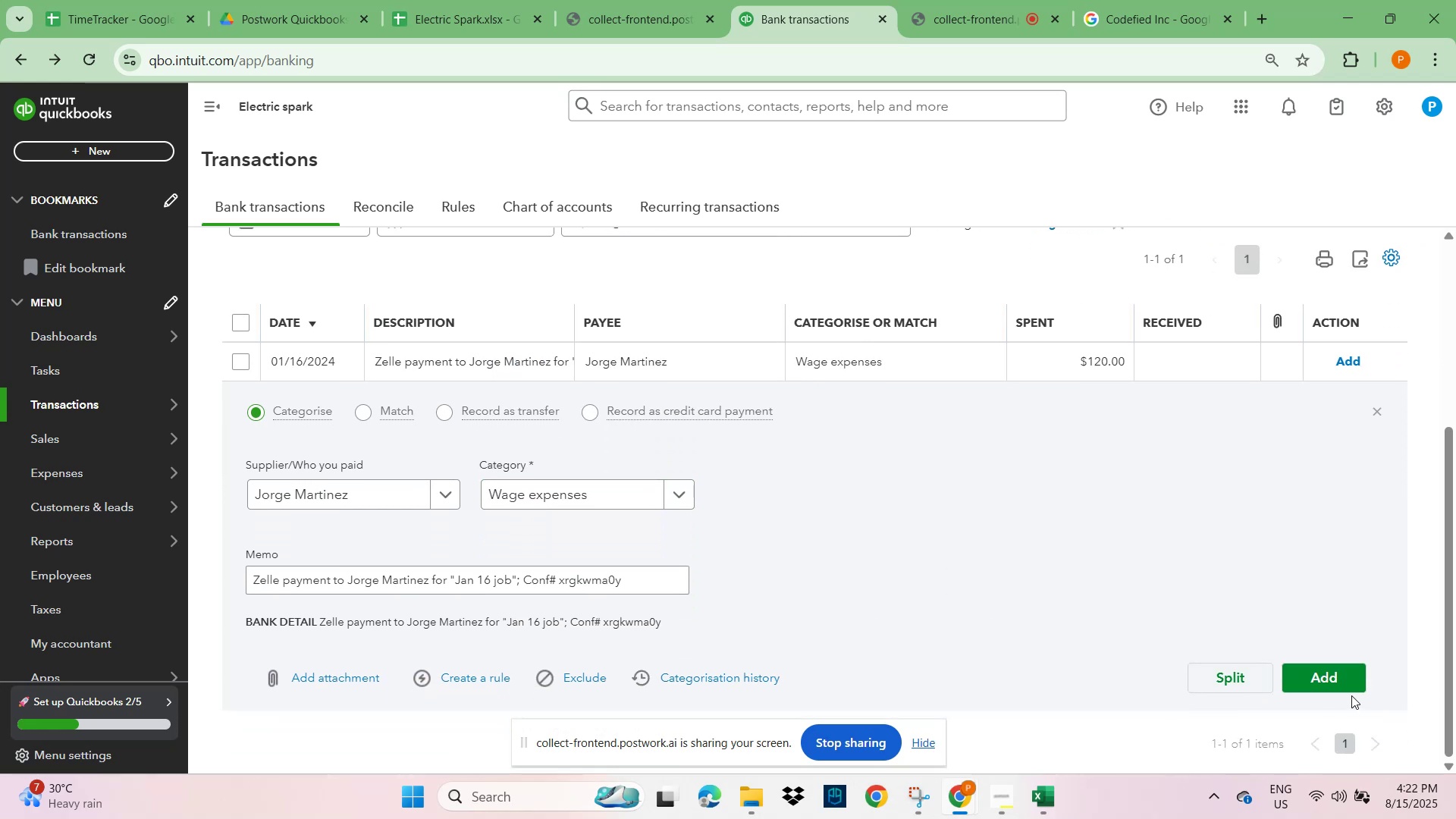 
left_click([1345, 679])
 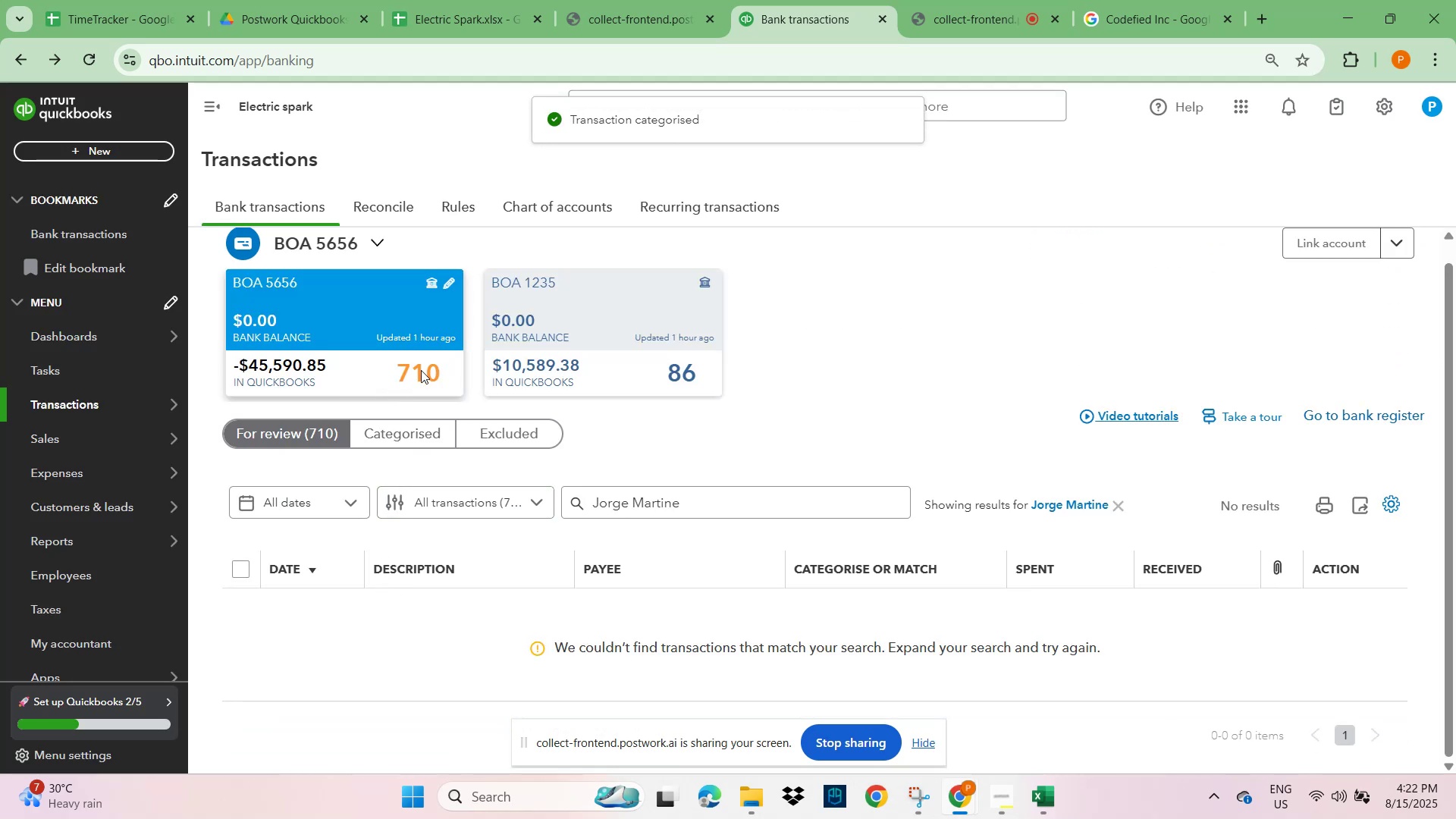 
left_click([642, 316])
 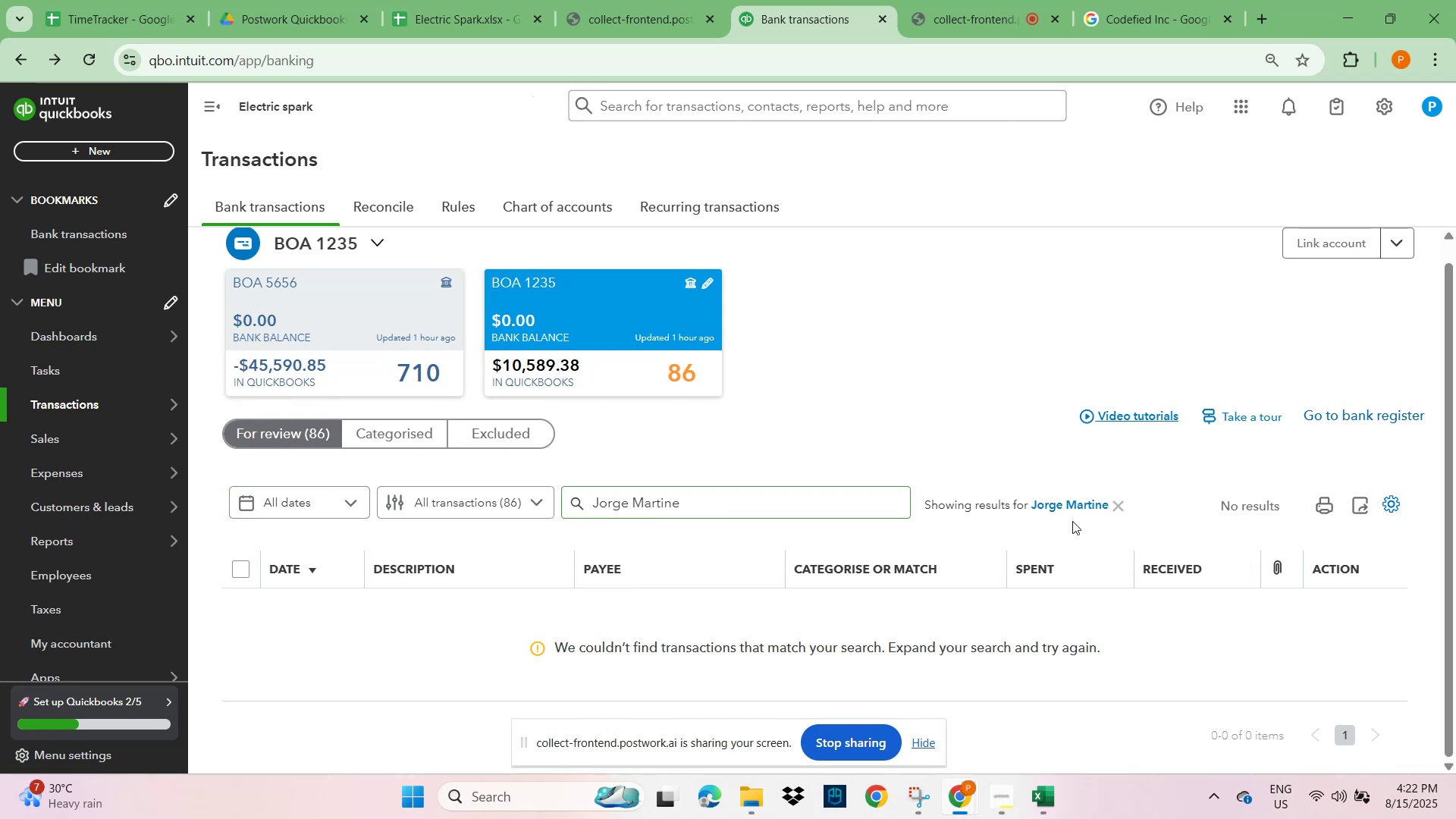 
left_click([1118, 508])
 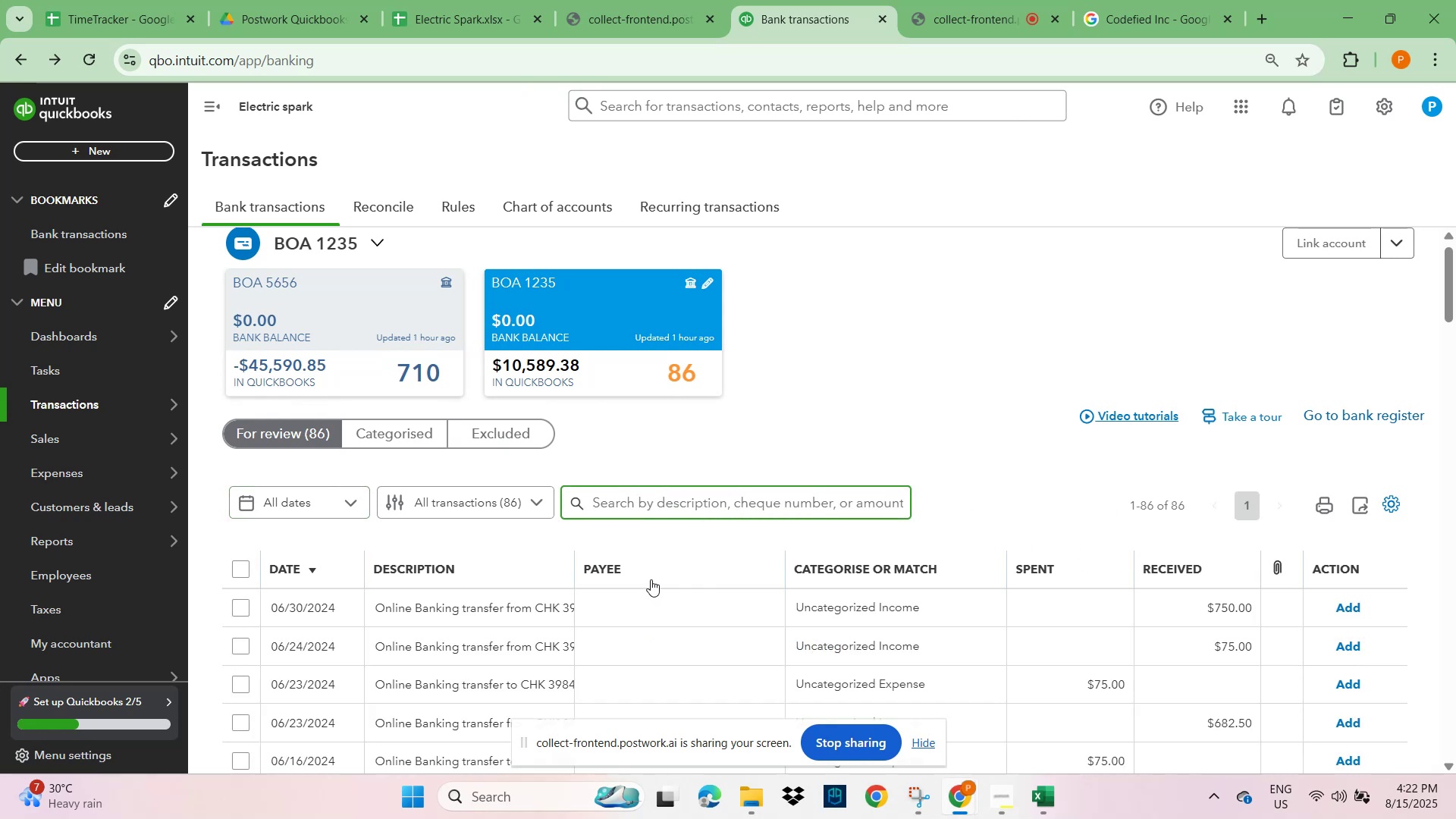 
wait(5.28)
 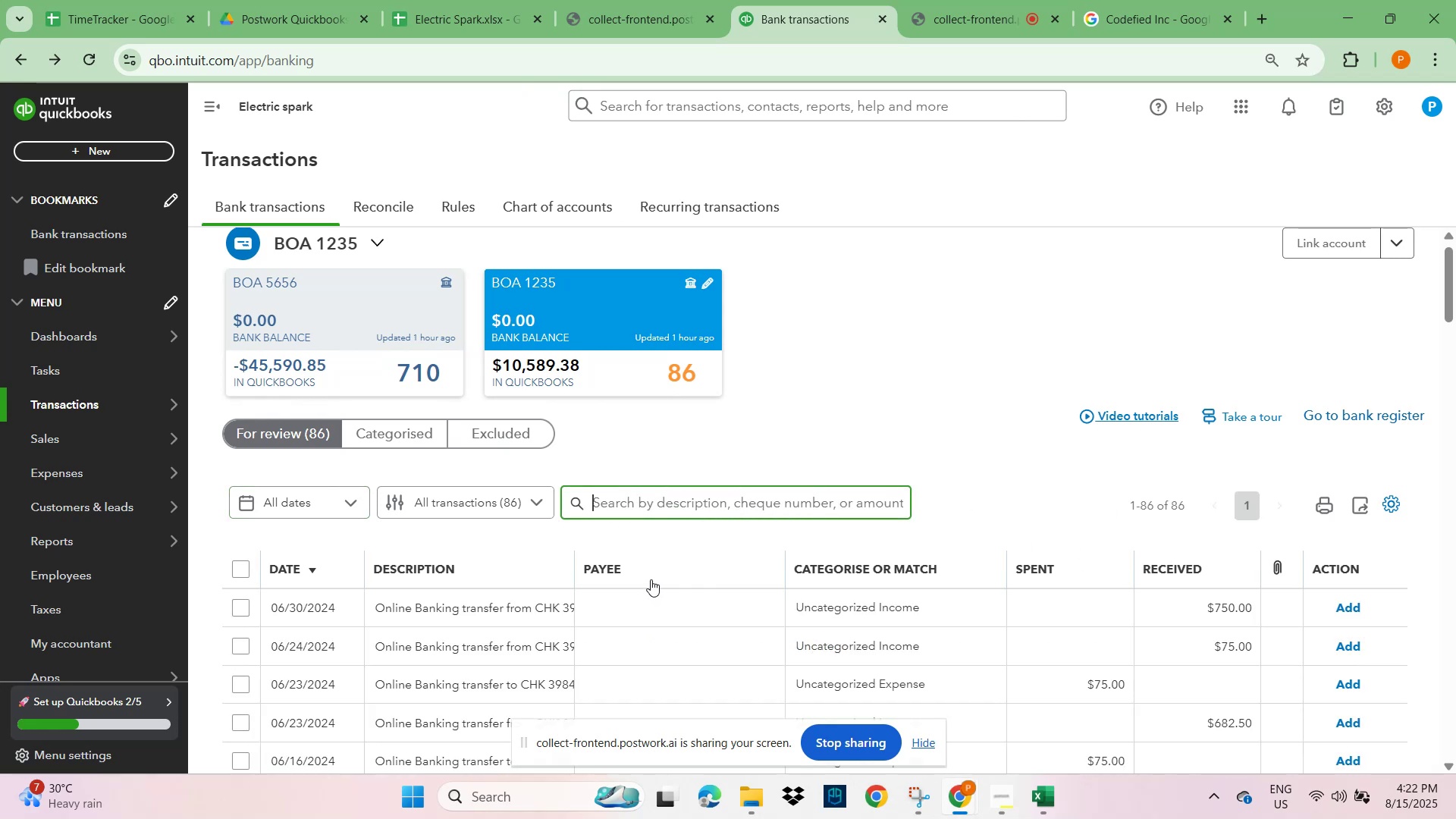 
scroll: coordinate [619, 600], scroll_direction: down, amount: 5.0
 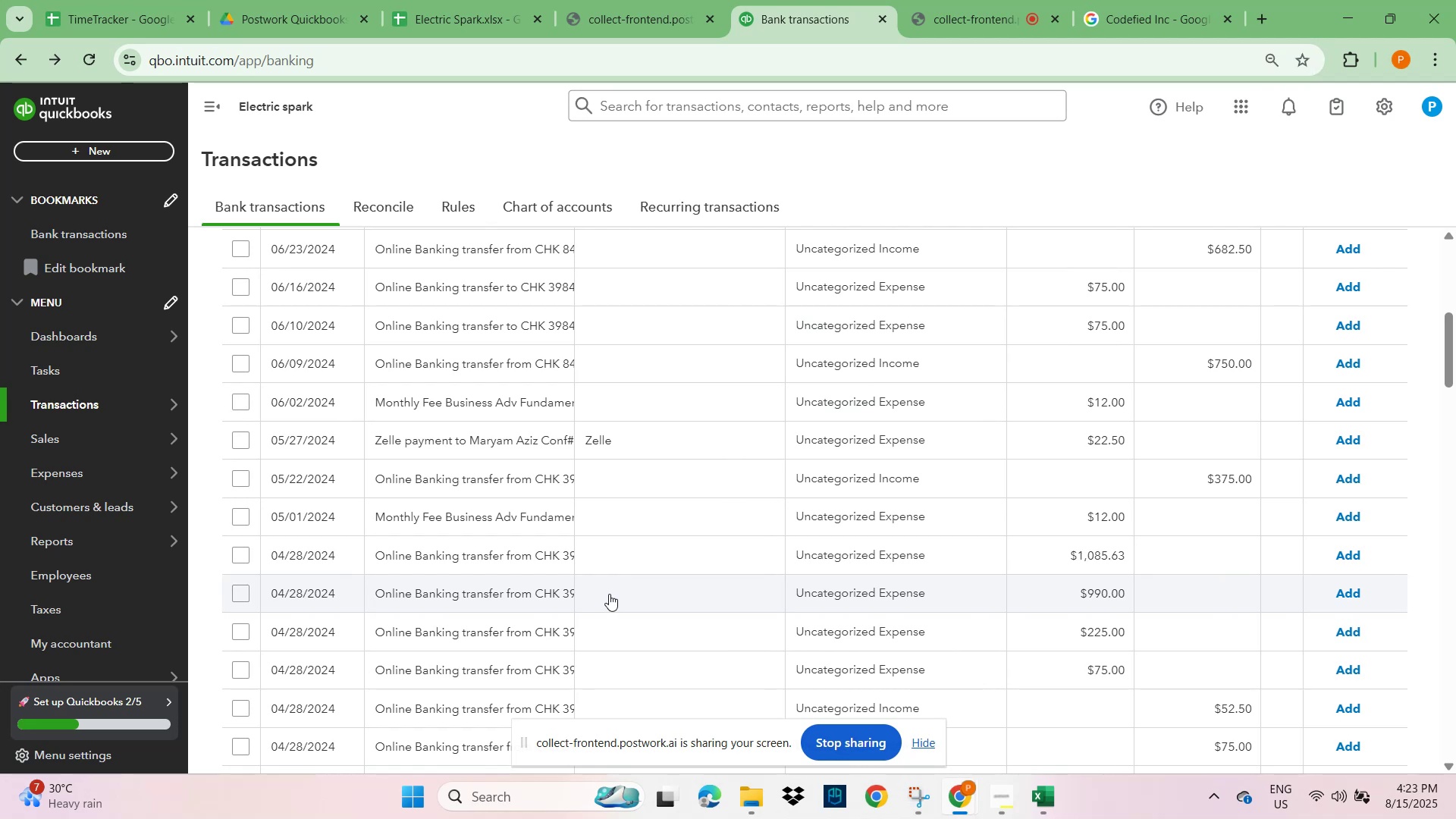 
wait(7.26)
 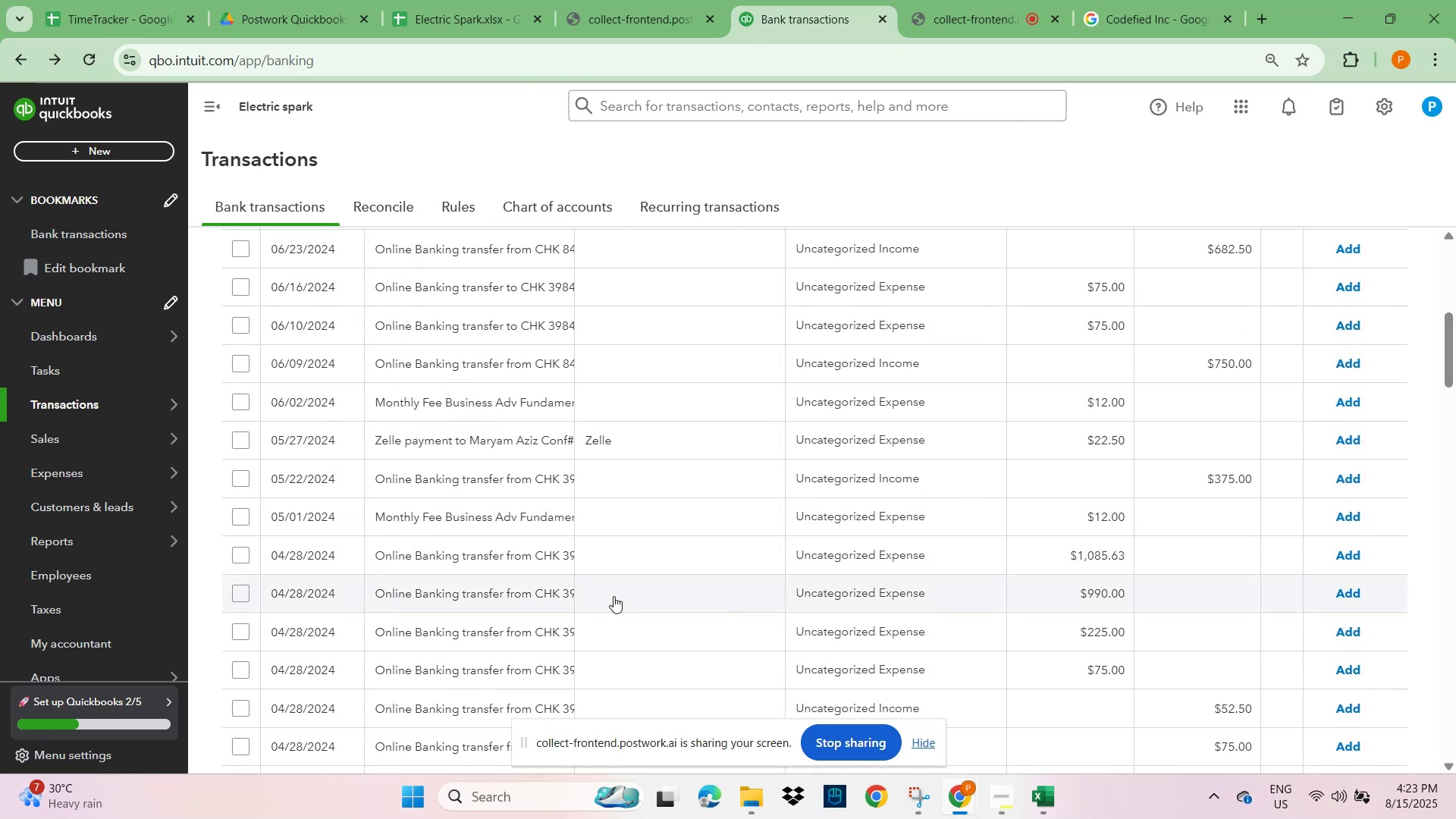 
scroll: coordinate [499, 626], scroll_direction: down, amount: 14.0
 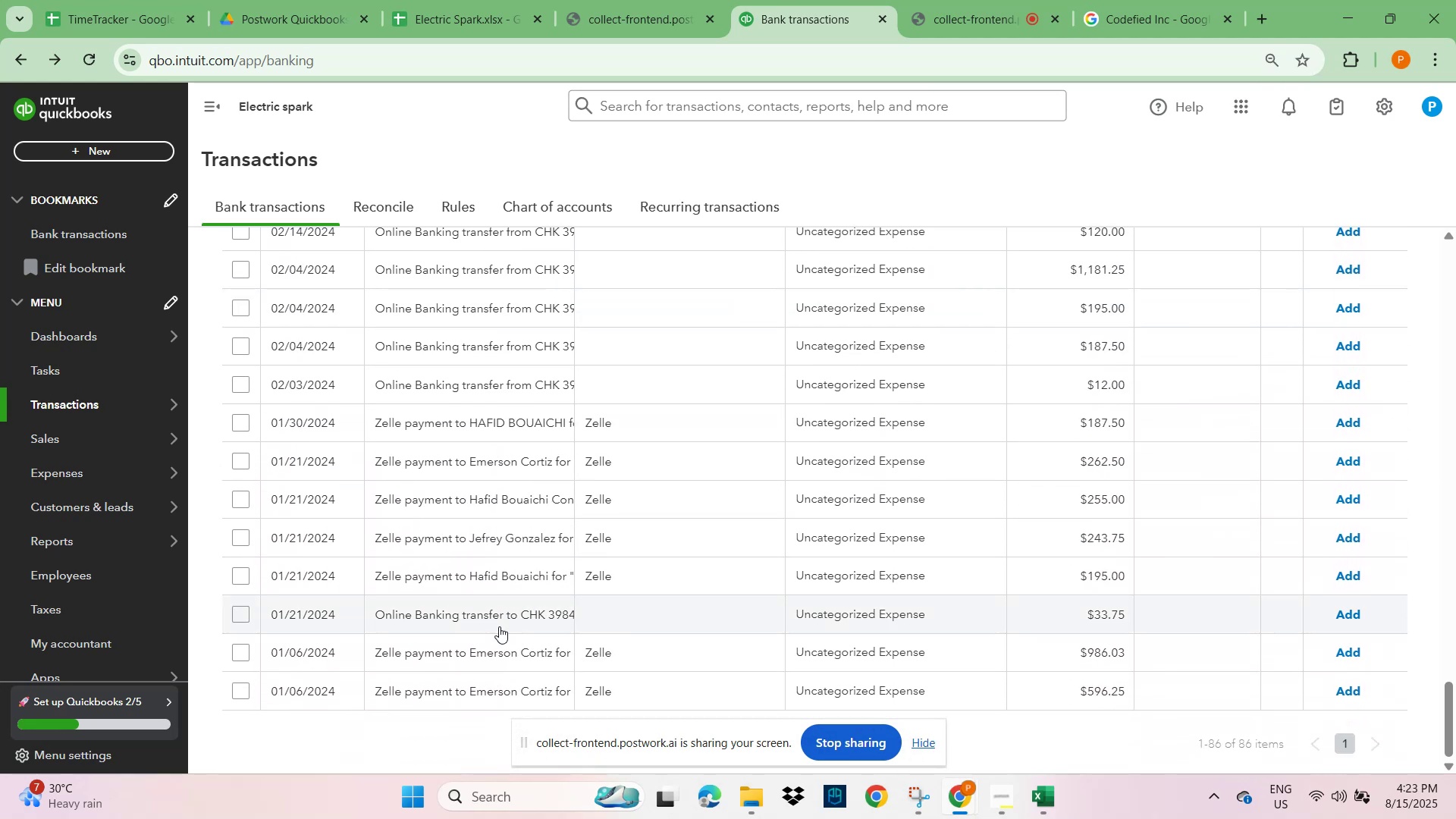 
left_click([422, 649])
 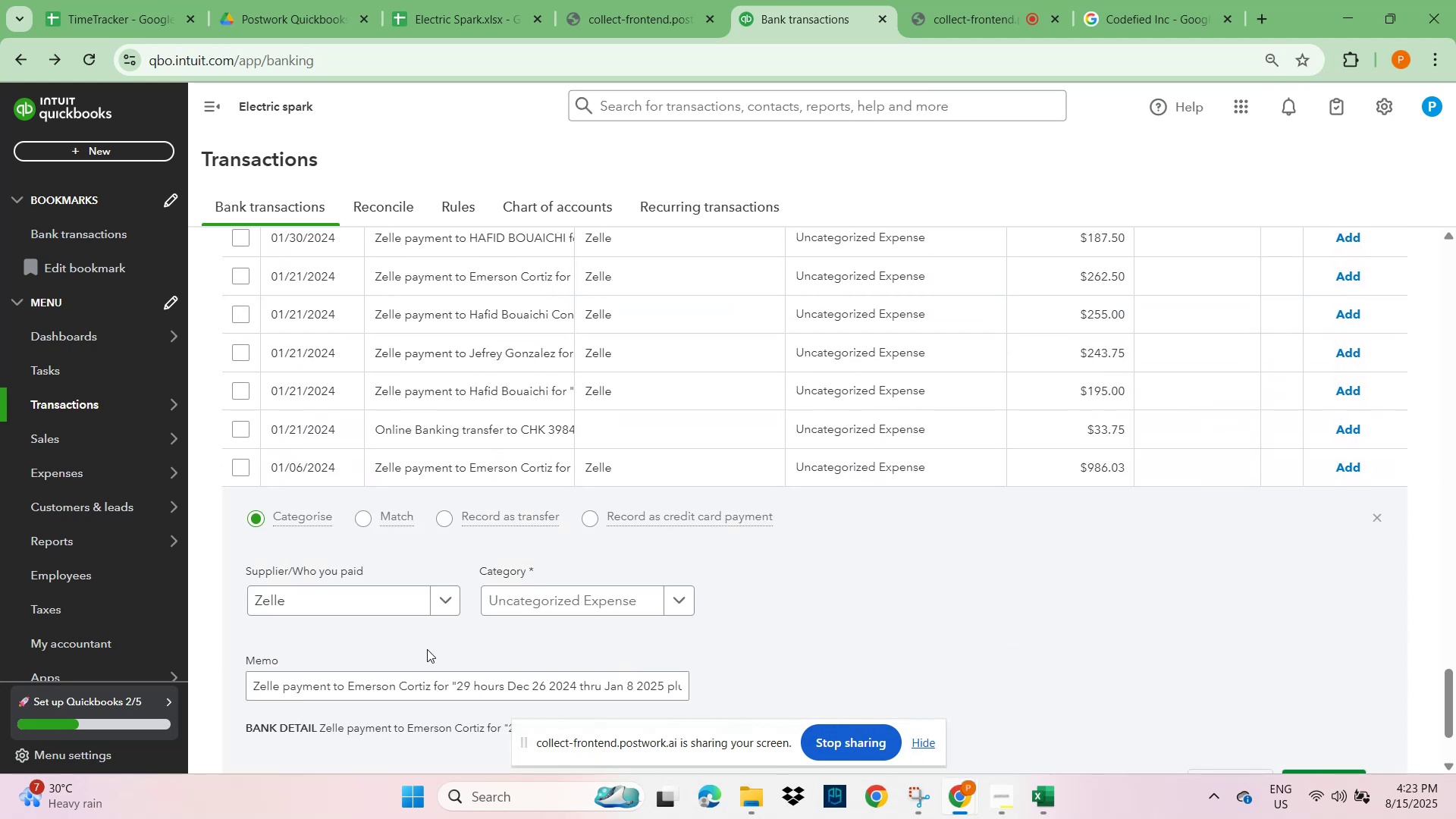 
scroll: coordinate [407, 659], scroll_direction: down, amount: 3.0
 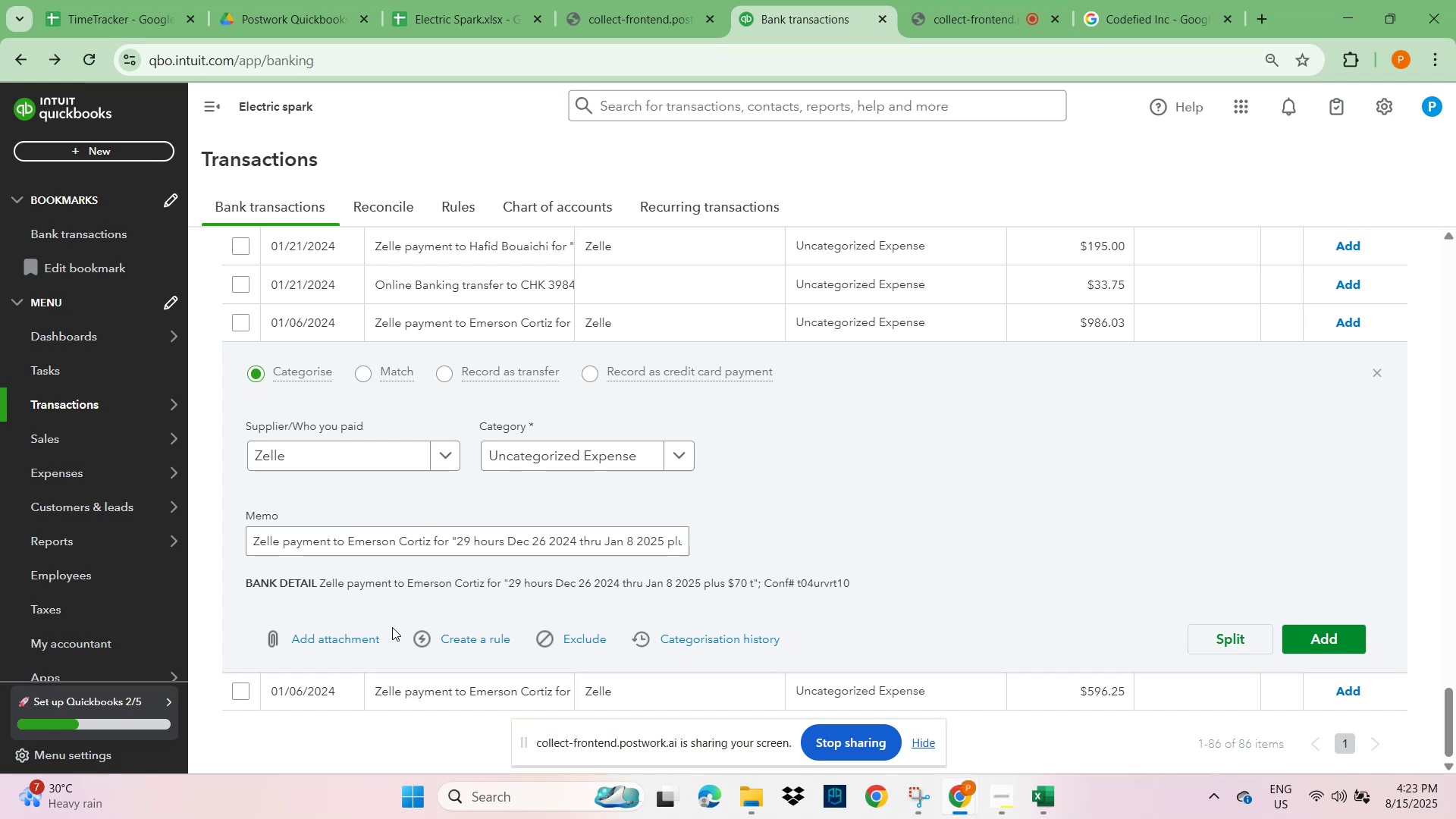 
wait(7.02)
 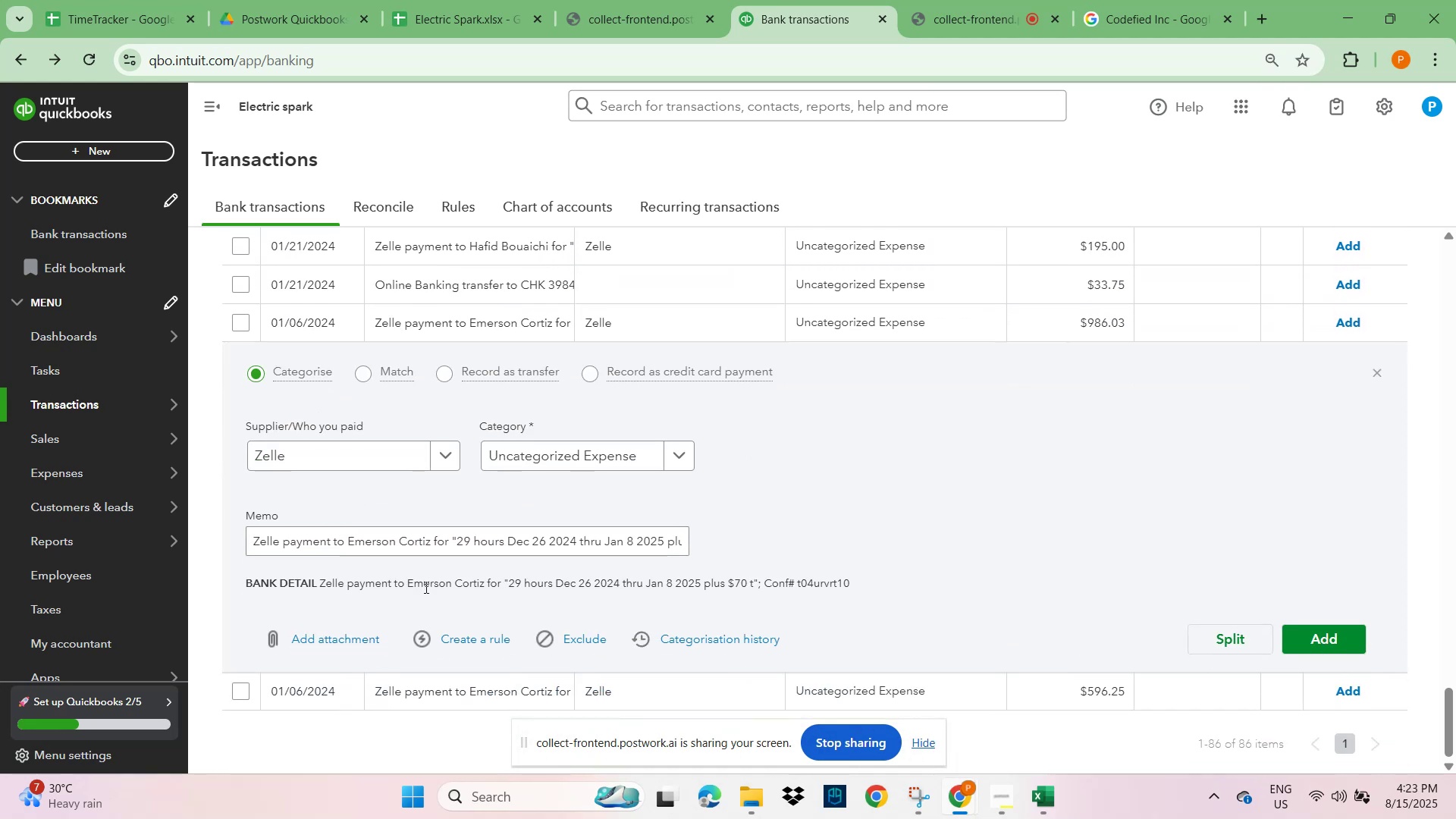 
left_click_drag(start_coordinate=[347, 543], to_coordinate=[390, 544])
 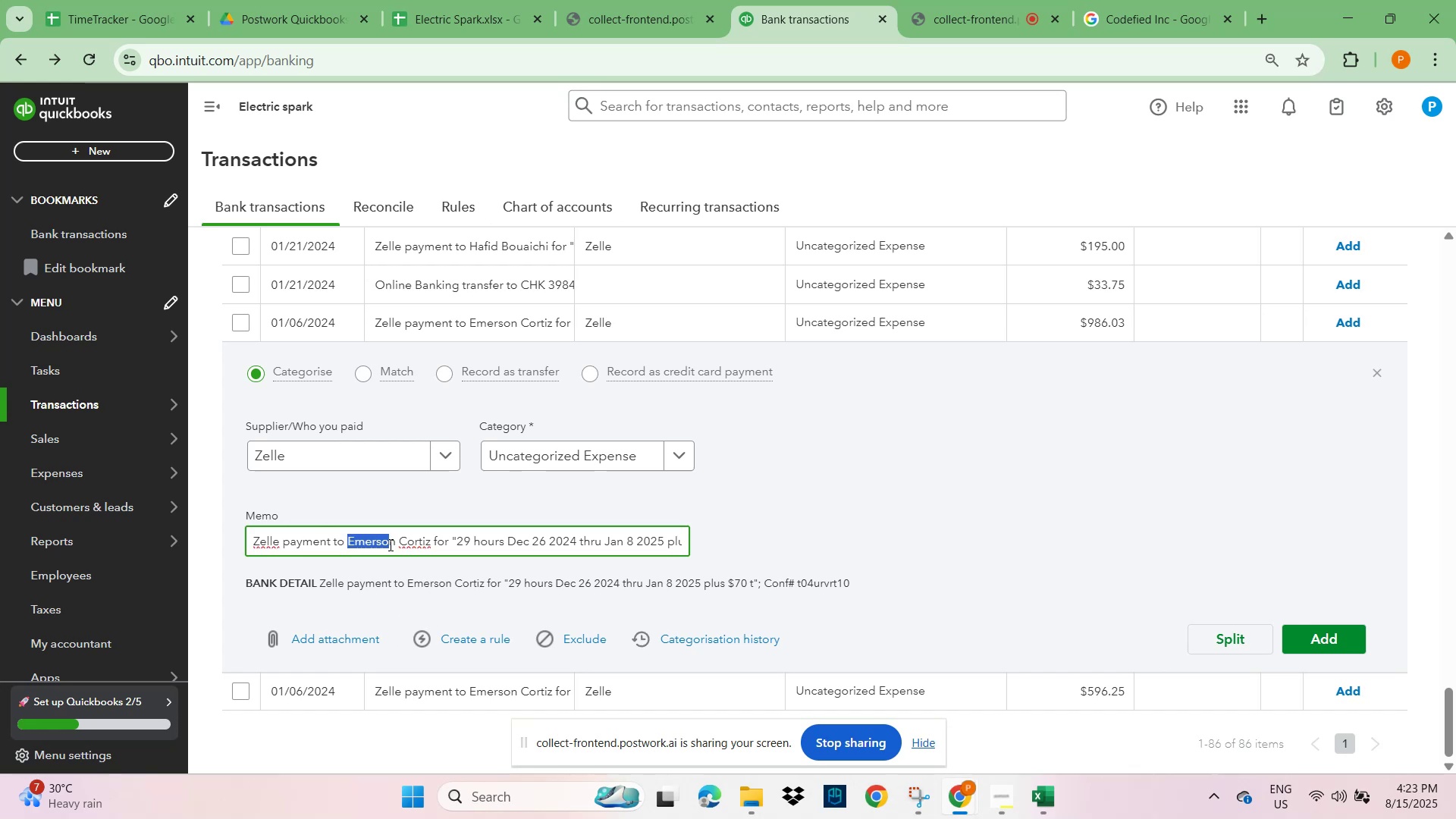 
key(Control+C)
 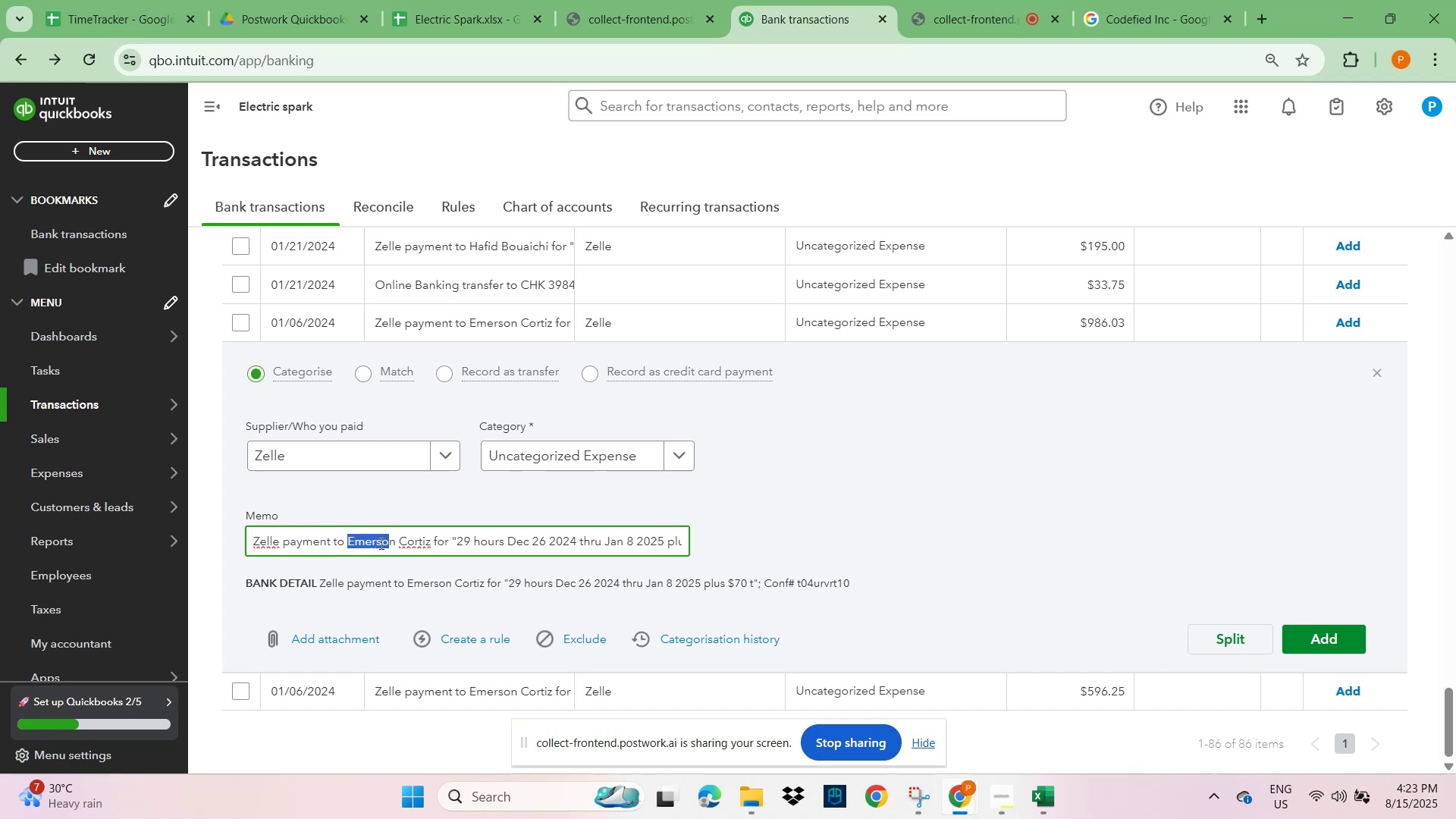 
double_click([380, 543])
 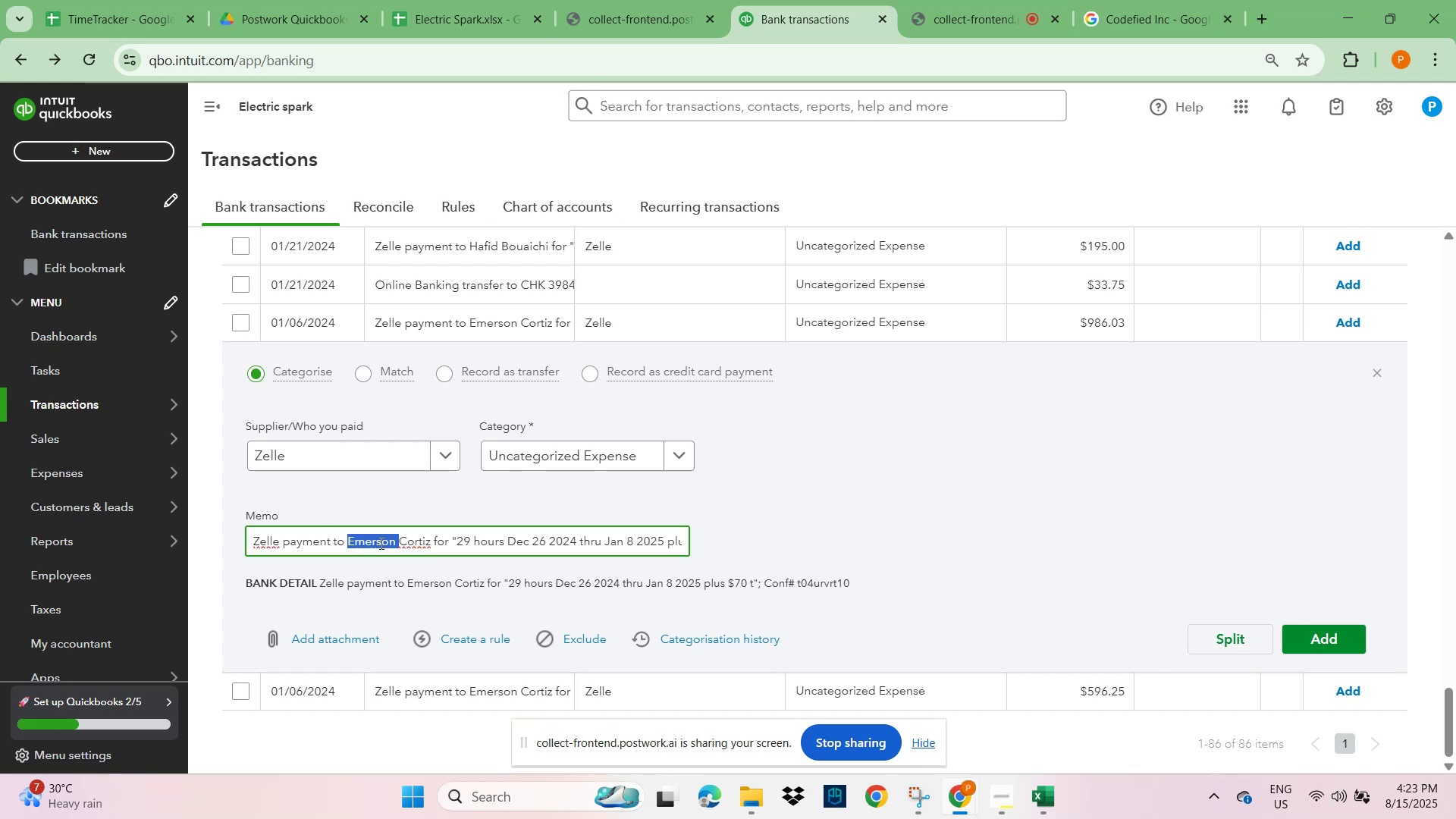 
key(Control+C)
 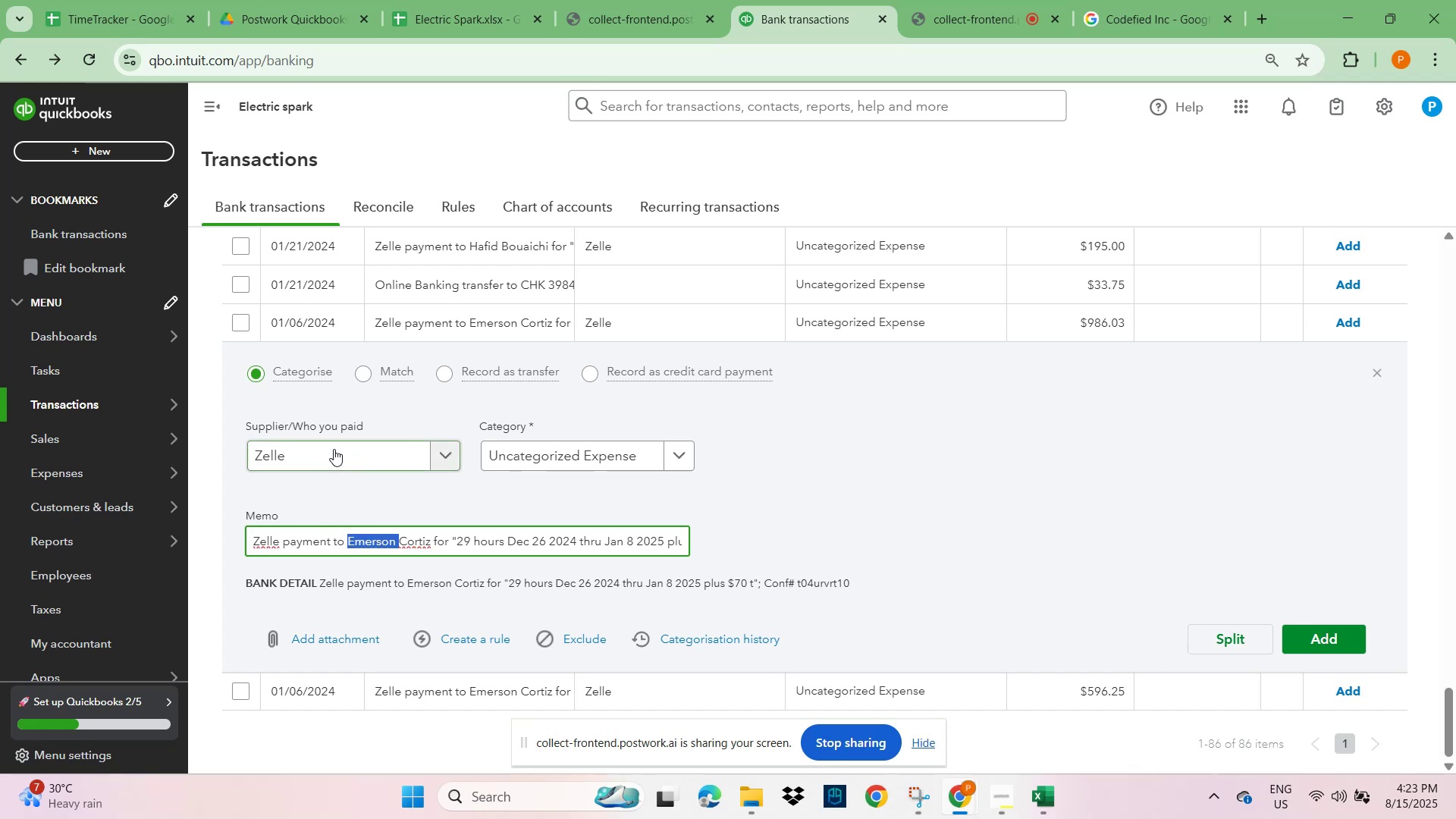 
left_click([334, 449])
 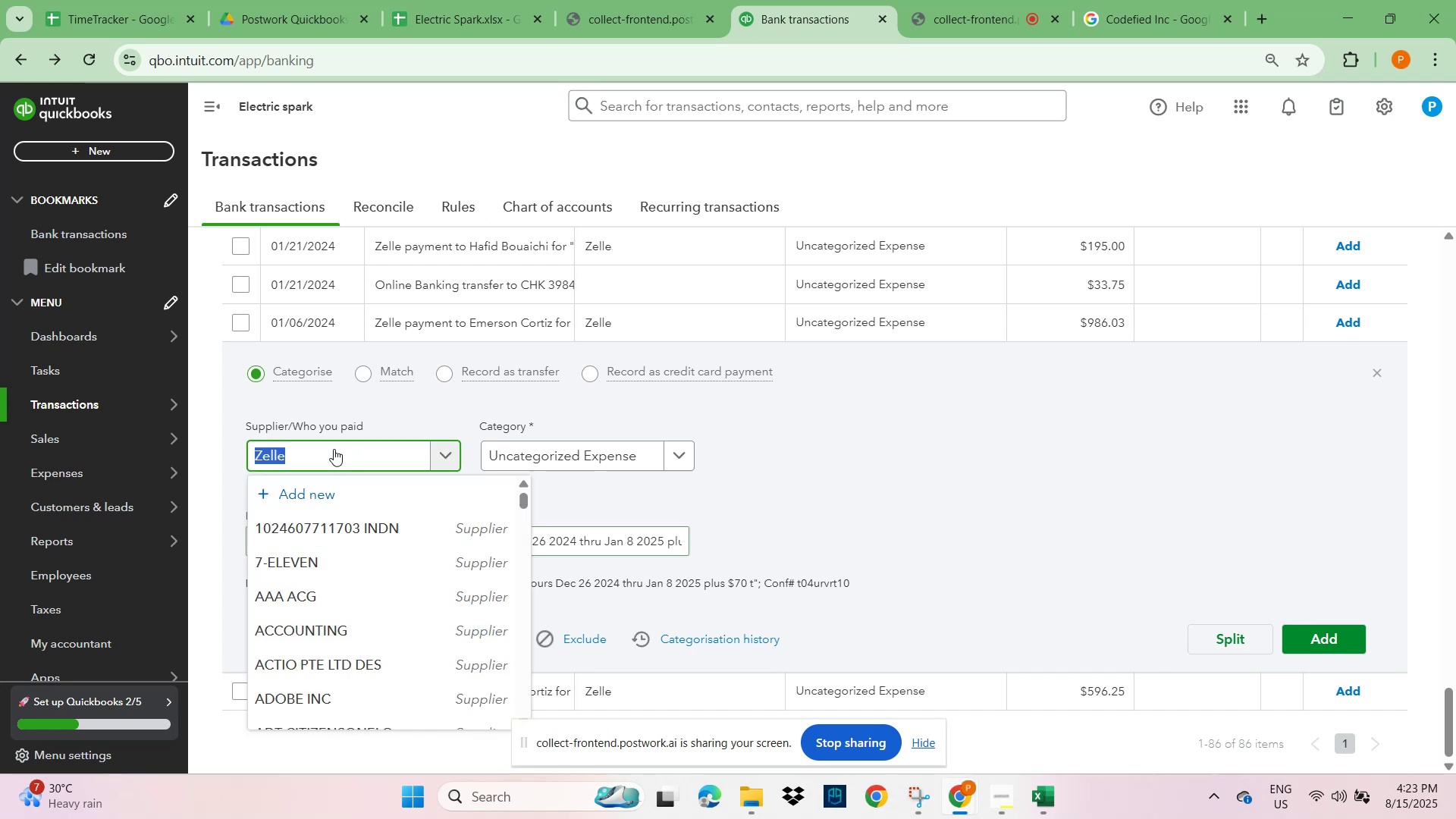 
key(Control+V)
 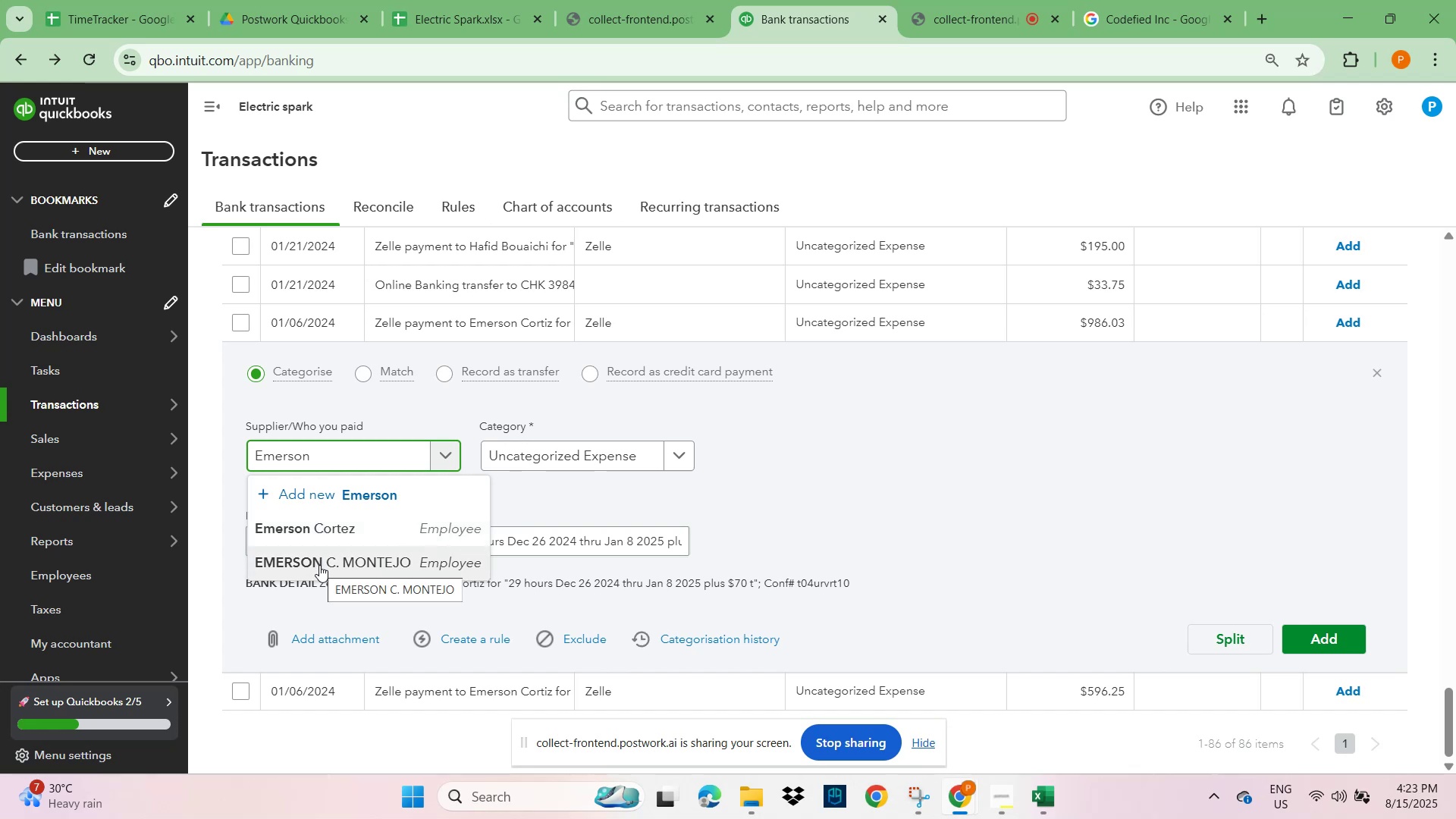 
left_click([340, 520])
 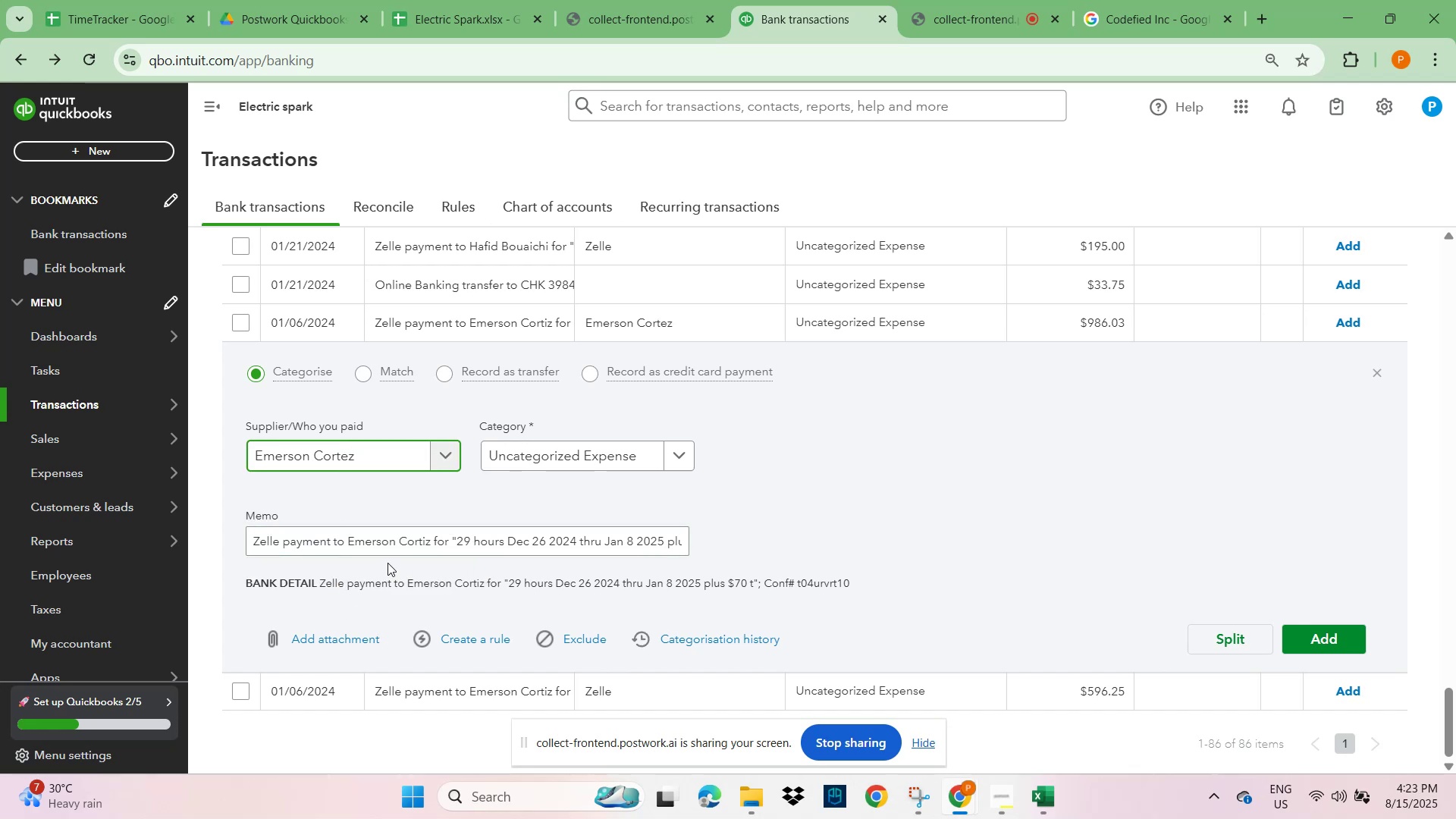 
left_click([522, 450])
 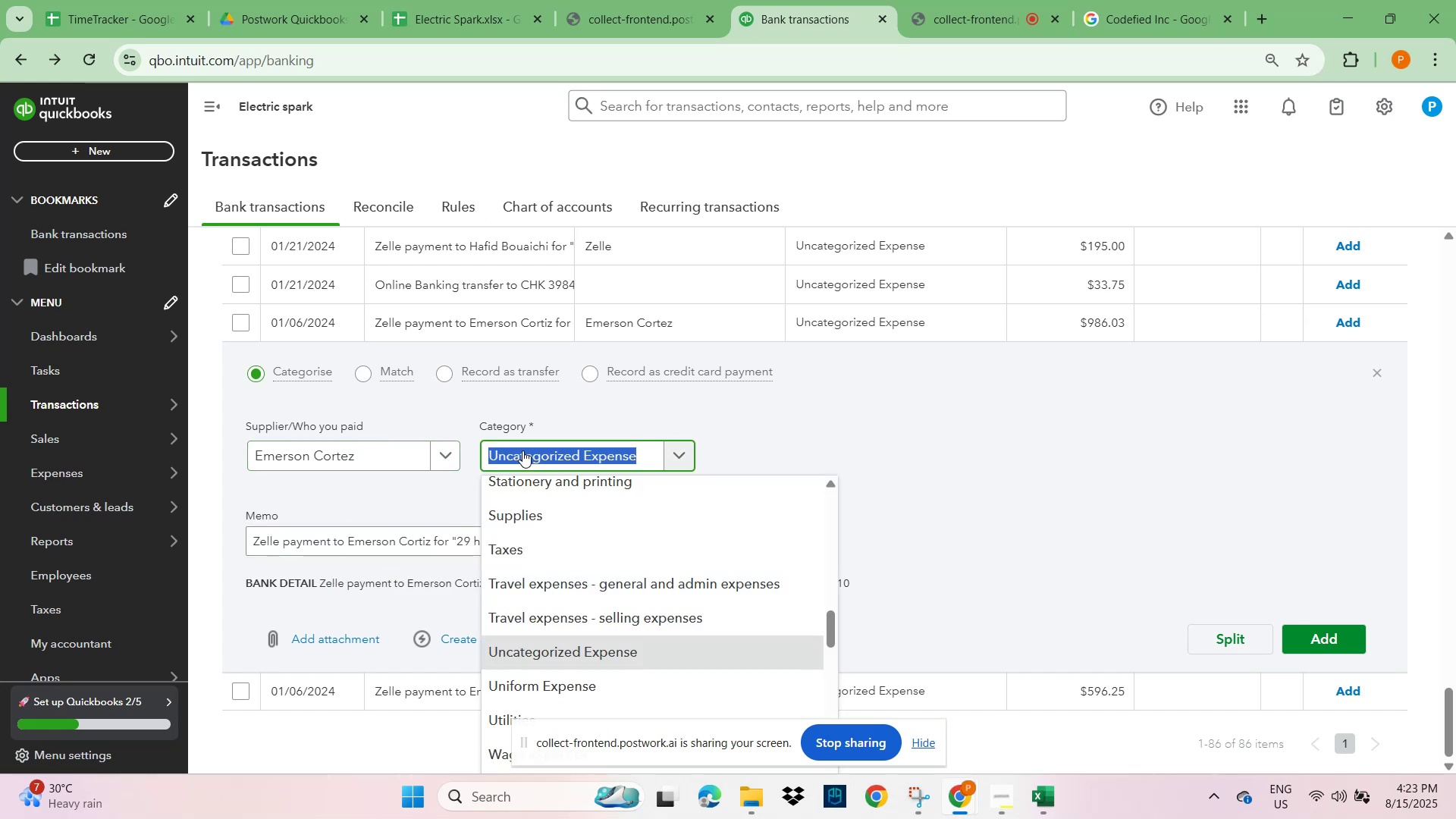 
type(wag)
 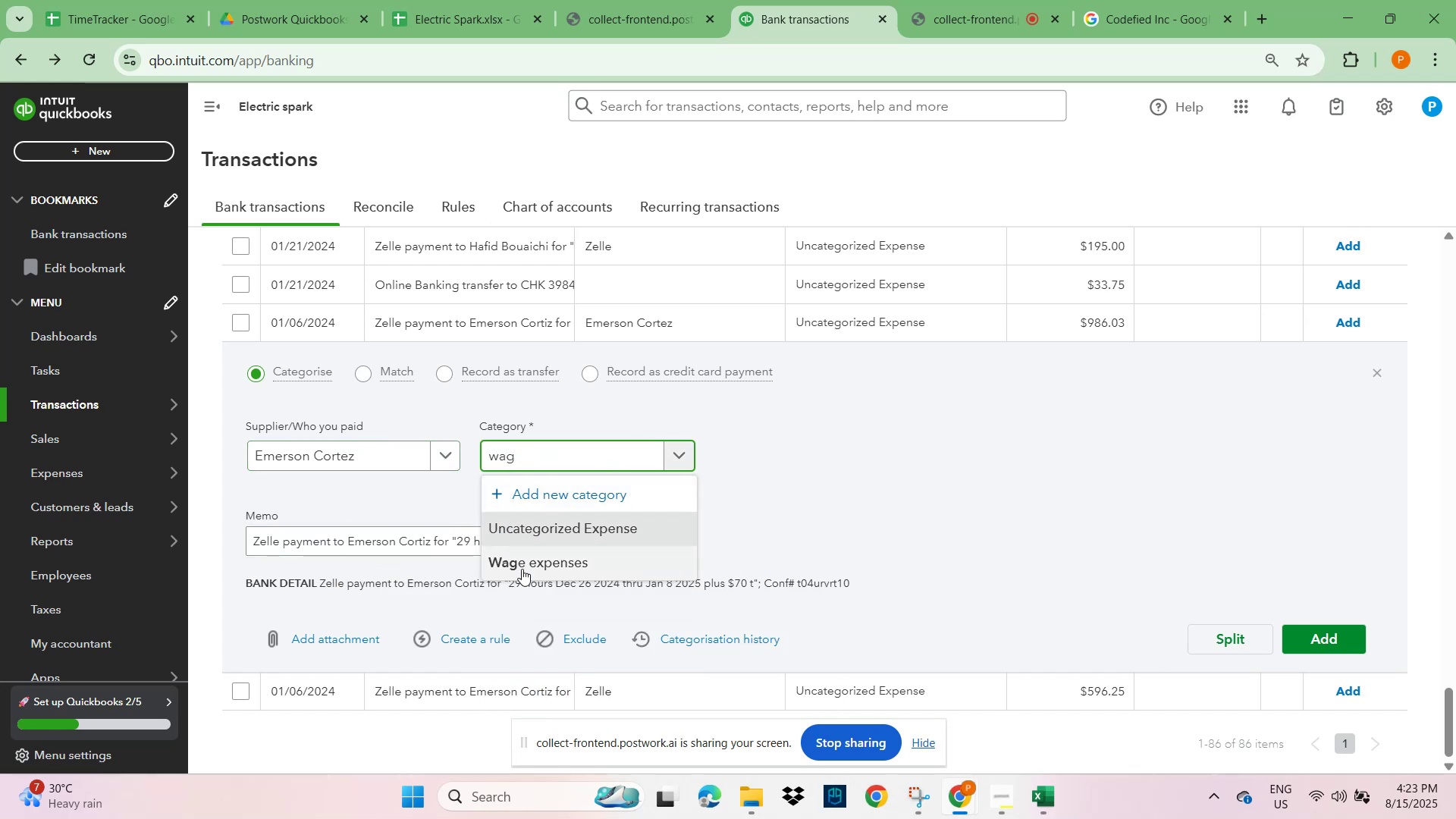 
left_click([524, 575])
 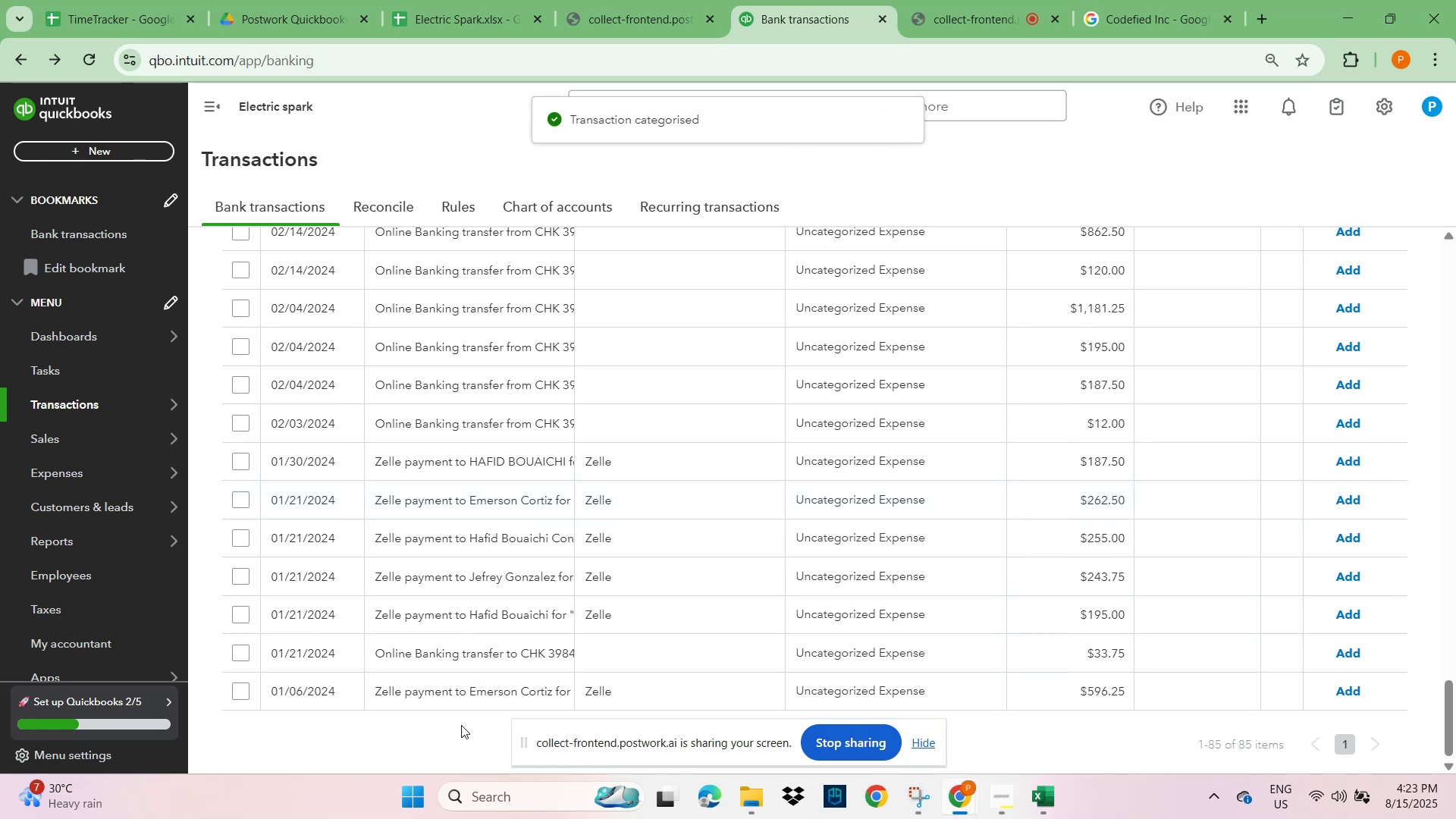 
left_click([481, 692])
 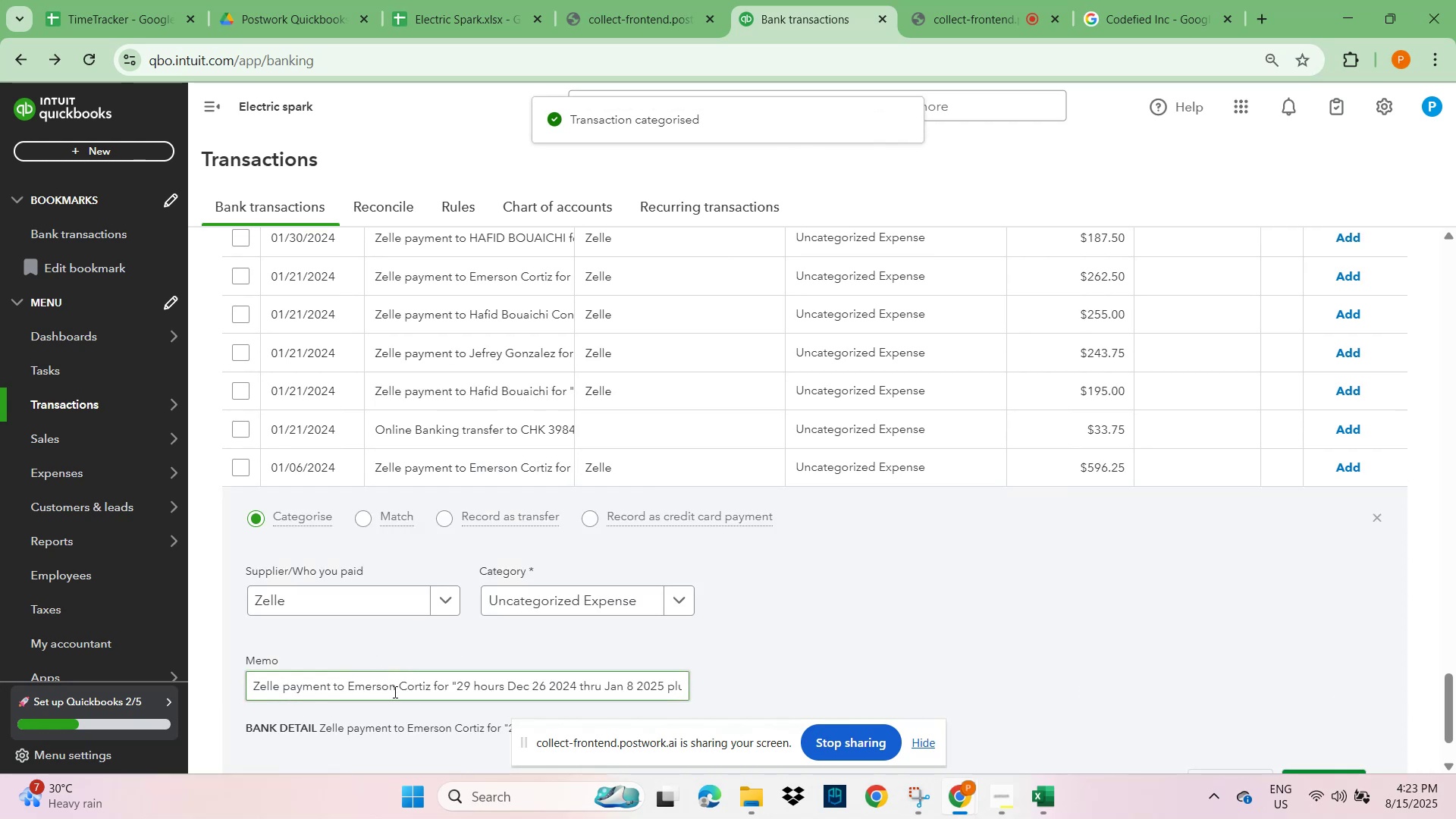 
left_click([295, 602])
 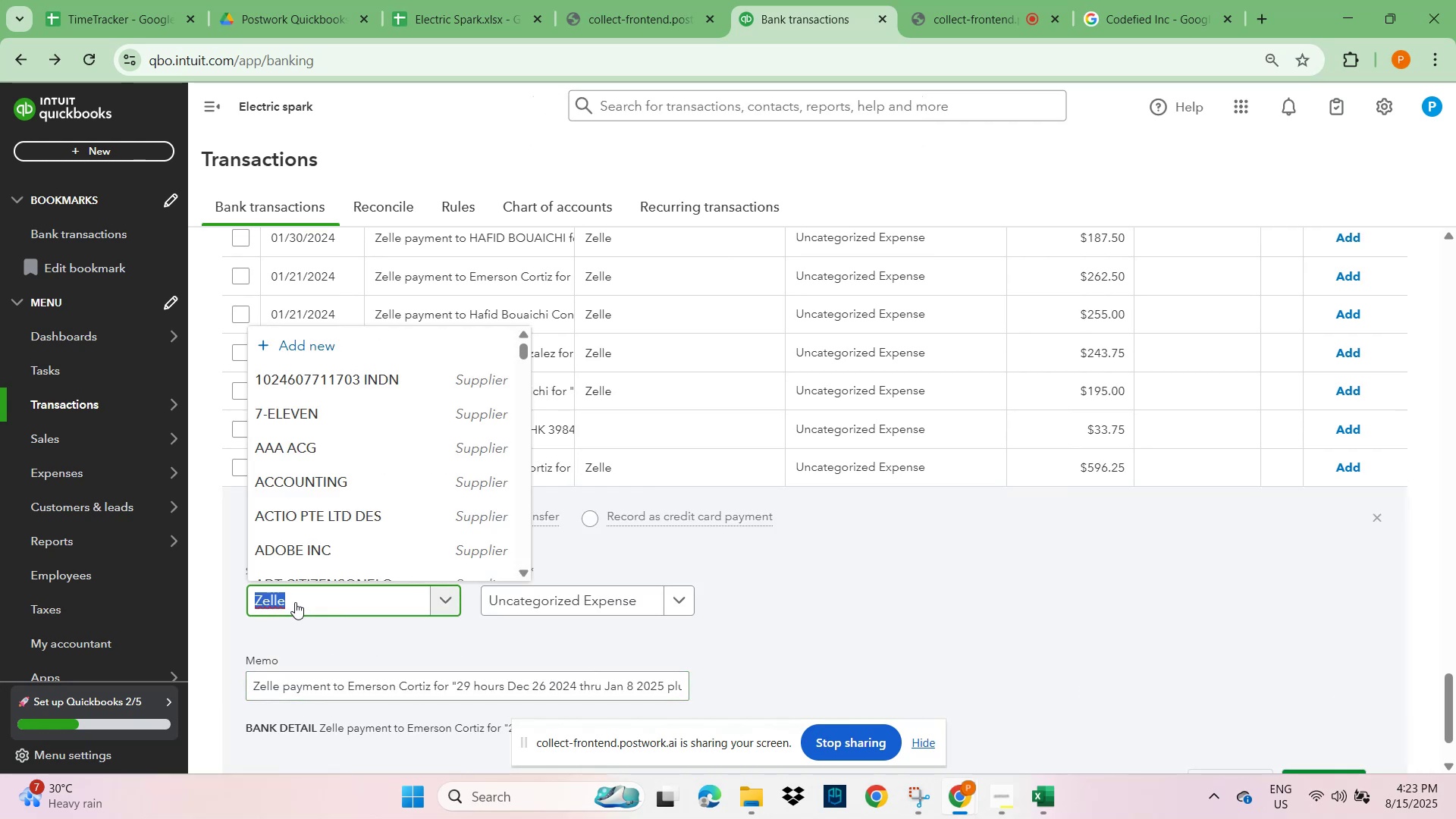 
type(emer)
 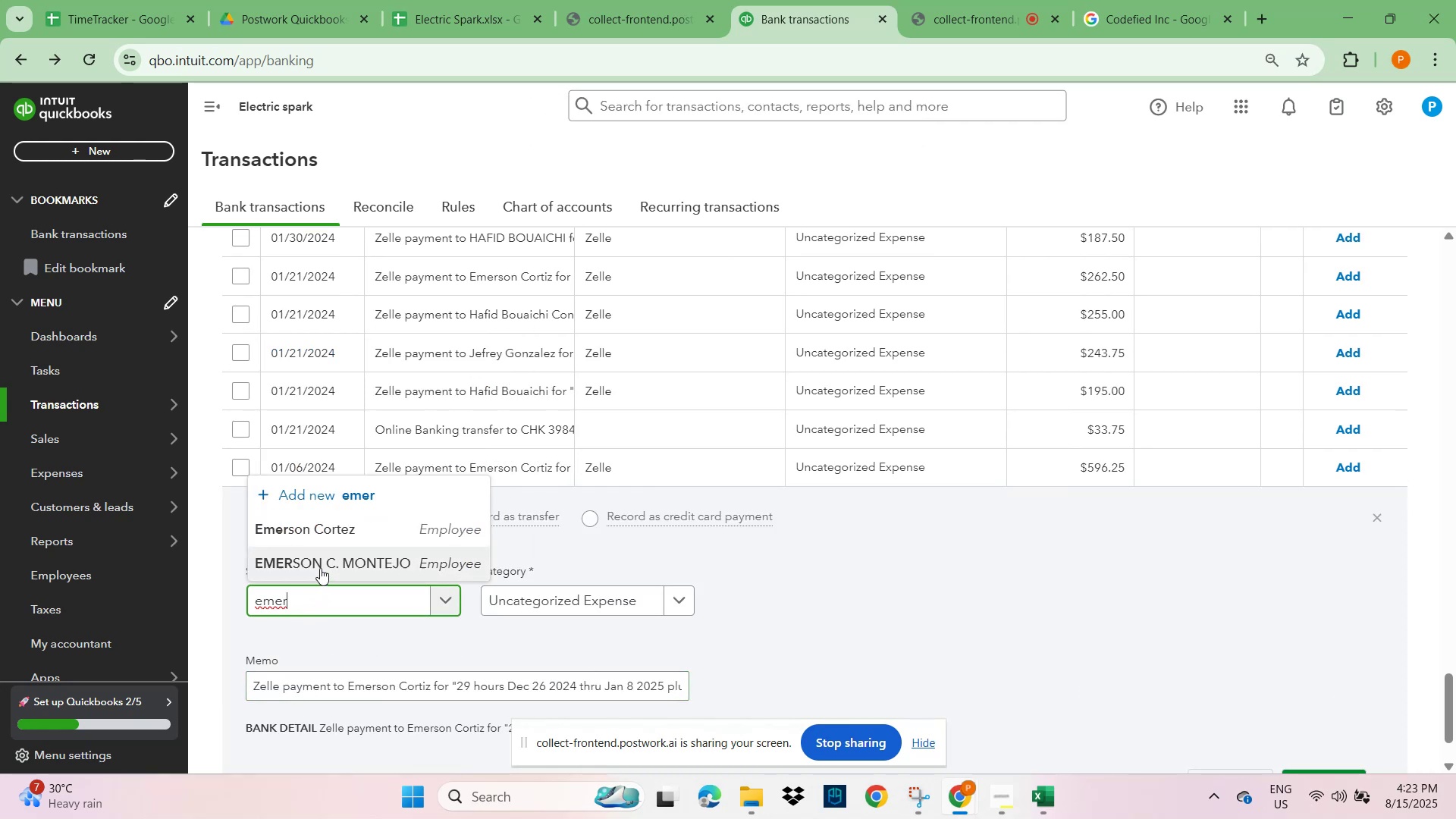 
left_click([322, 528])
 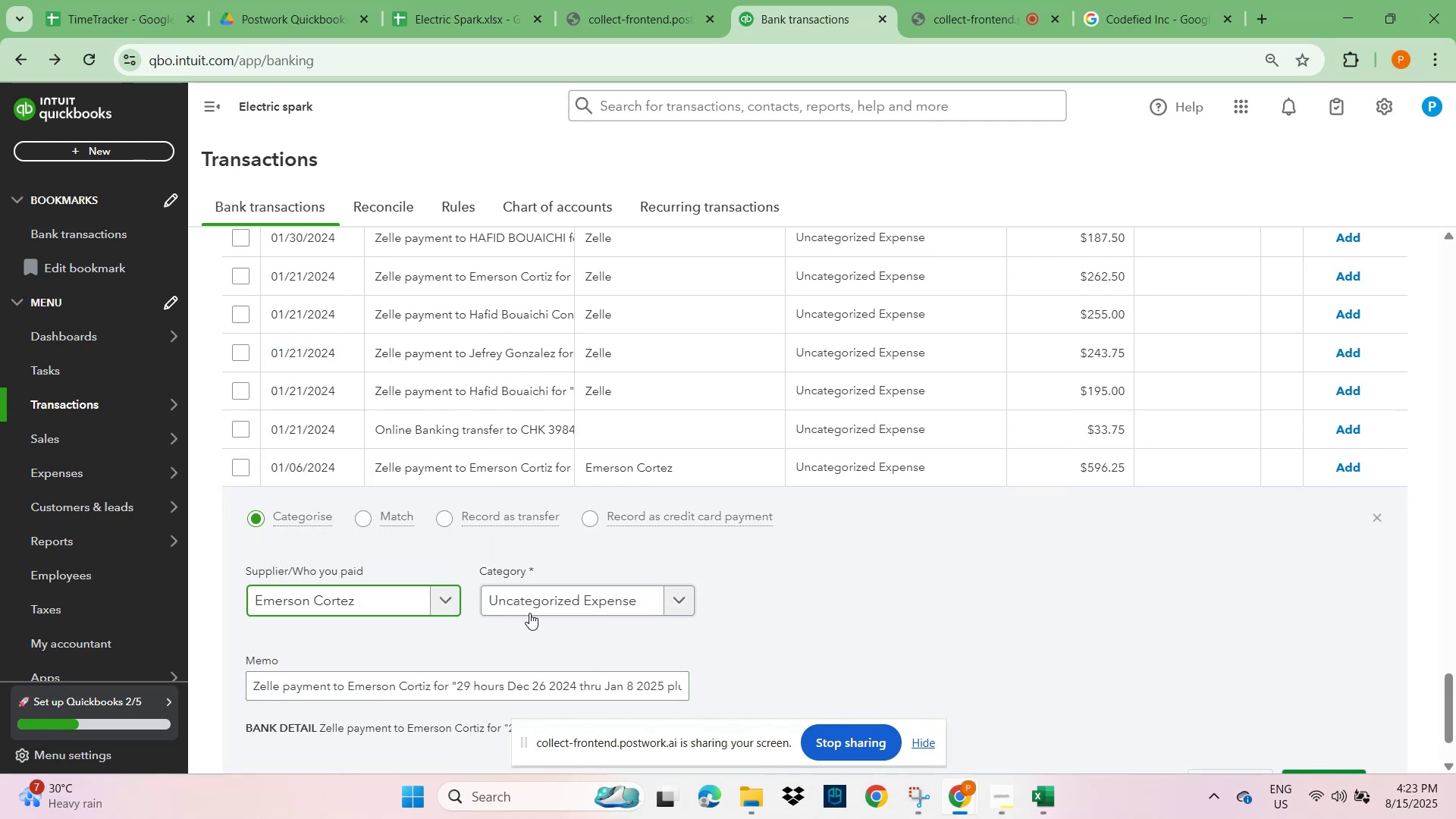 
left_click([529, 610])
 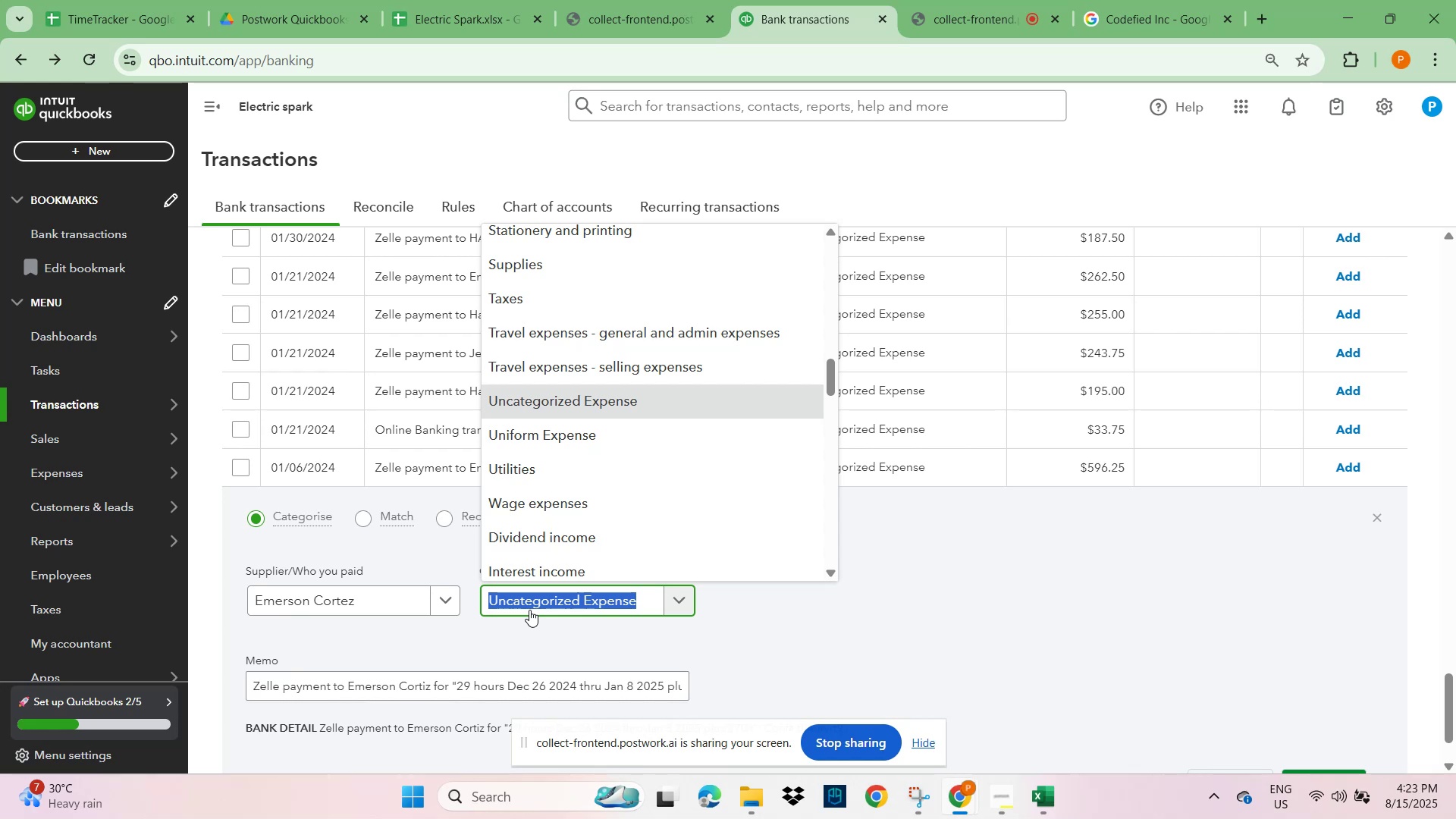 
type(wag)
 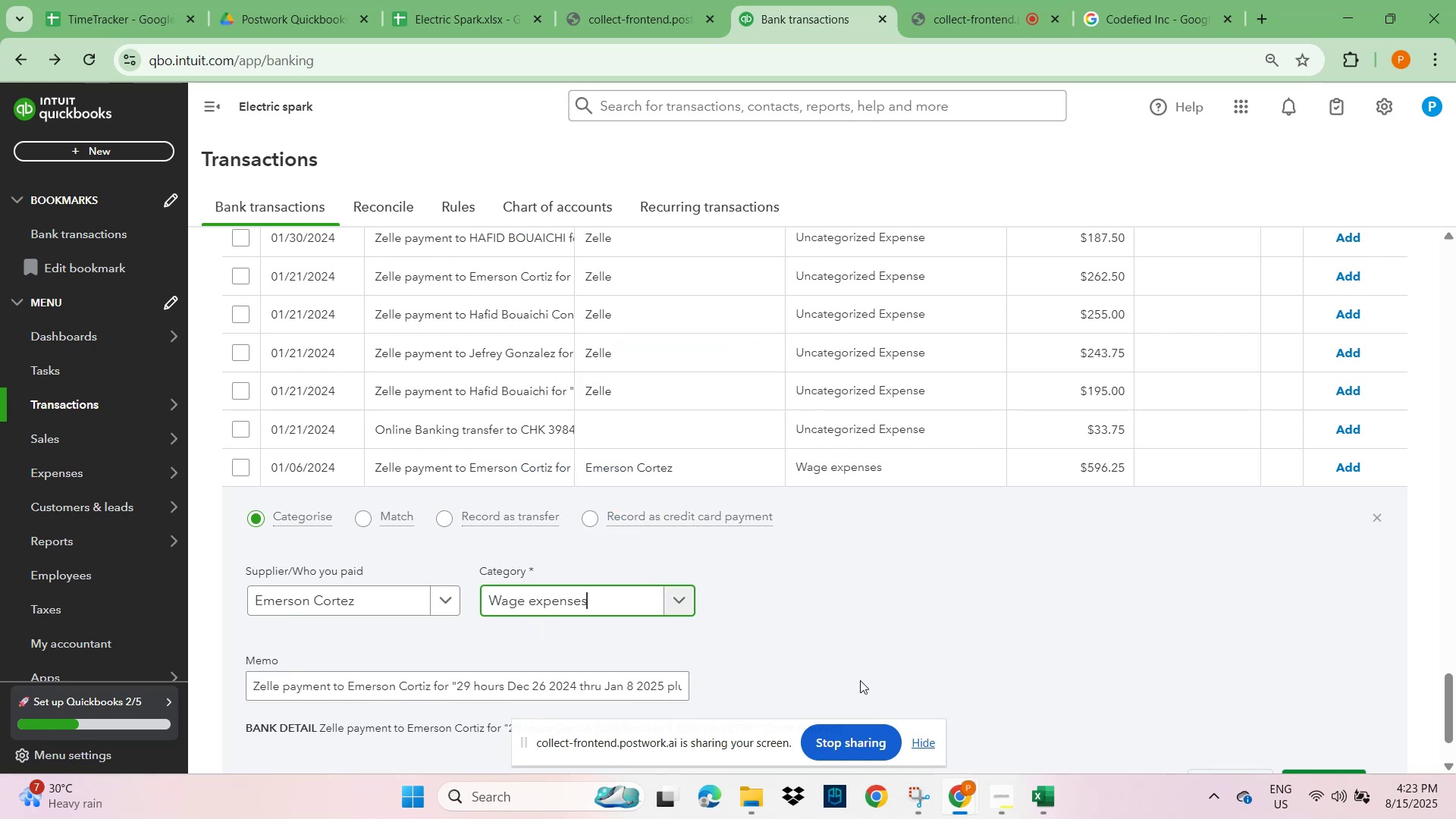 
scroll: coordinate [1108, 703], scroll_direction: down, amount: 2.0
 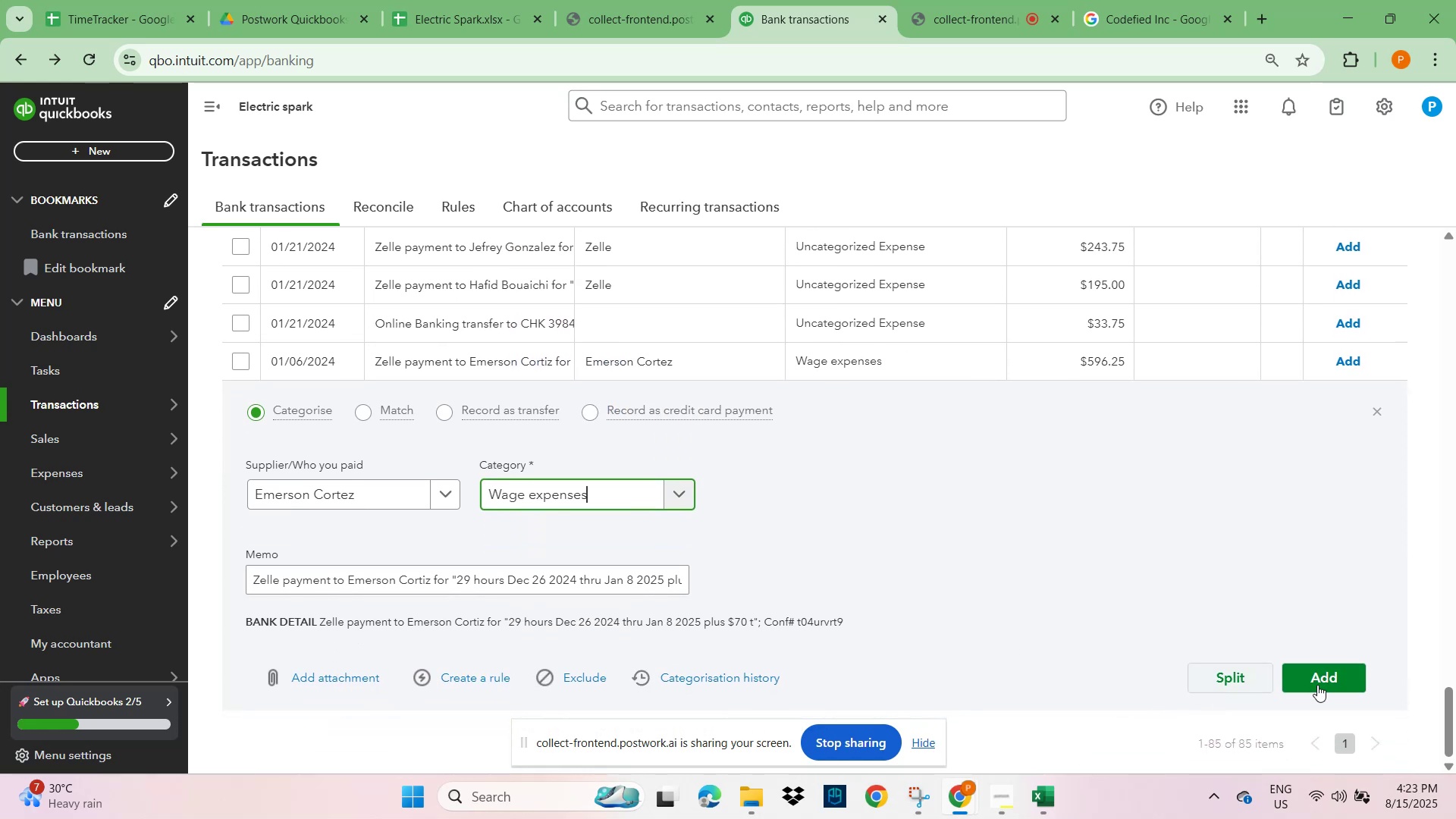 
left_click([1325, 685])
 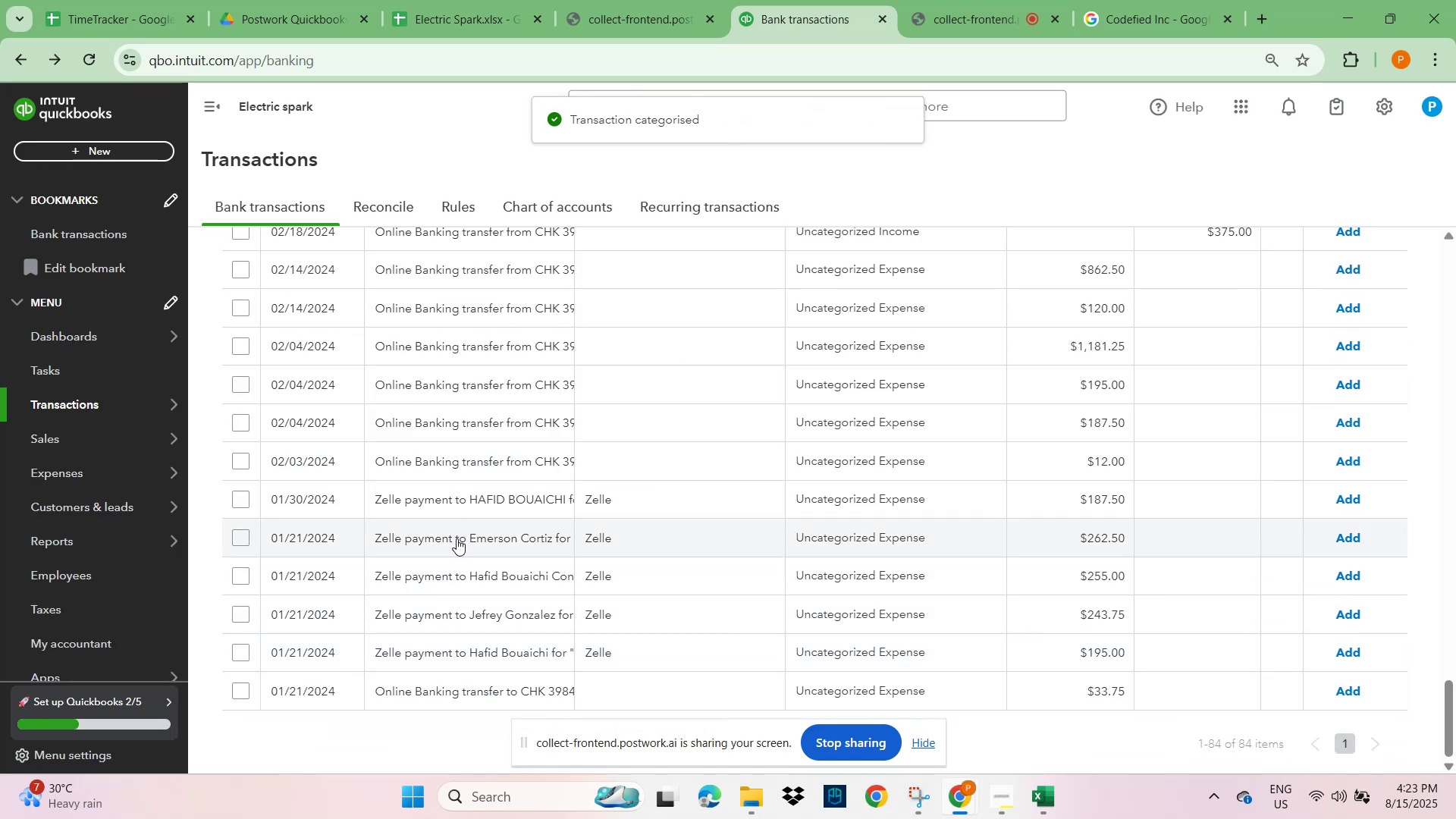 
wait(5.32)
 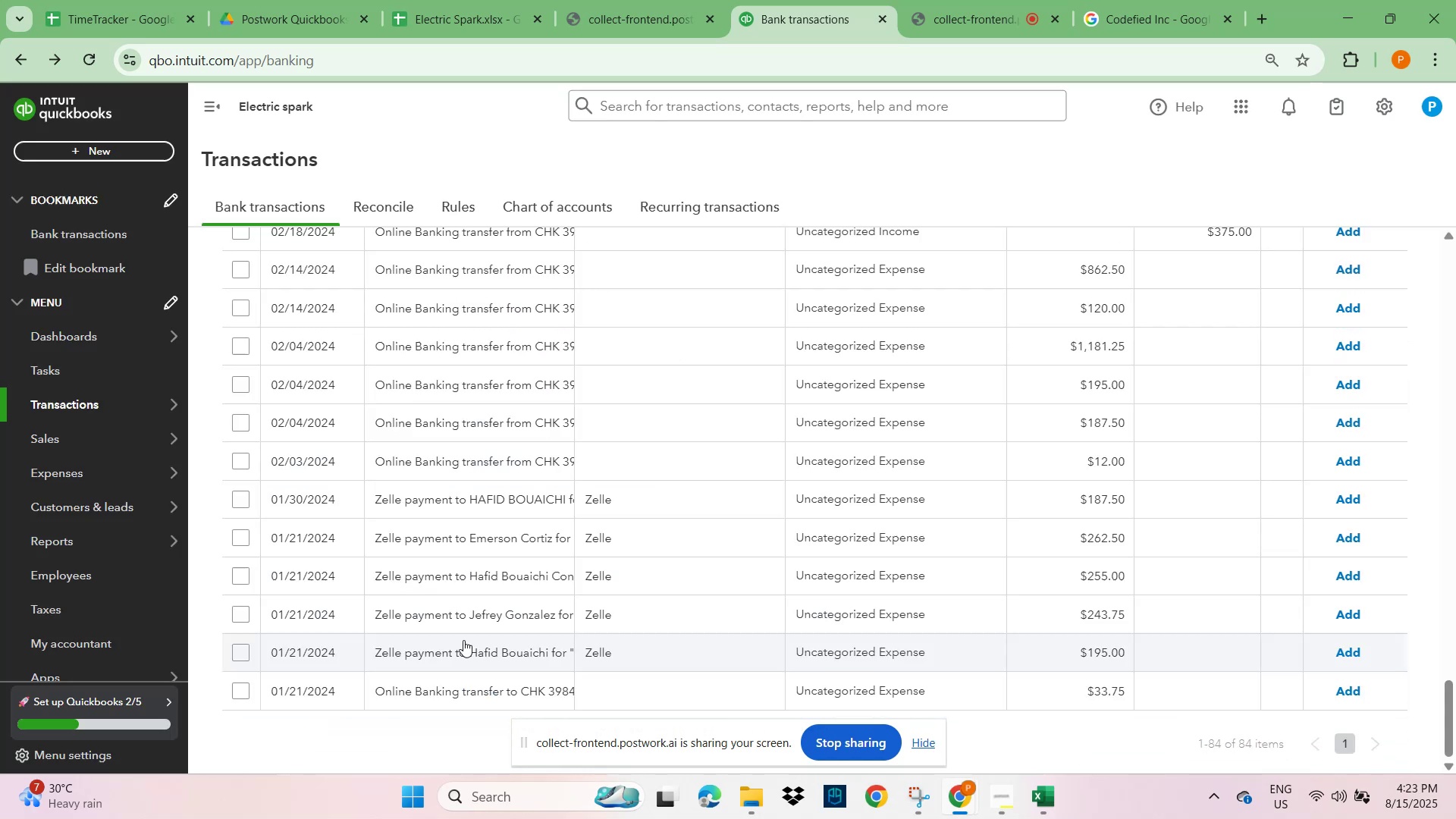 
left_click([447, 588])
 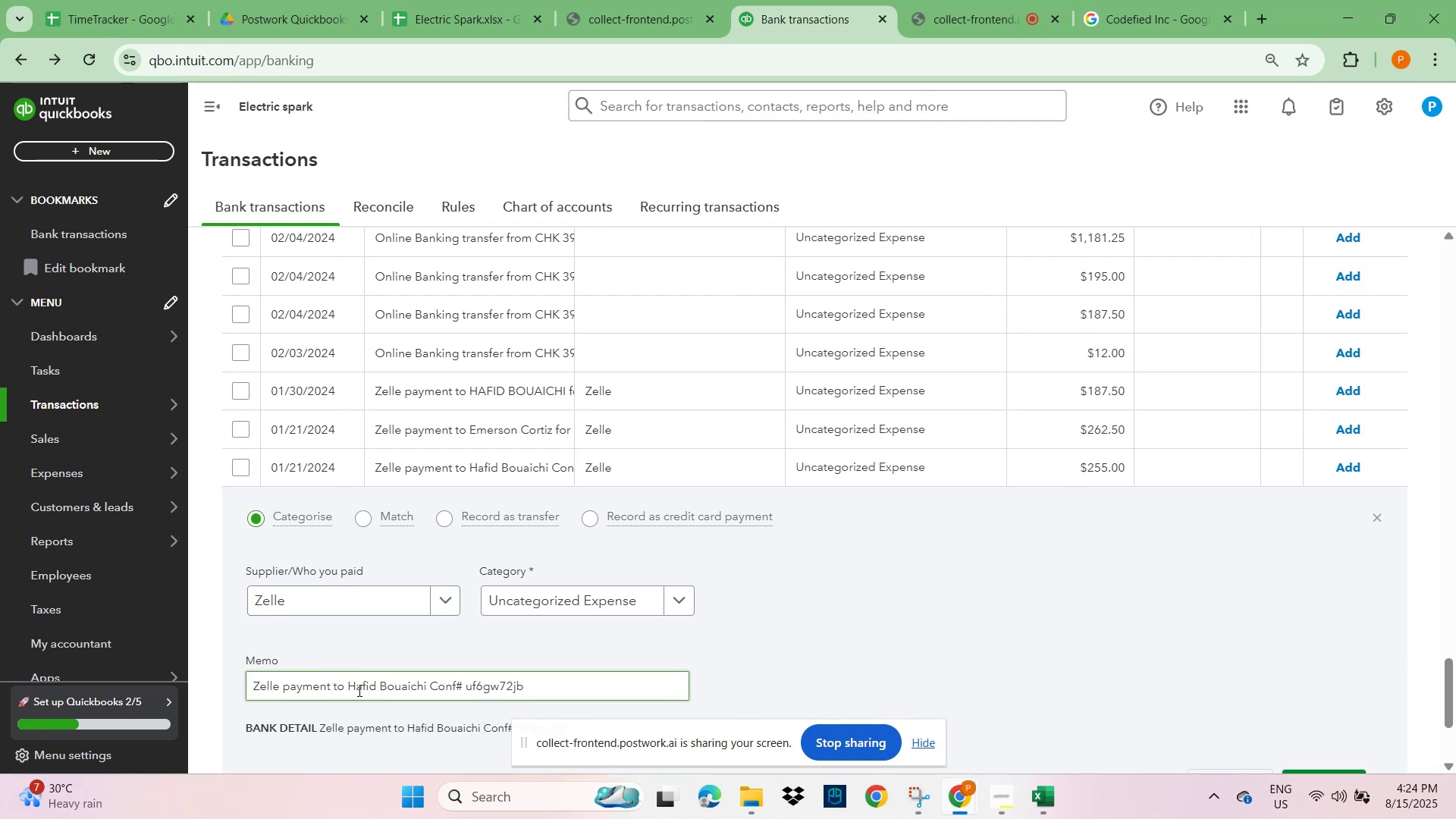 
double_click([356, 688])
 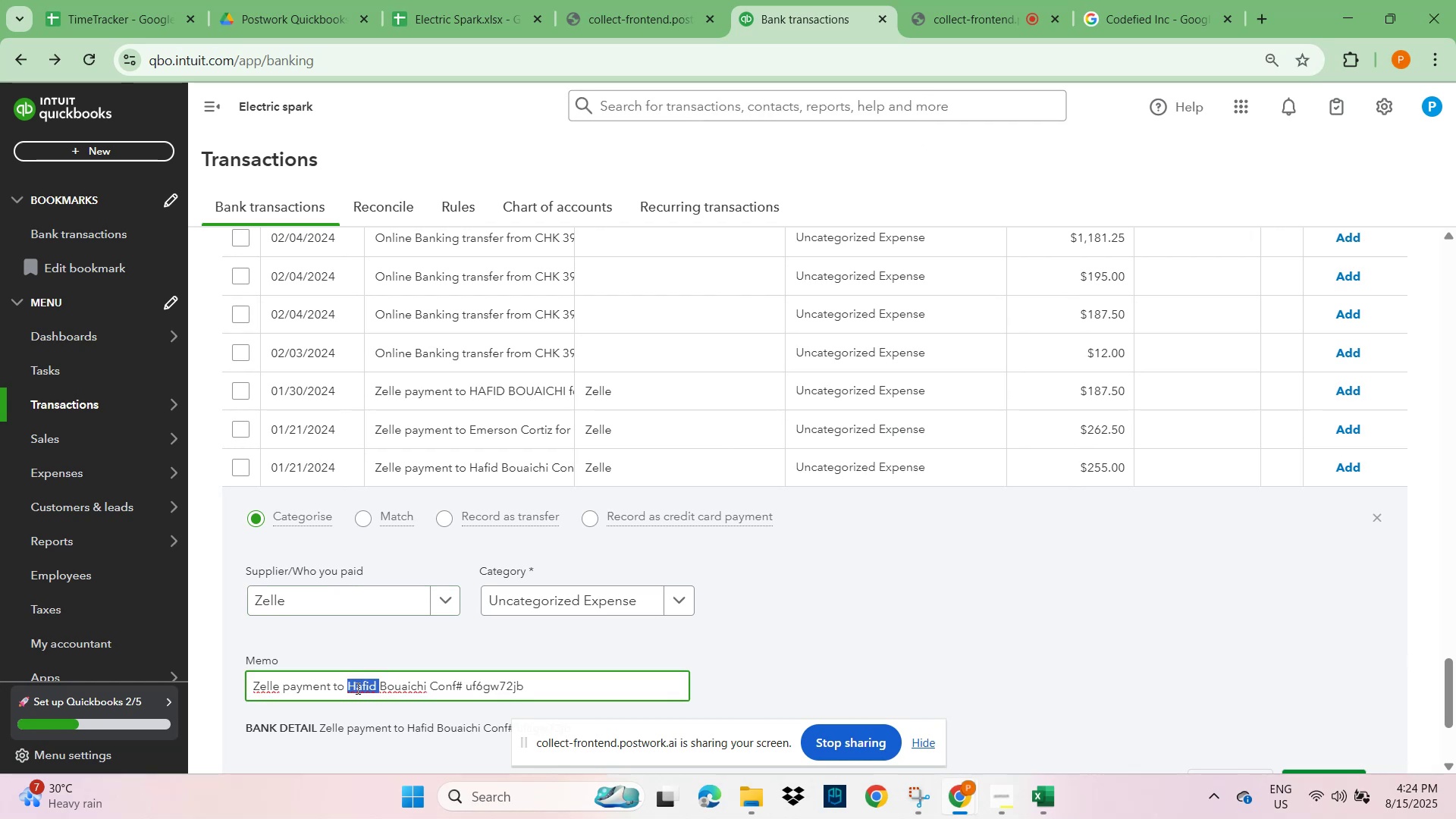 
key(Control+C)
 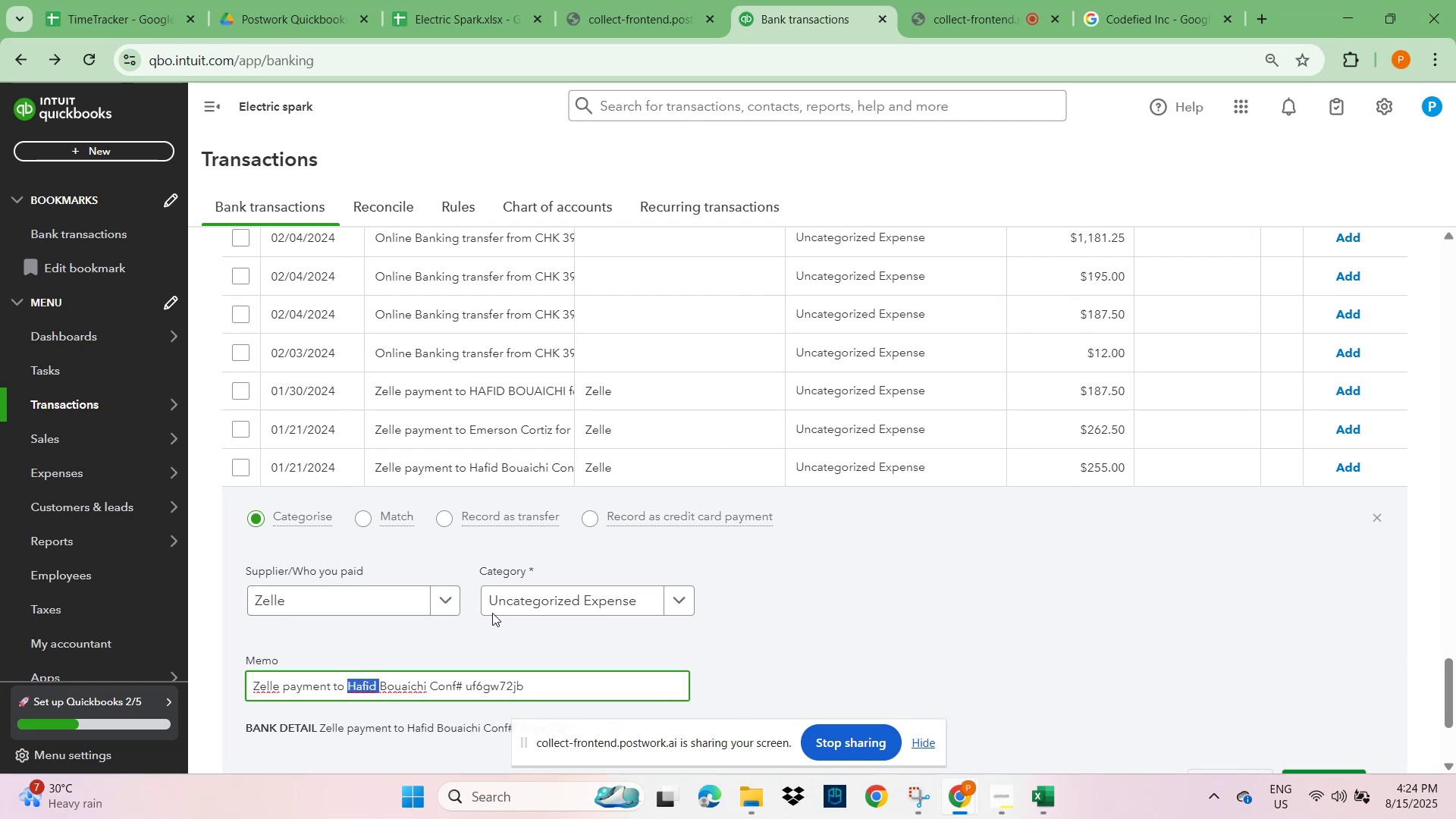 
scroll: coordinate [861, 478], scroll_direction: up, amount: 36.0
 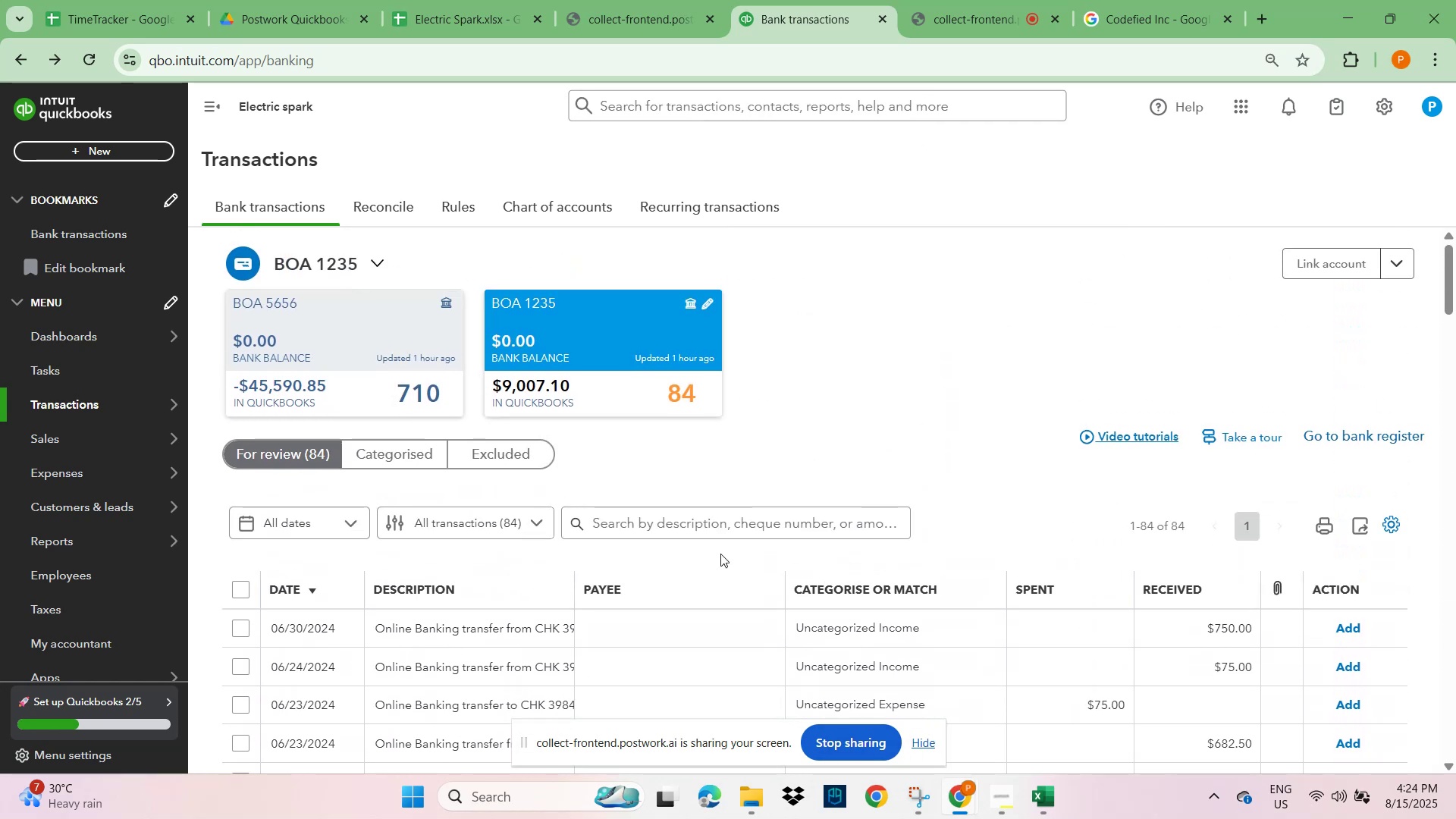 
left_click([721, 529])
 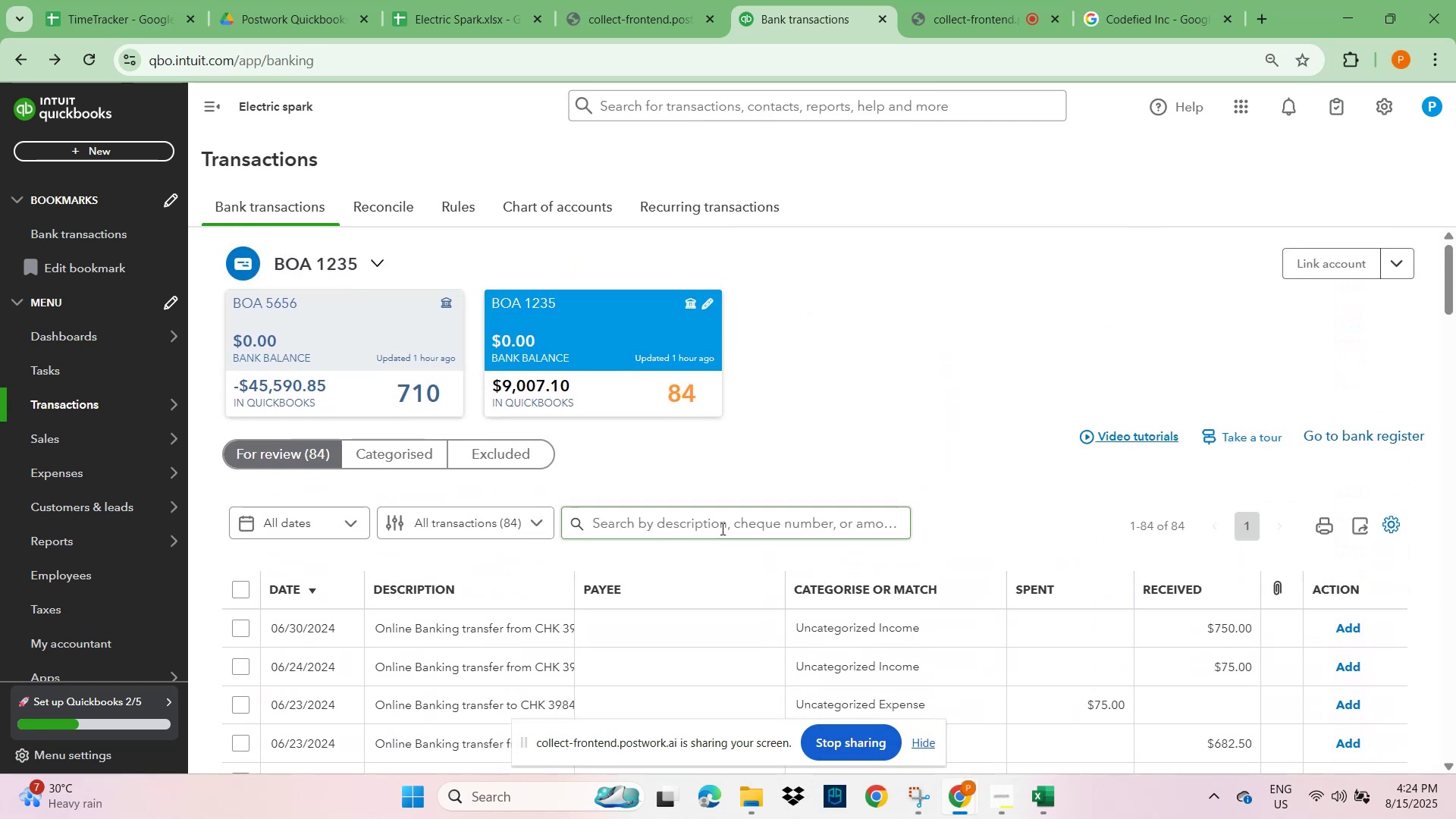 
key(Control+V)
 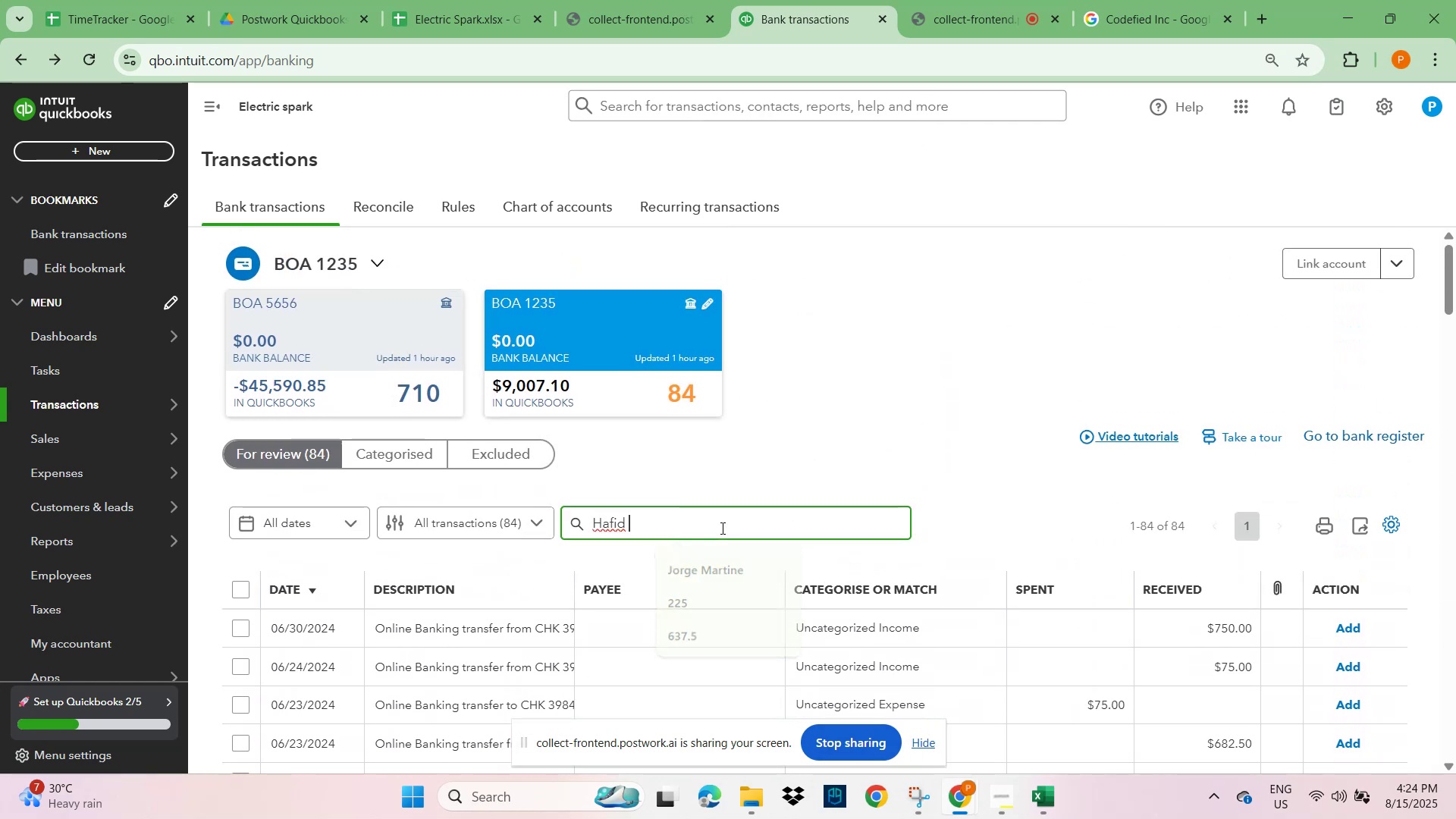 
key(NumpadEnter)
 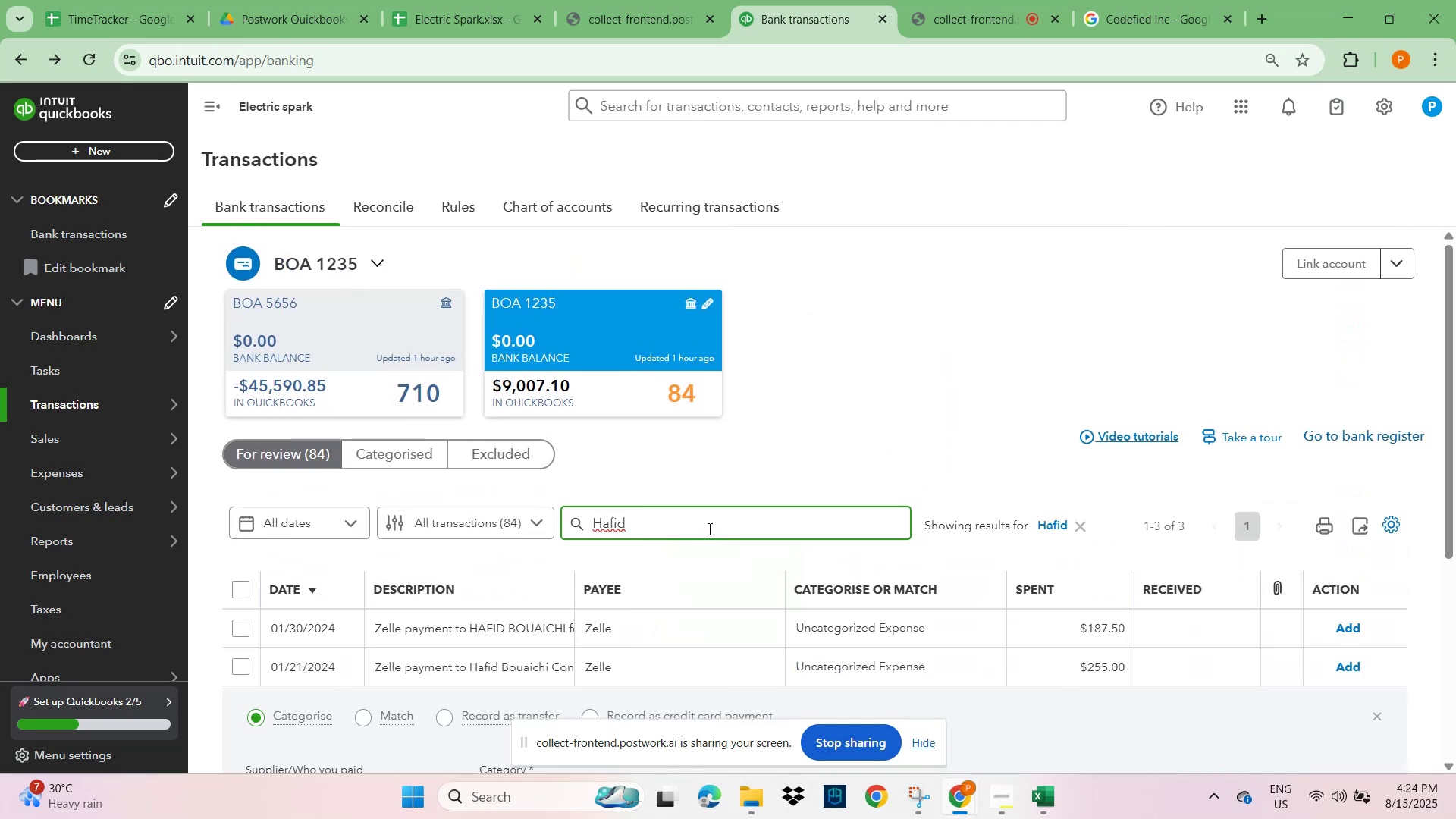 
scroll: coordinate [470, 601], scroll_direction: down, amount: 1.0
 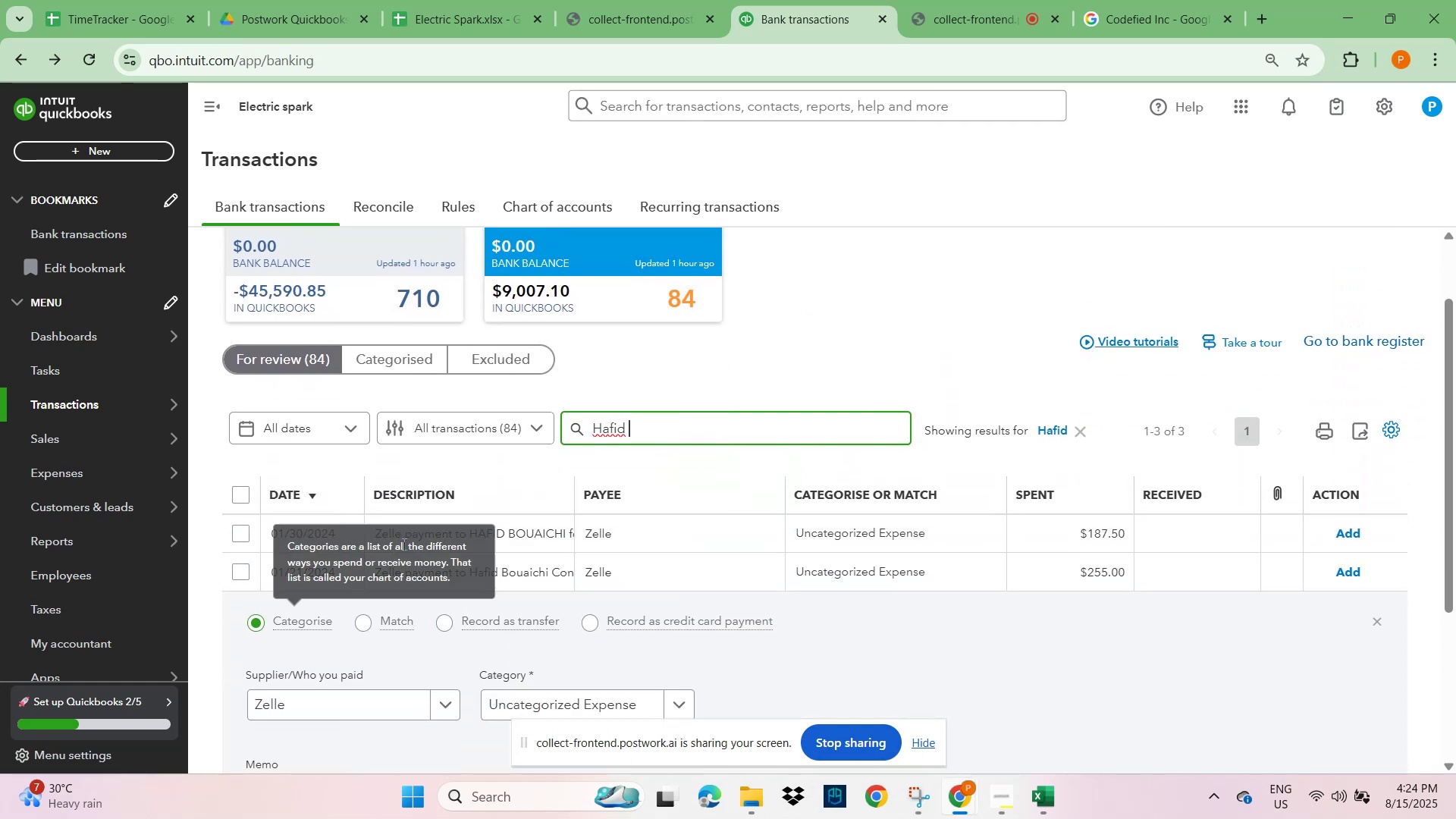 
left_click([535, 537])
 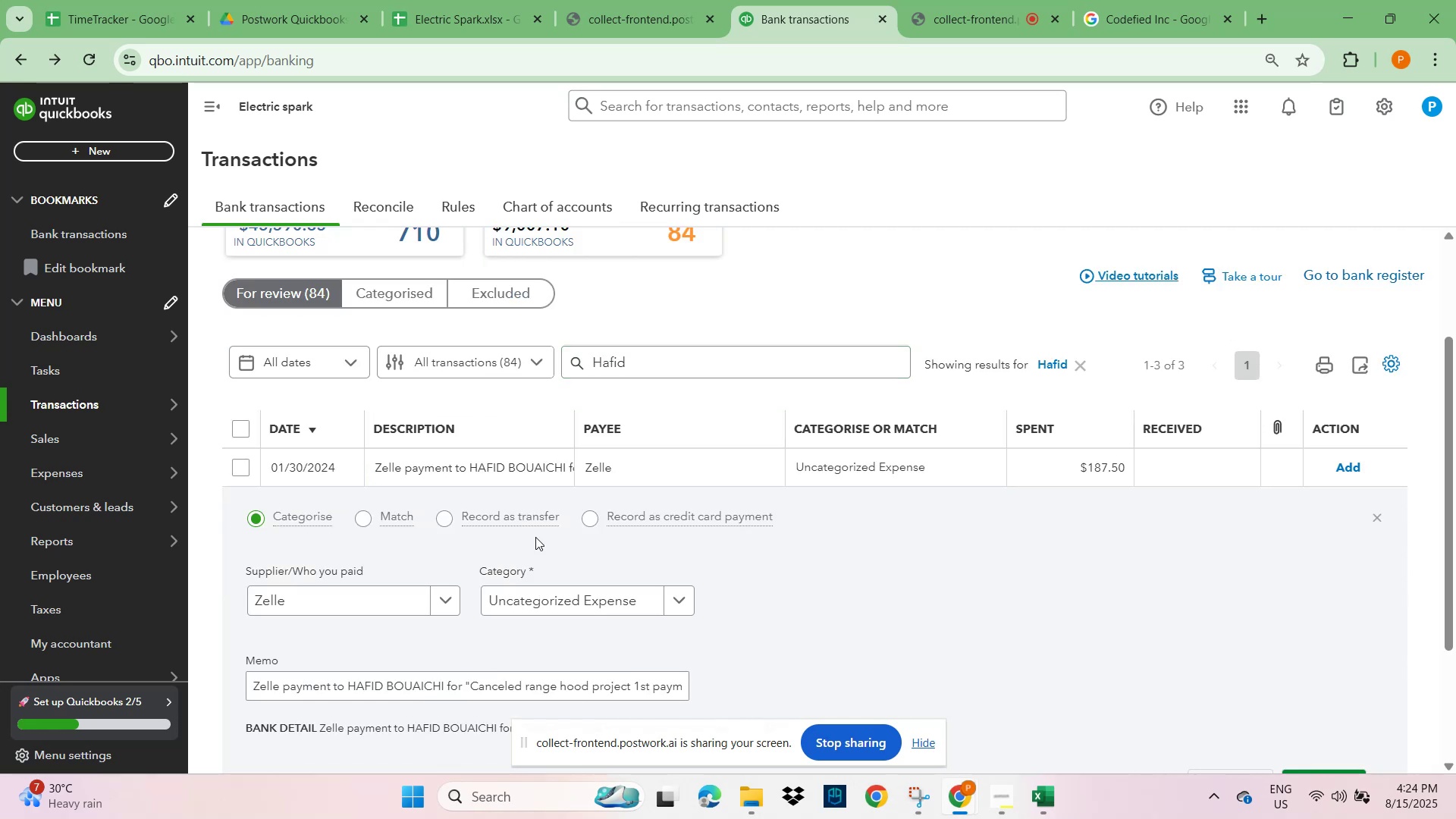 
wait(6.47)
 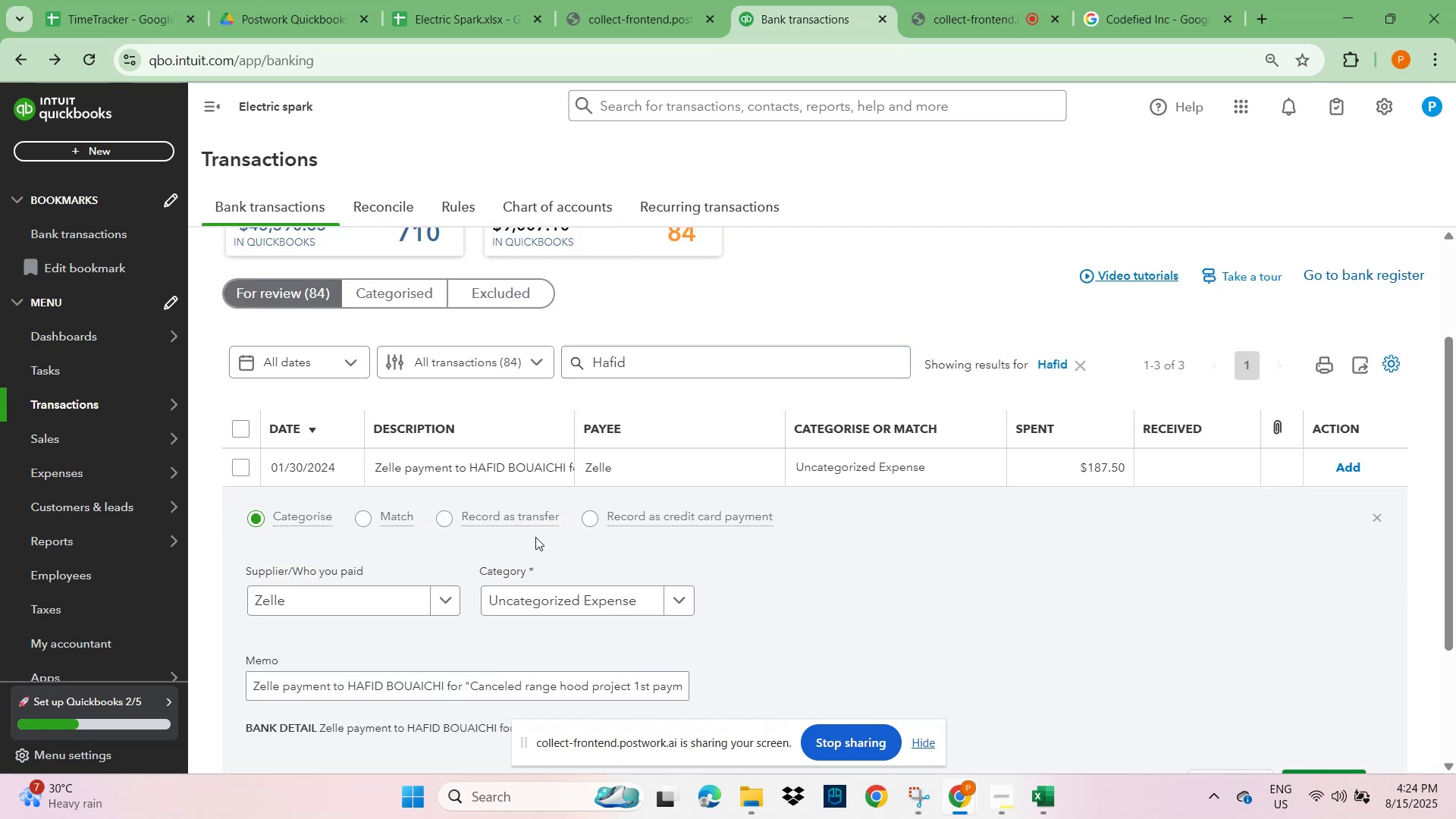 
scroll: coordinate [431, 653], scroll_direction: down, amount: 3.0
 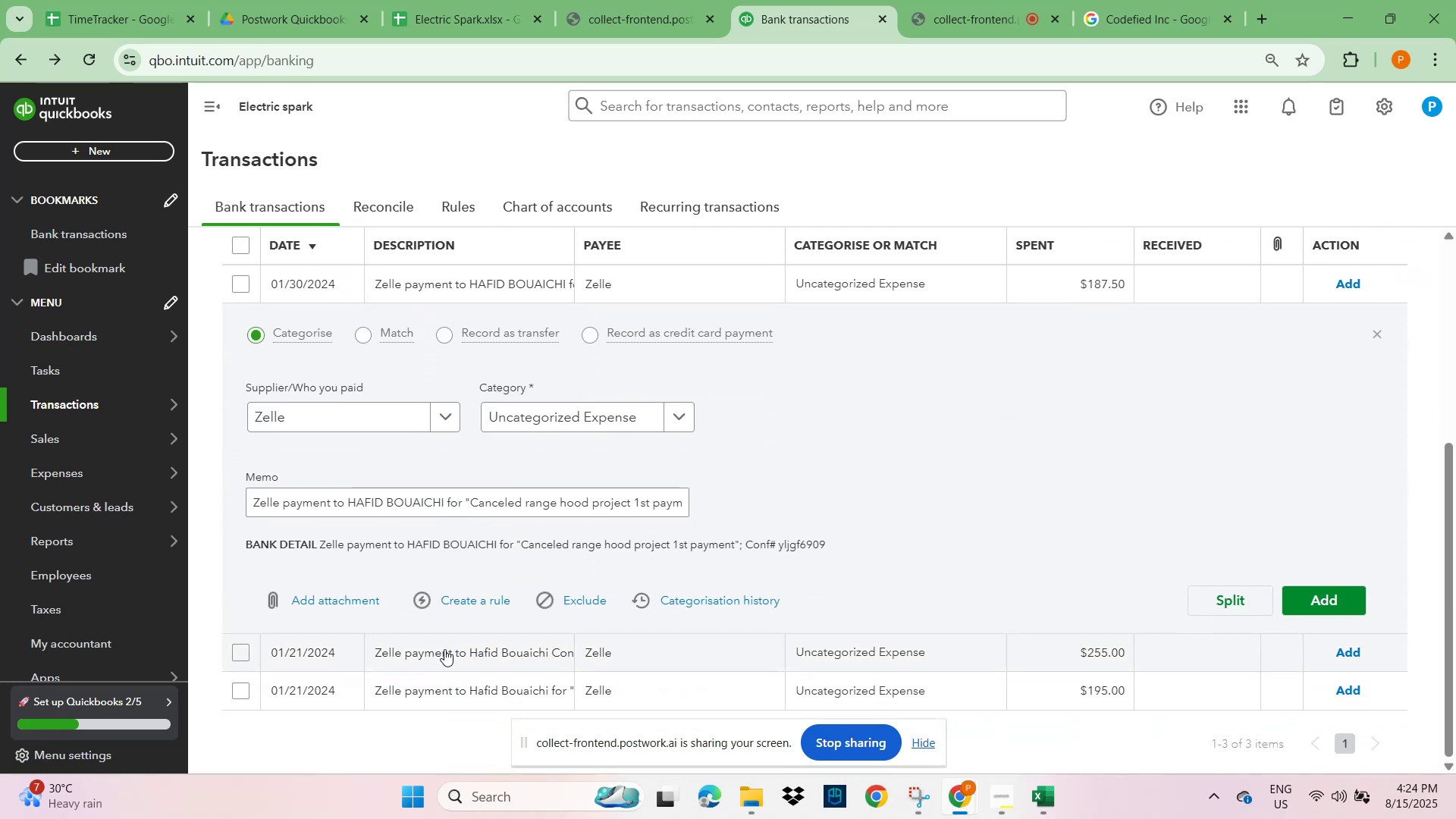 
left_click([443, 651])
 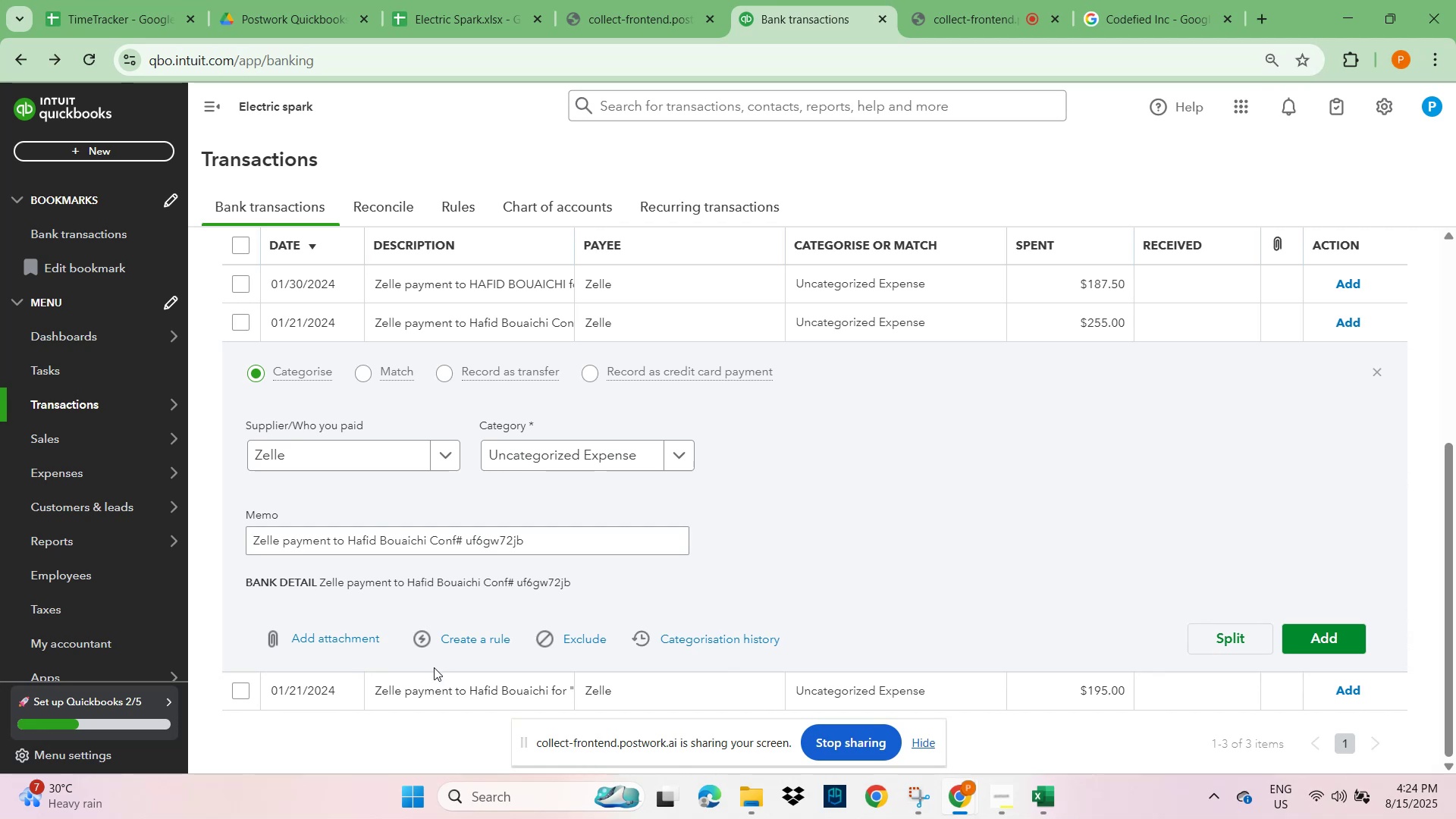 
left_click([444, 694])
 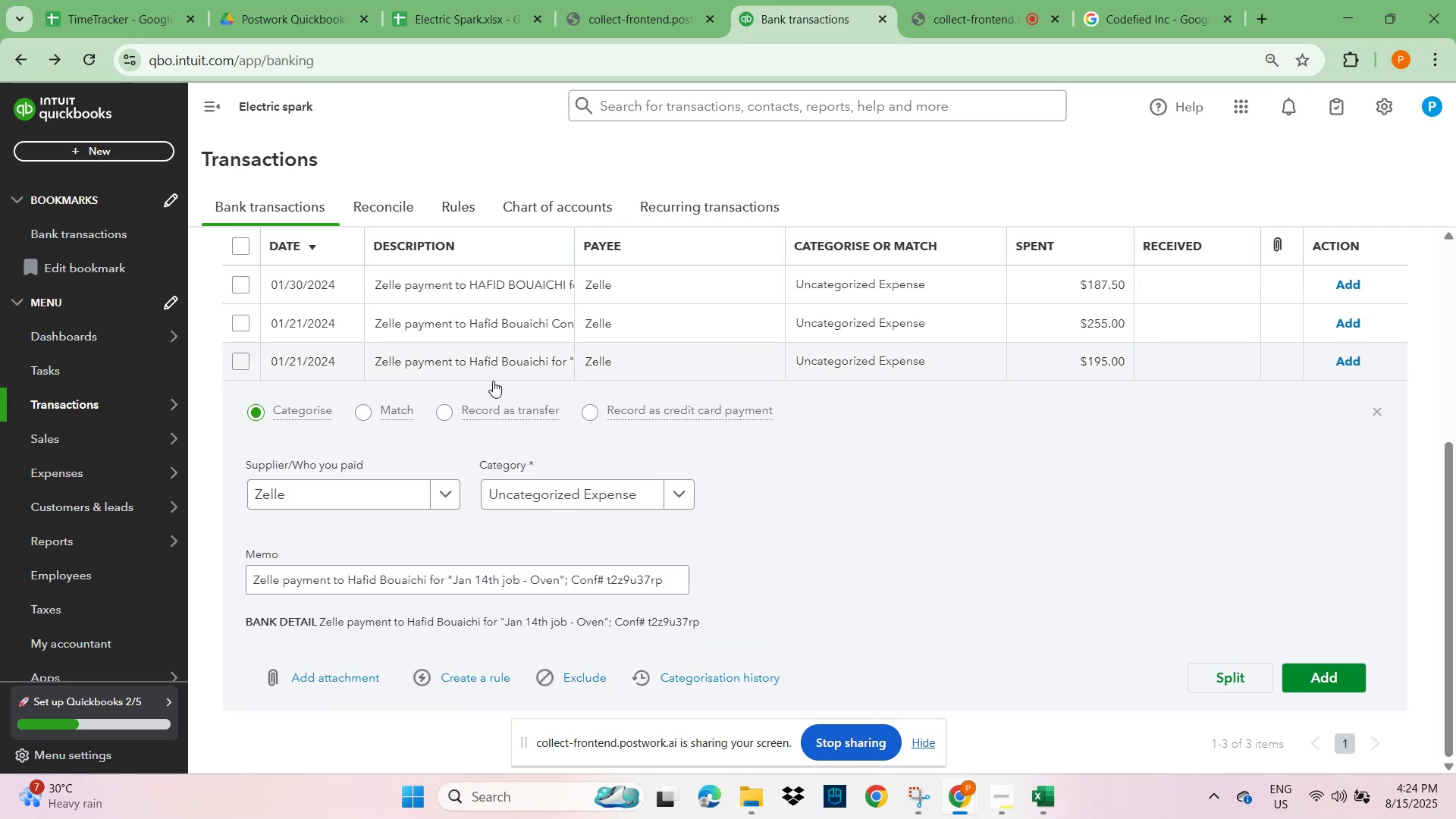 
wait(7.85)
 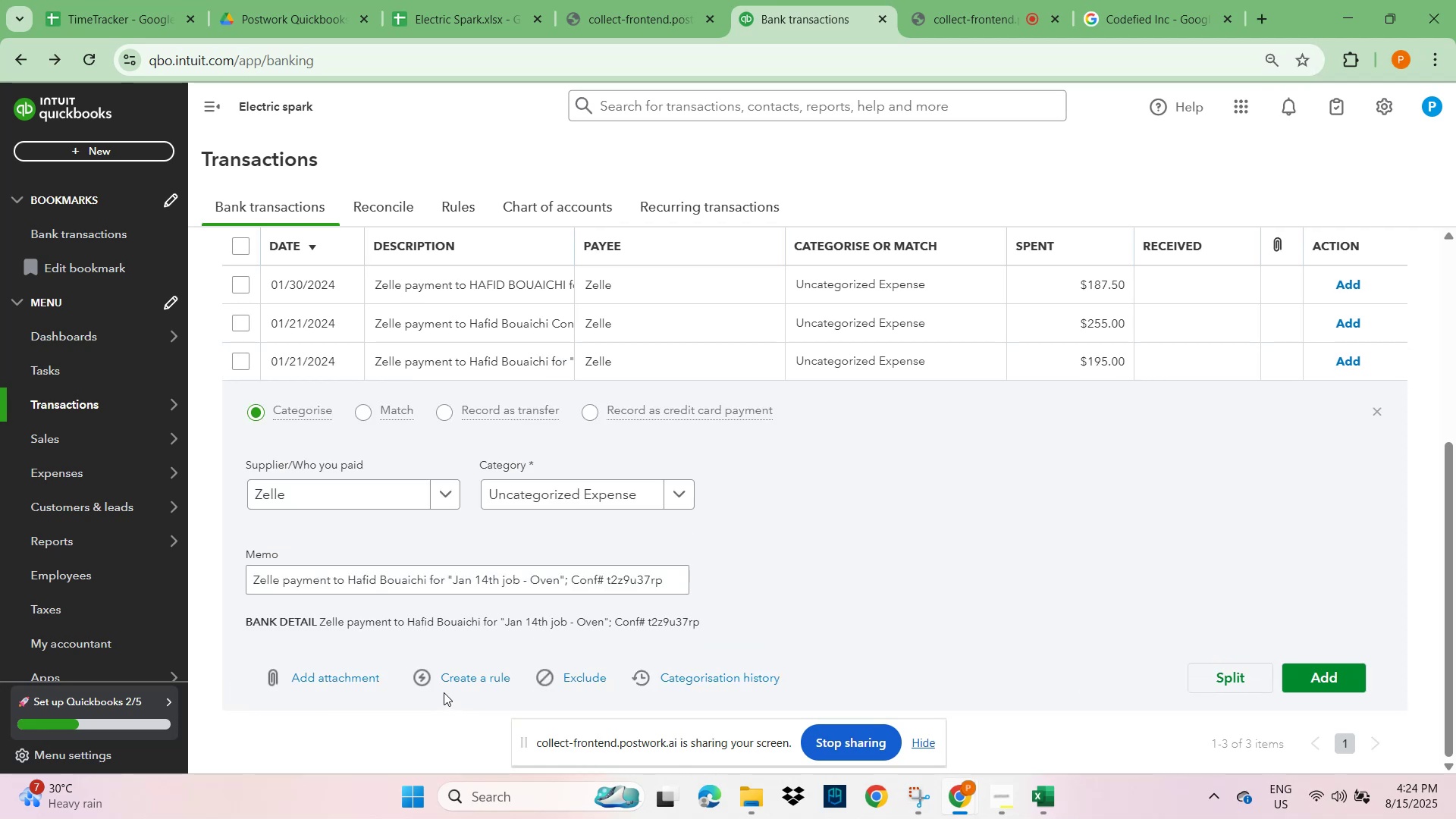 
left_click([473, 284])
 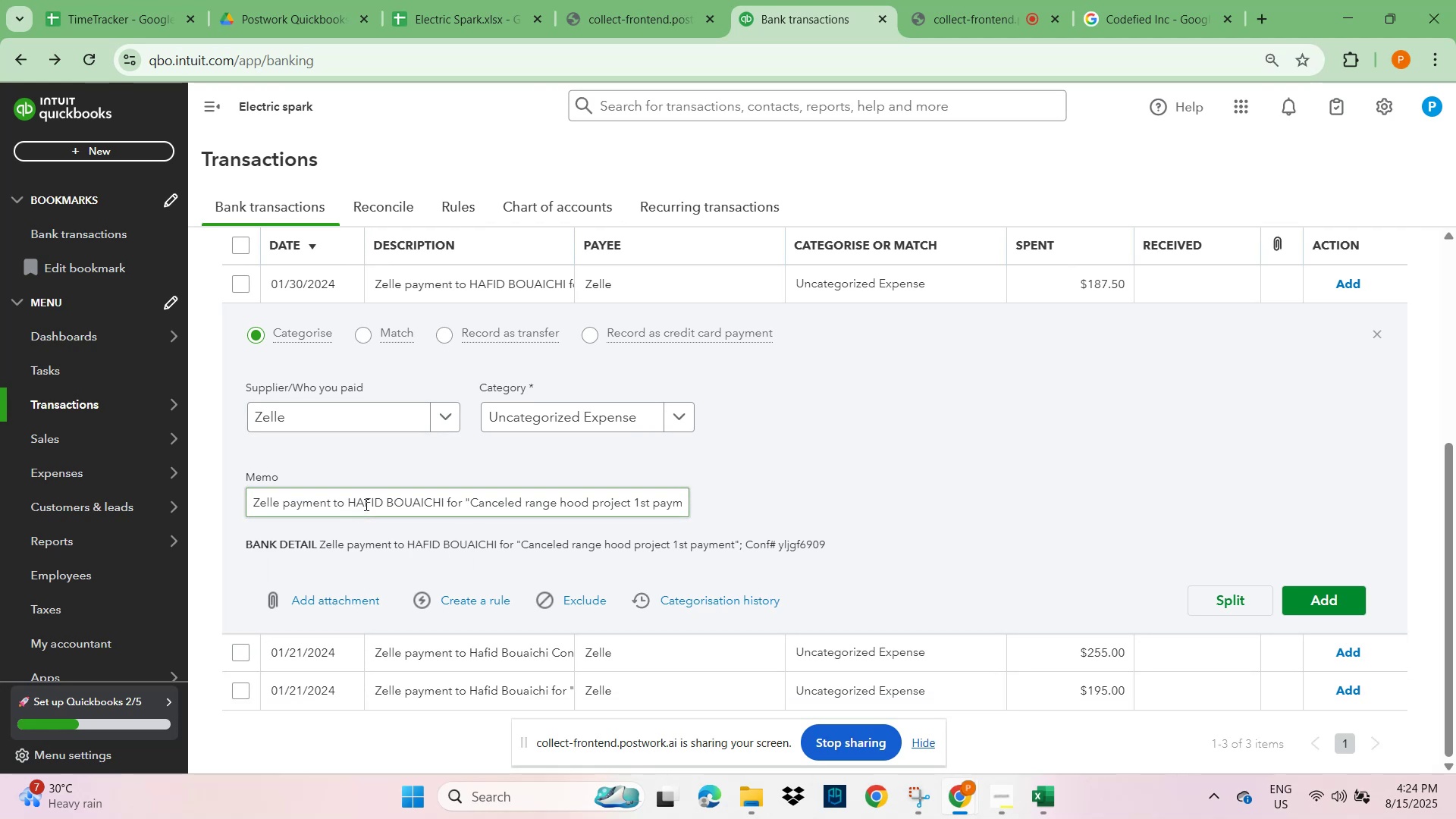 
left_click_drag(start_coordinate=[350, 500], to_coordinate=[443, 497])
 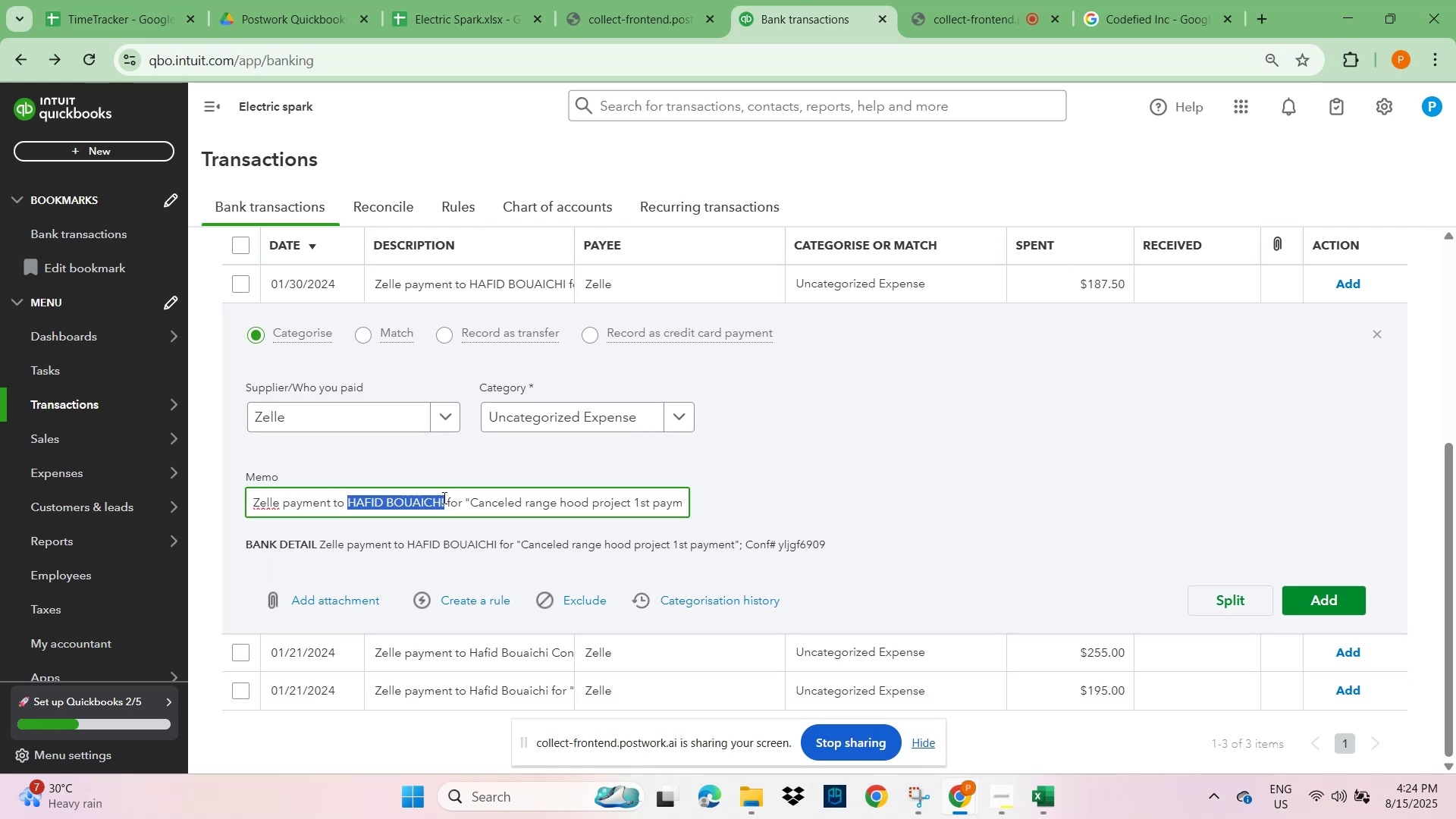 
key(Control+C)
 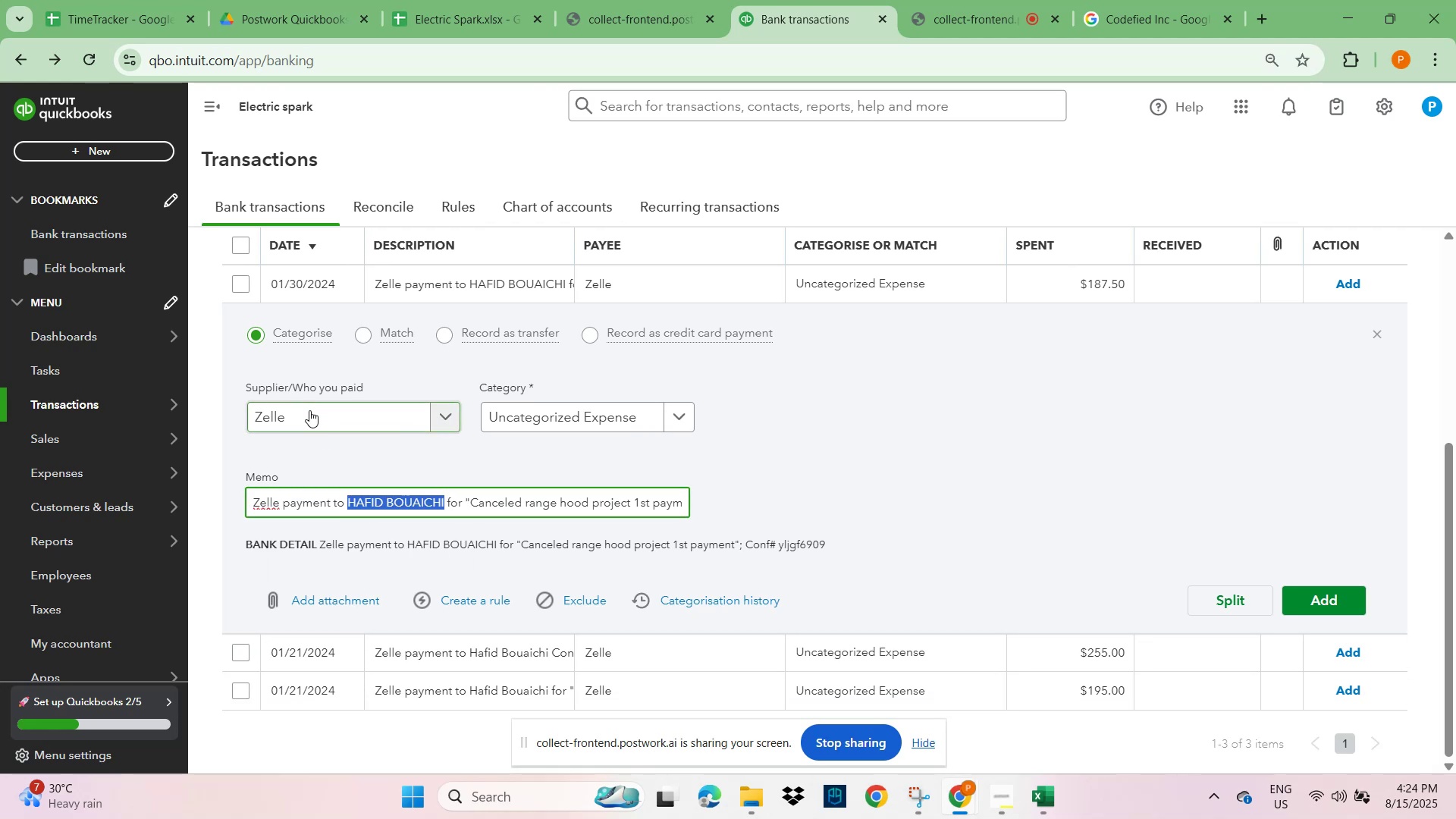 
double_click([309, 413])
 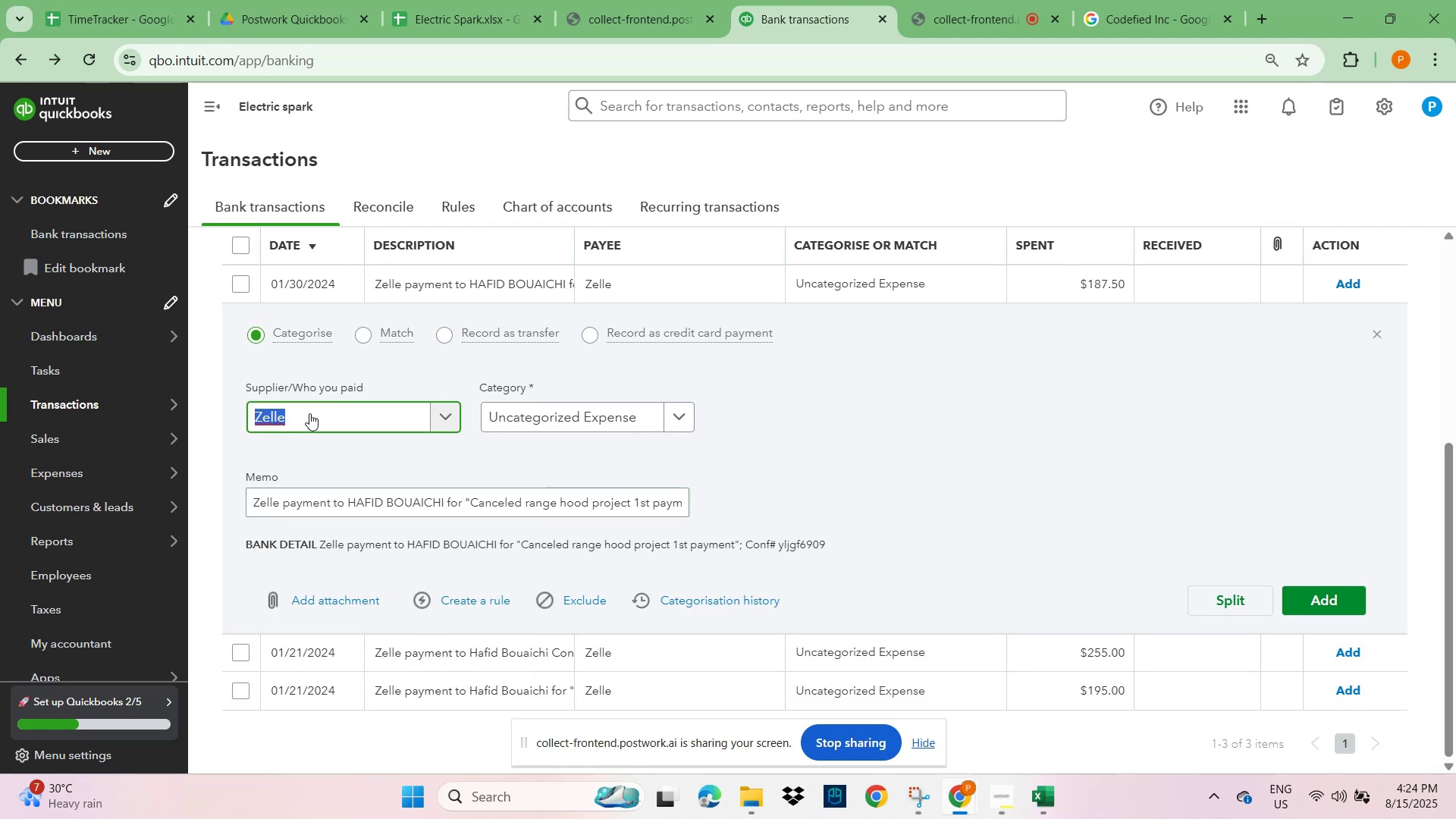 
key(Control+ControlLeft)
 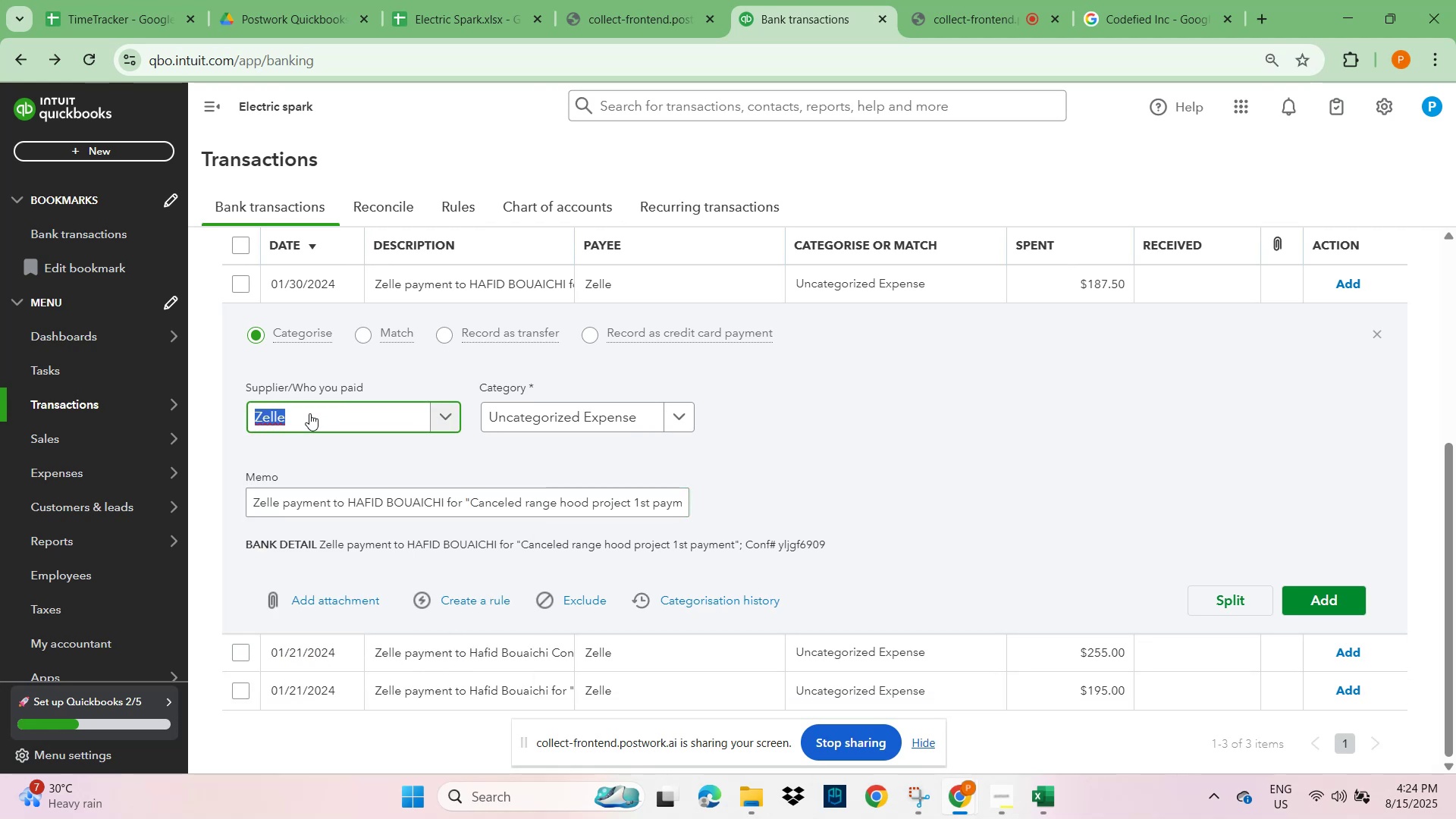 
key(Control+V)
 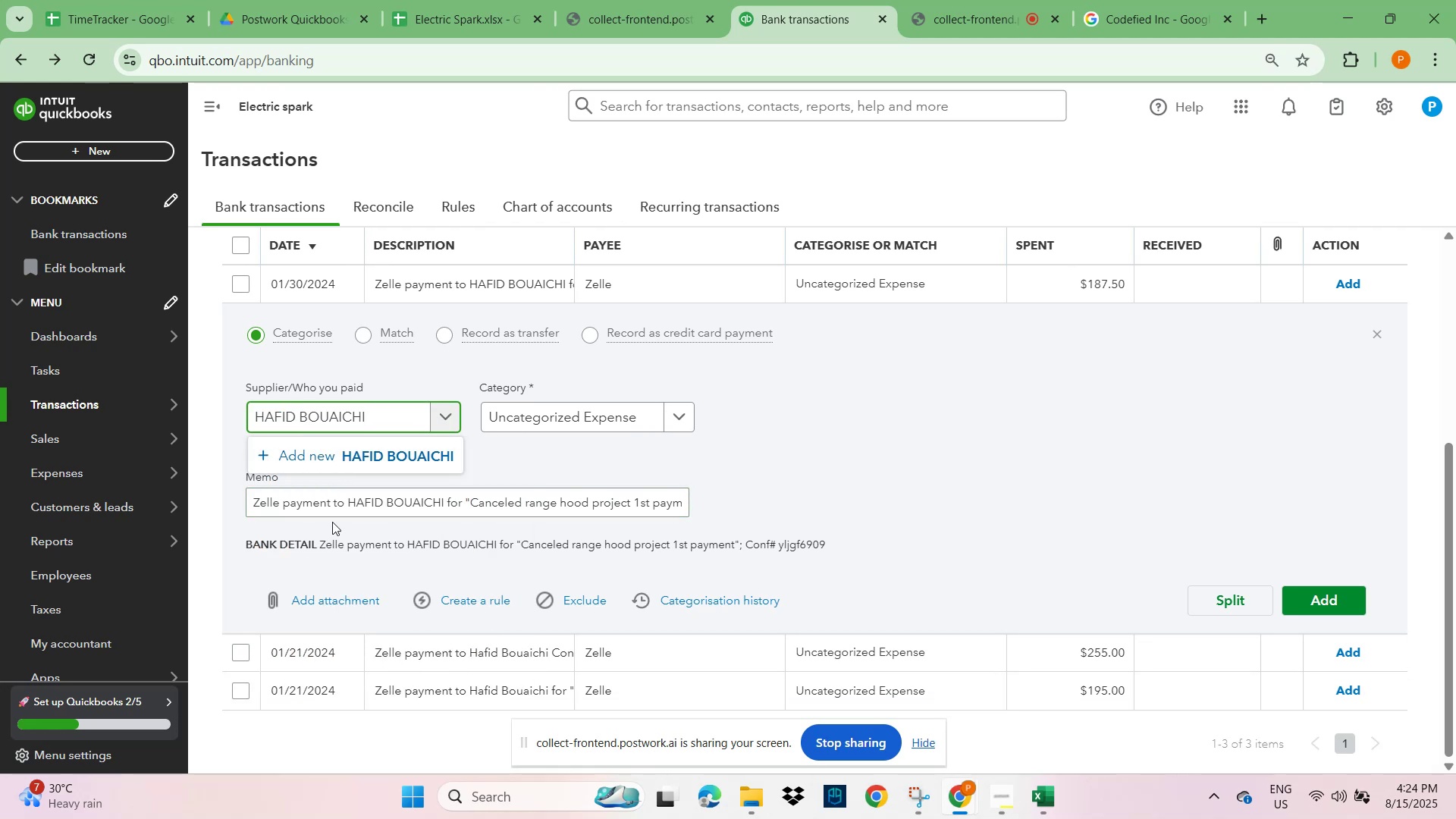 
left_click([396, 455])
 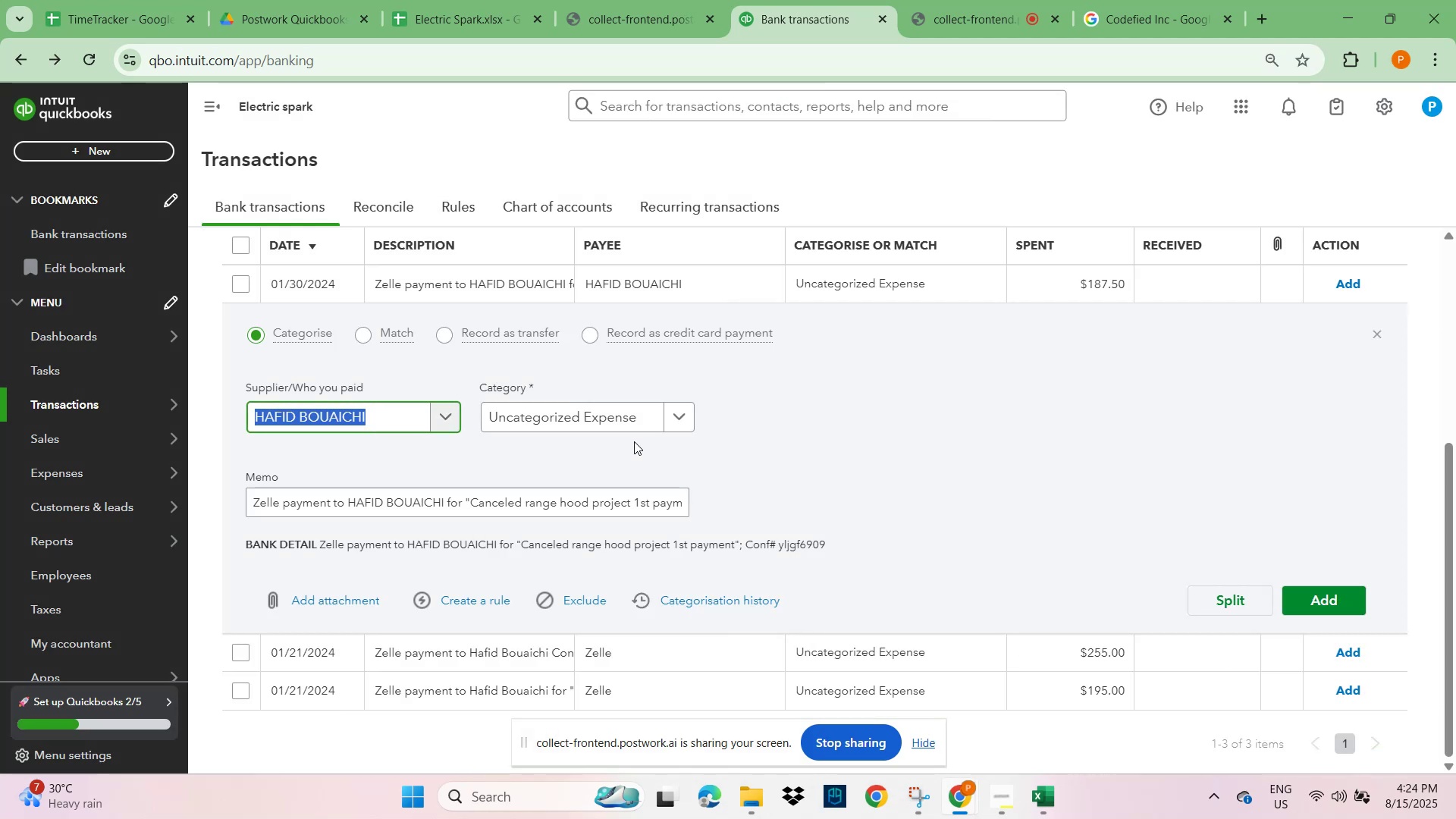 
wait(5.25)
 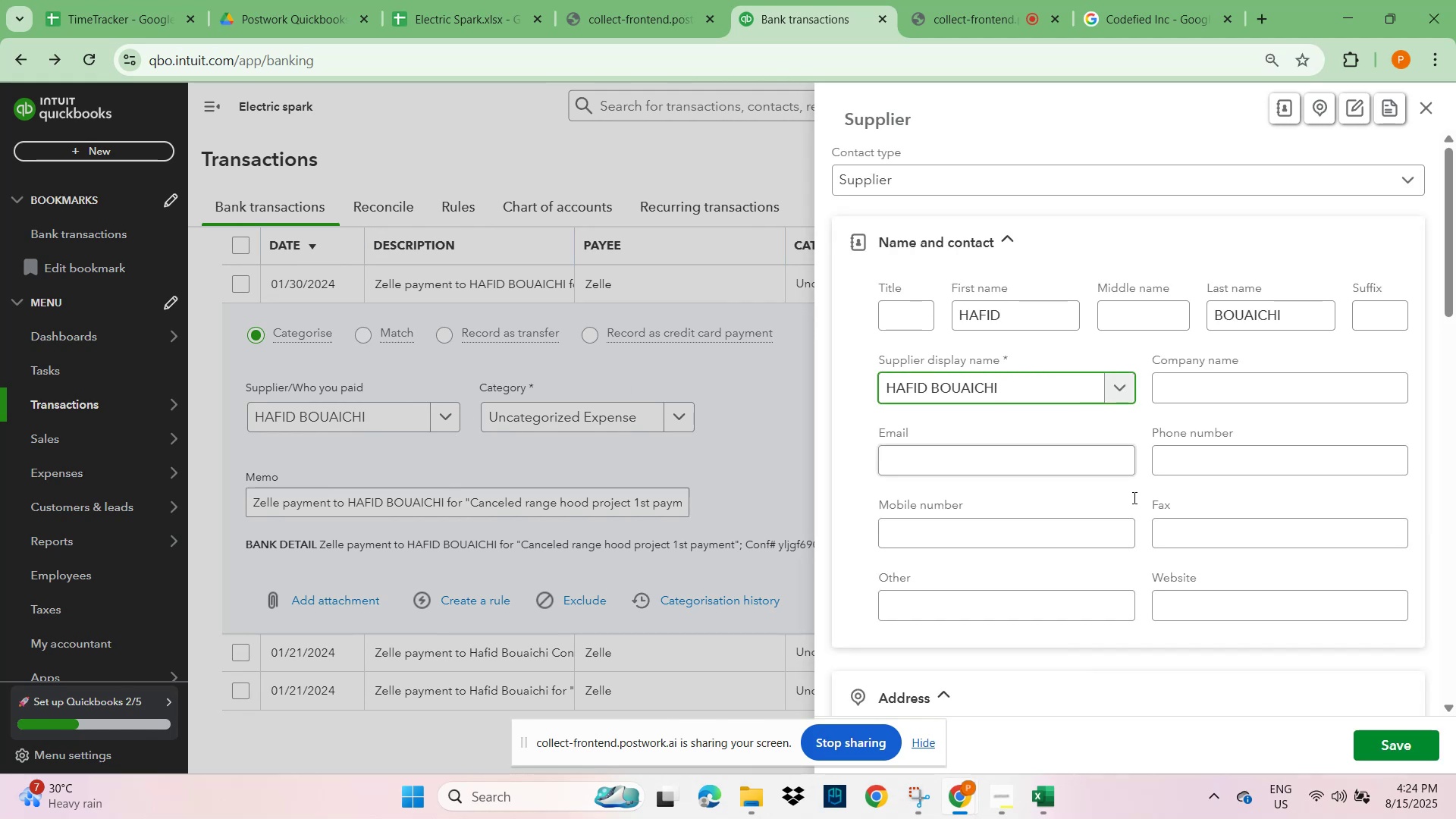 
left_click([399, 413])
 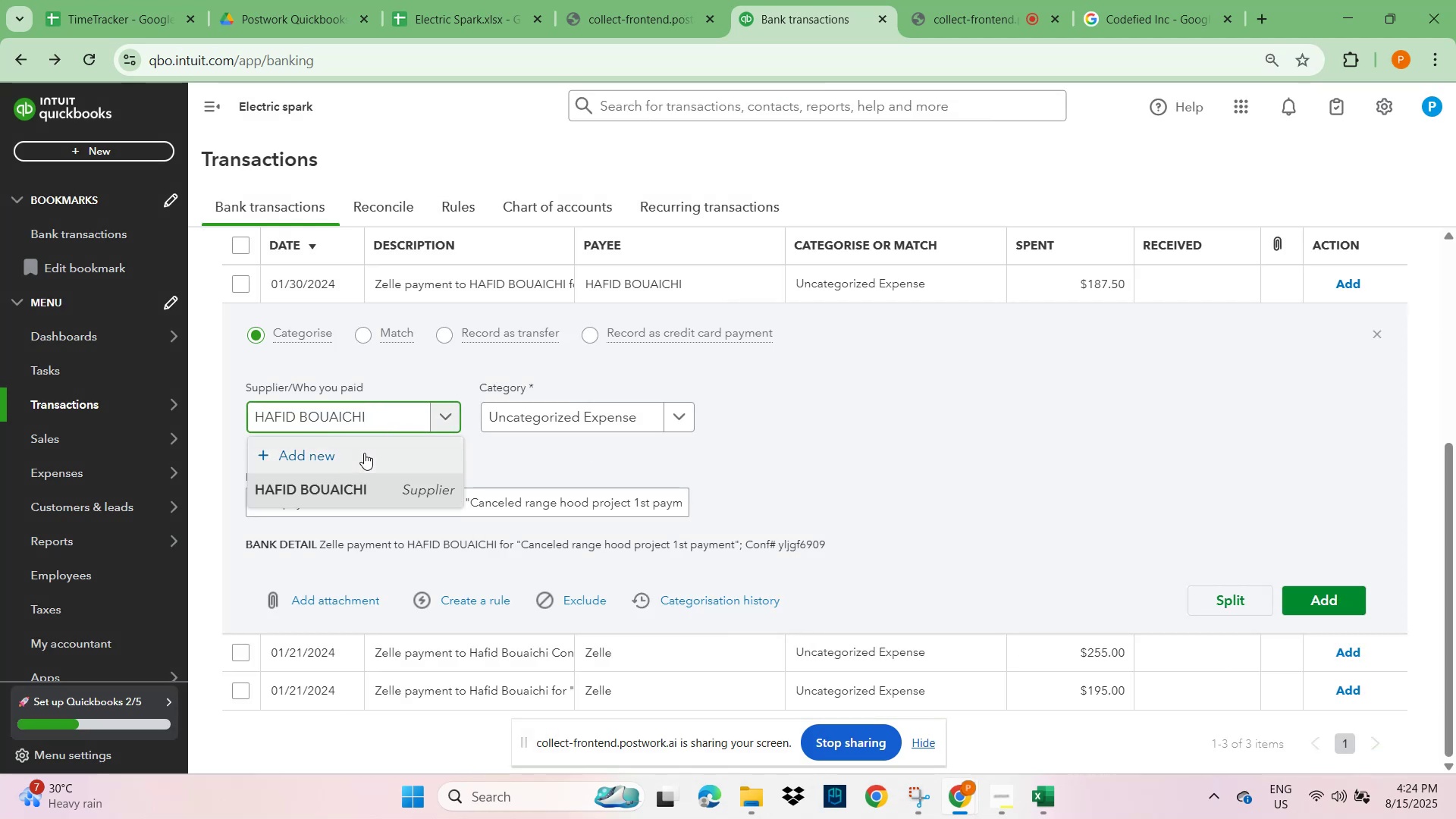 
left_click([364, 453])
 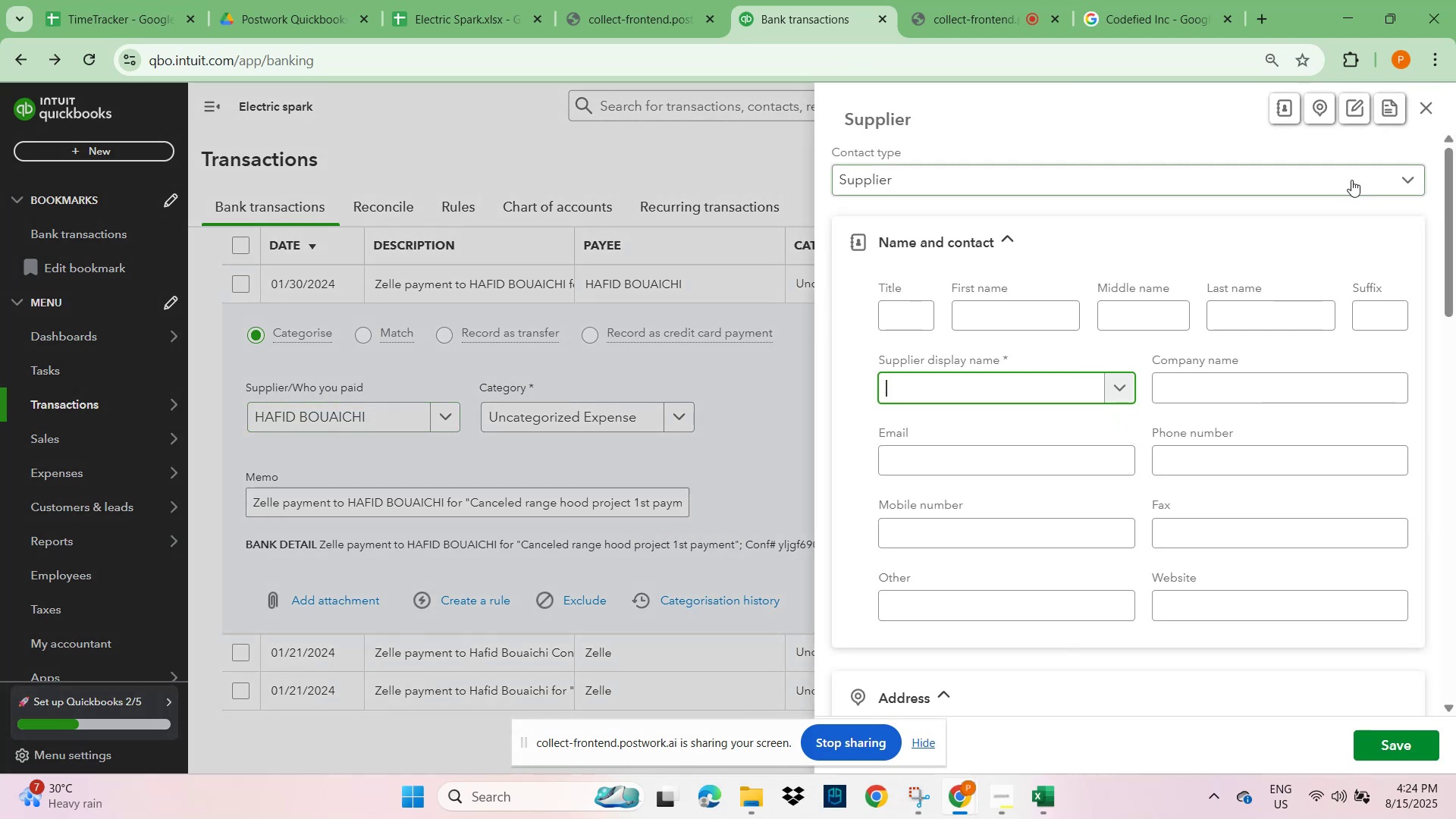 
left_click([1404, 170])
 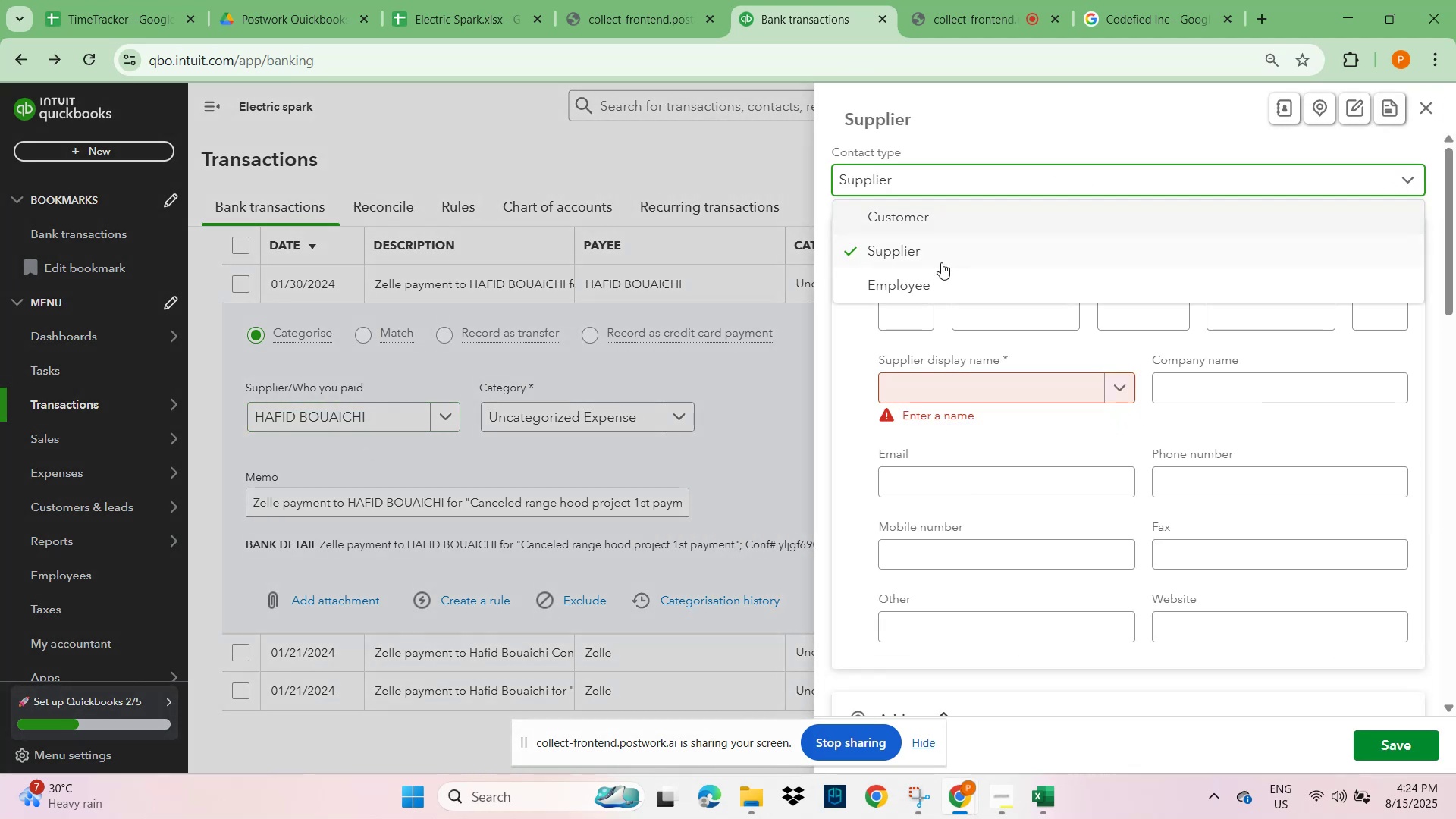 
left_click([932, 286])
 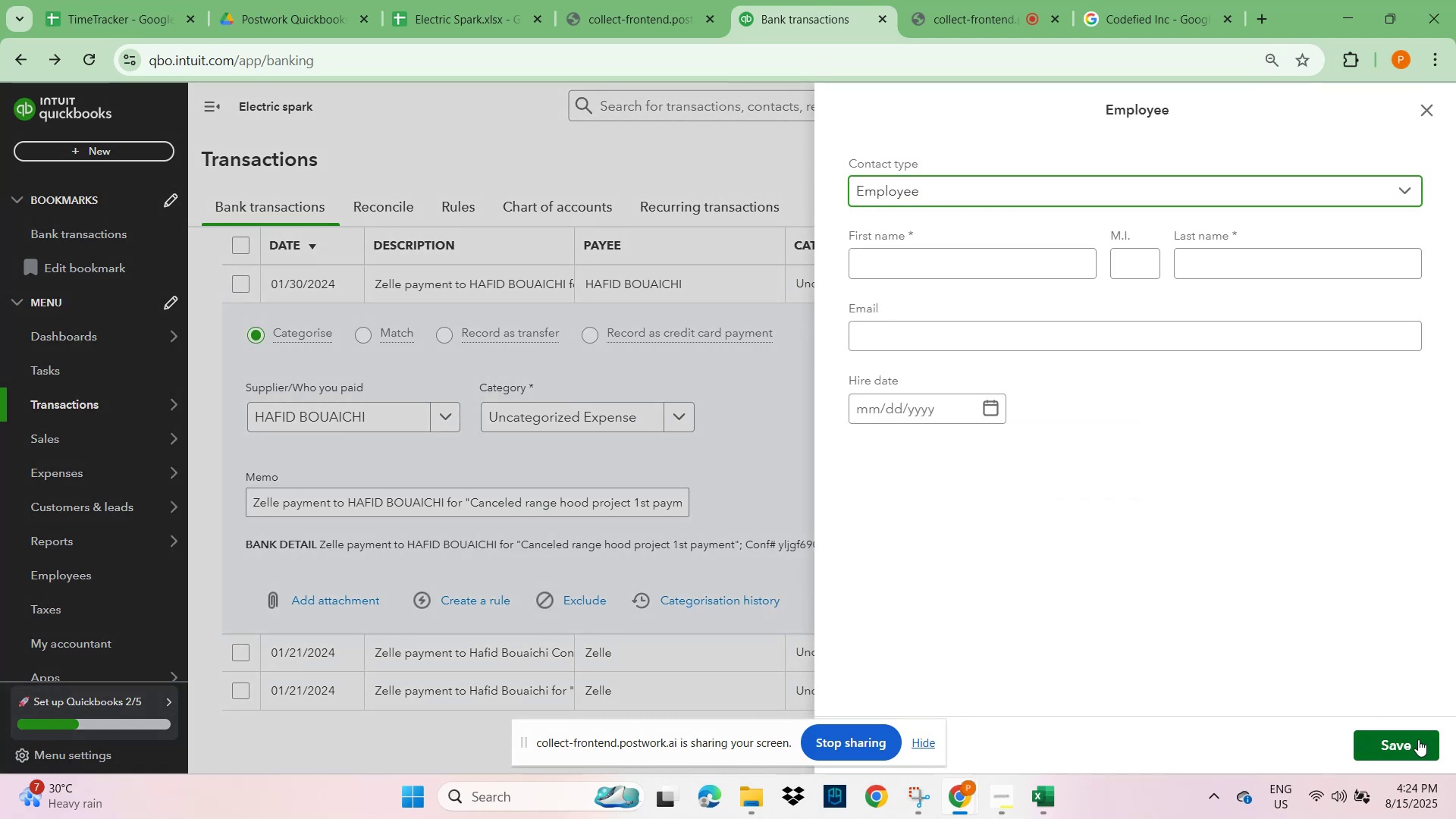 
left_click([1408, 738])
 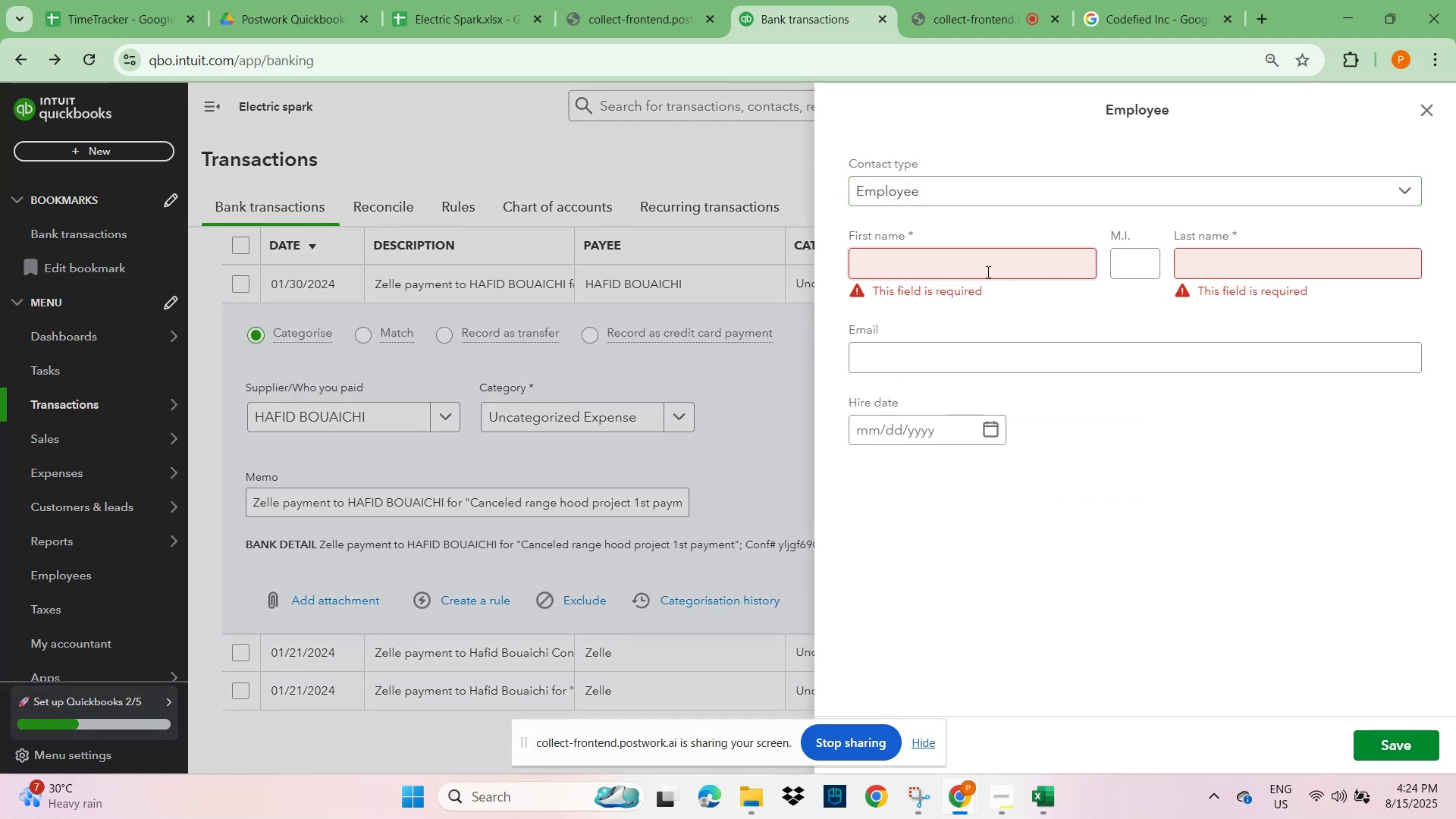 
left_click([936, 258])
 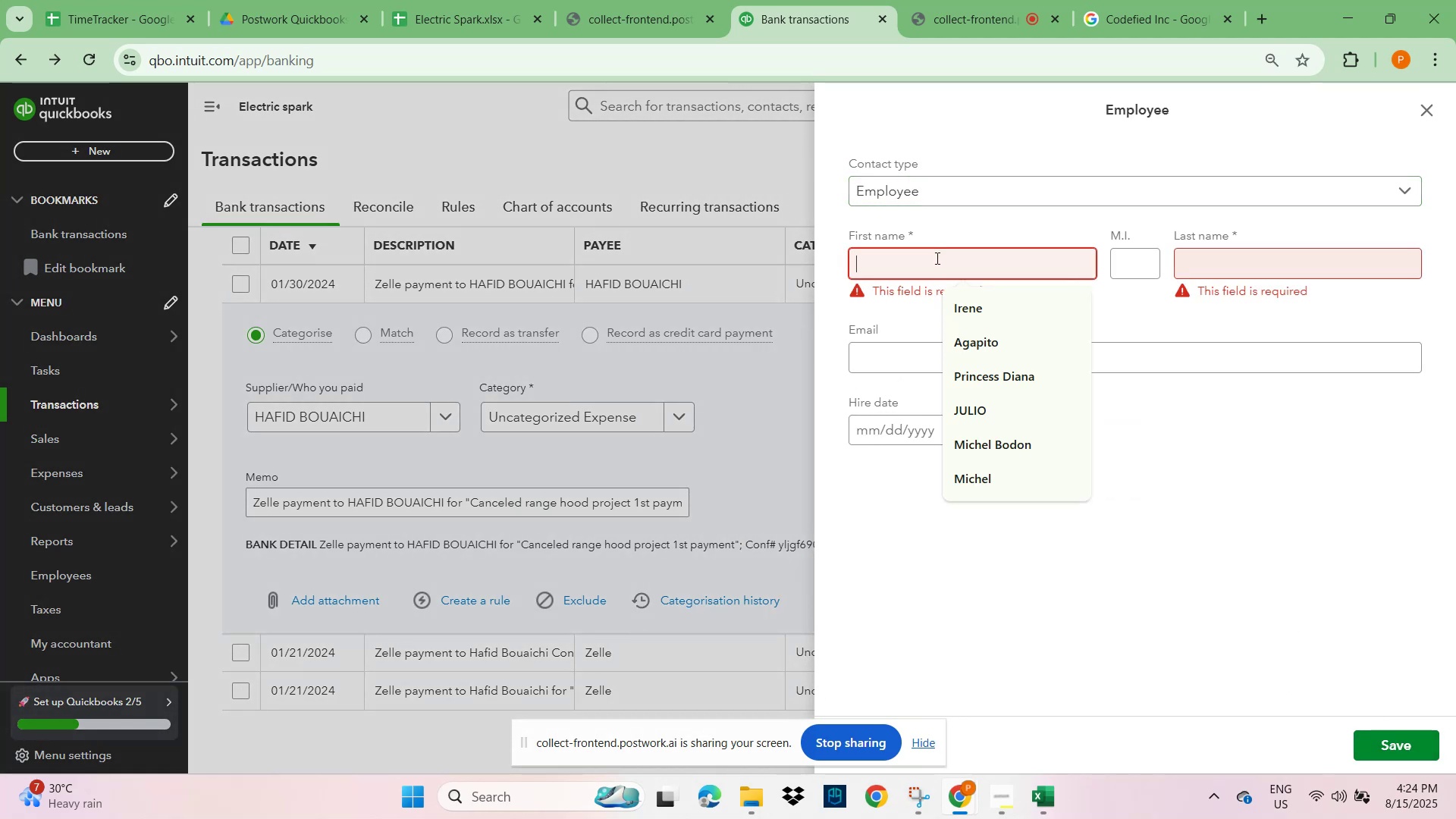 
key(Control+V)
 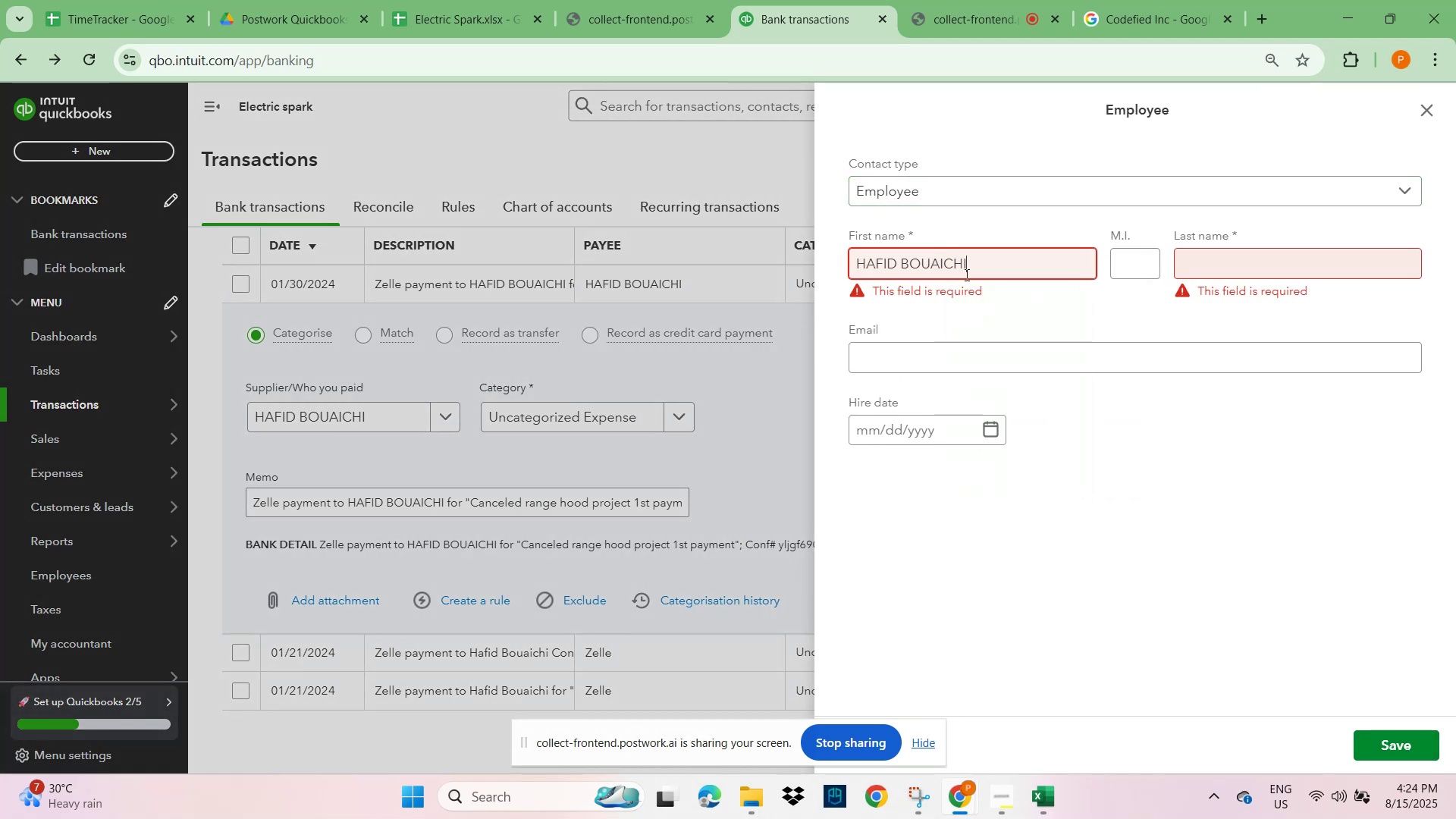 
left_click_drag(start_coordinate=[970, 264], to_coordinate=[902, 255])
 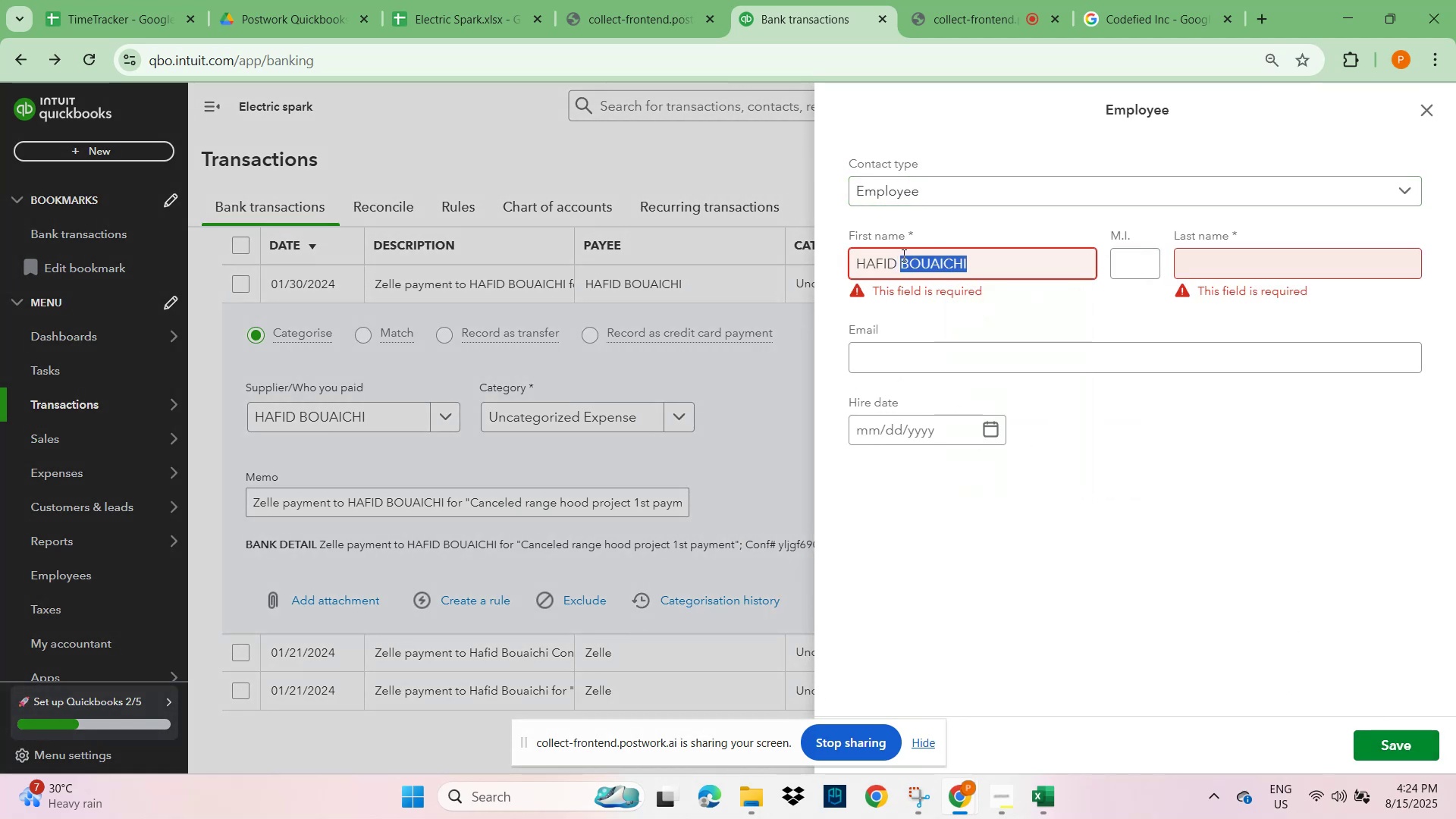 
key(Control+C)
 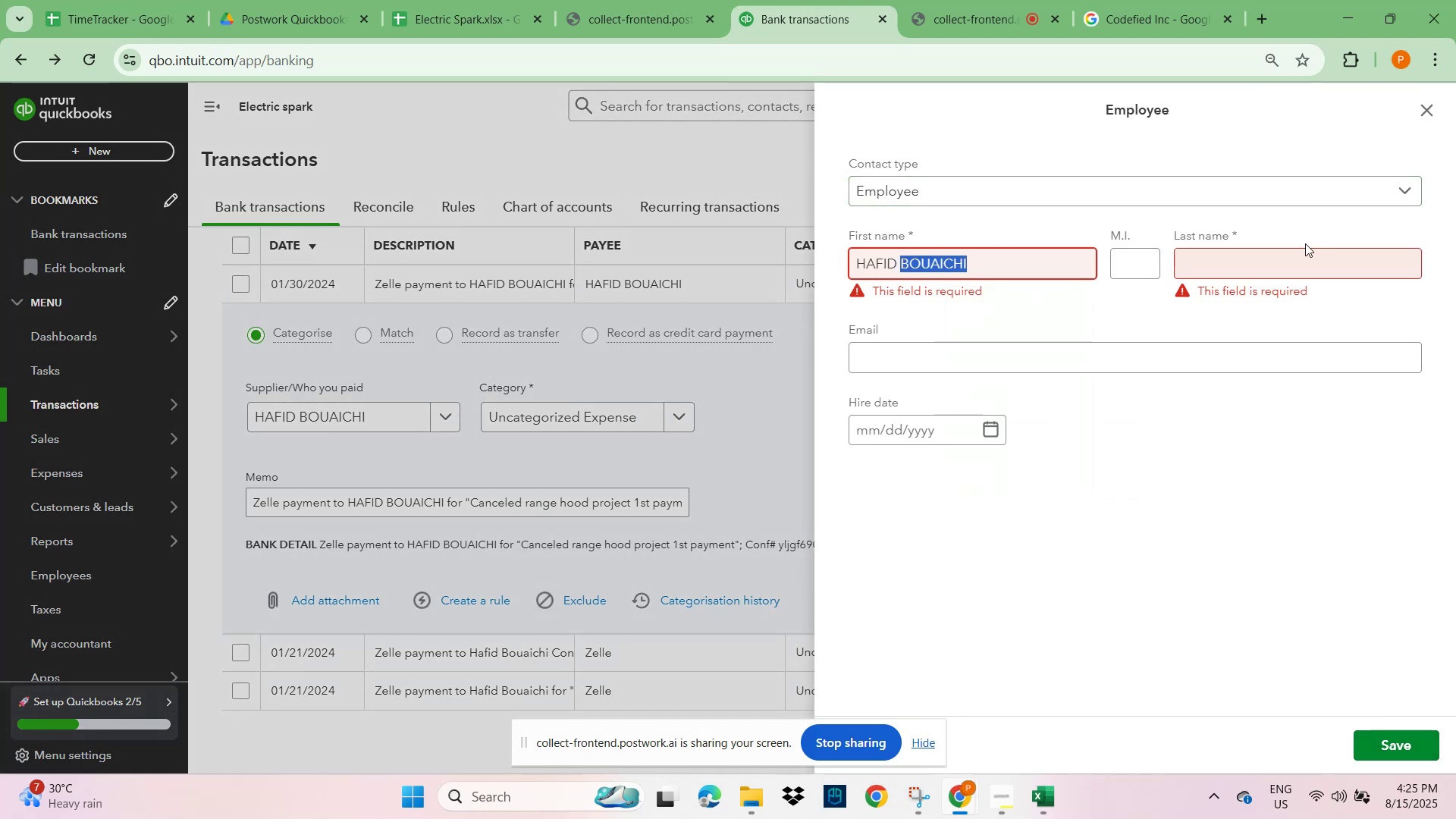 
left_click([1301, 262])
 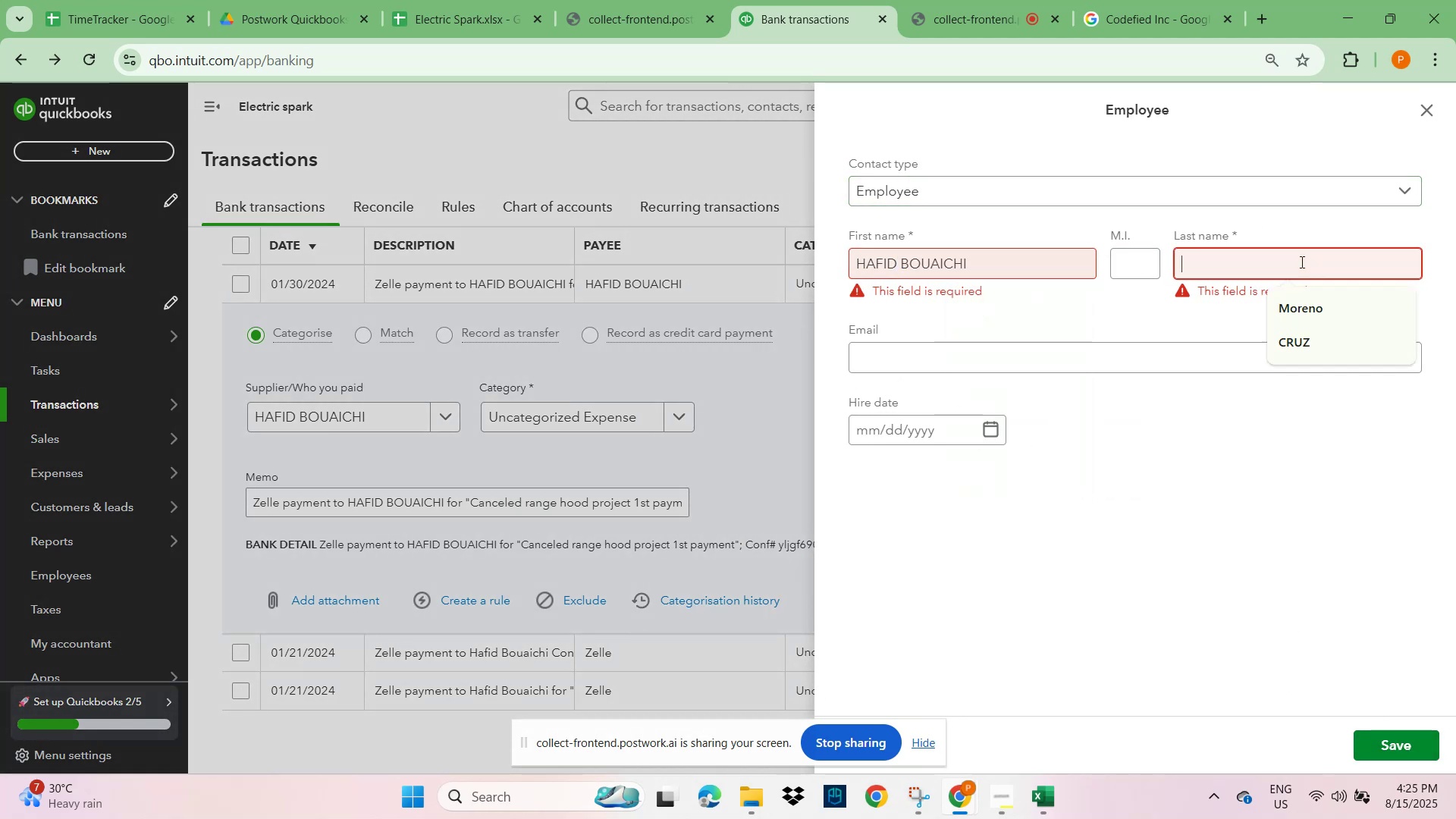 
key(Control+V)
 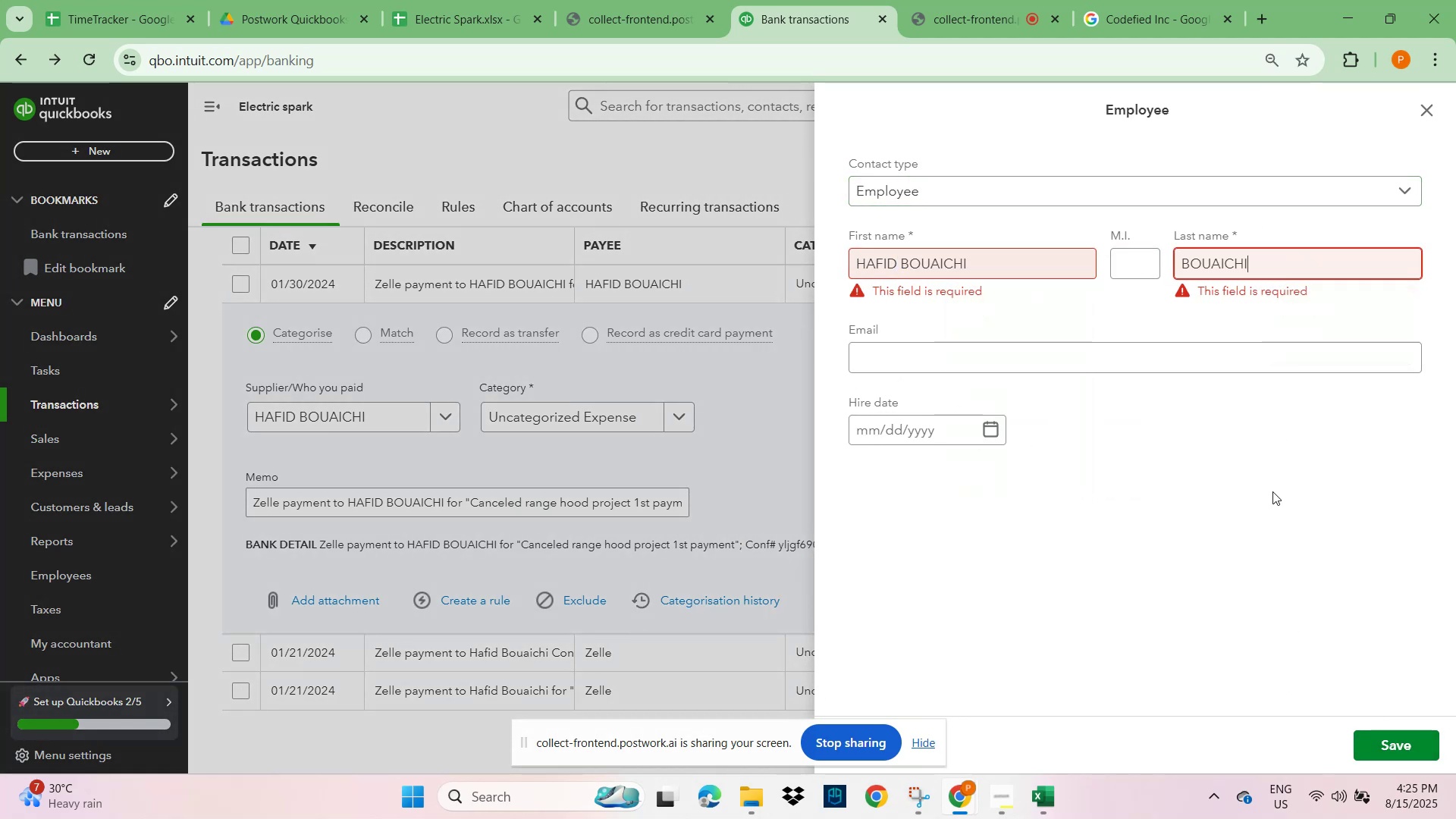 
left_click([1274, 496])
 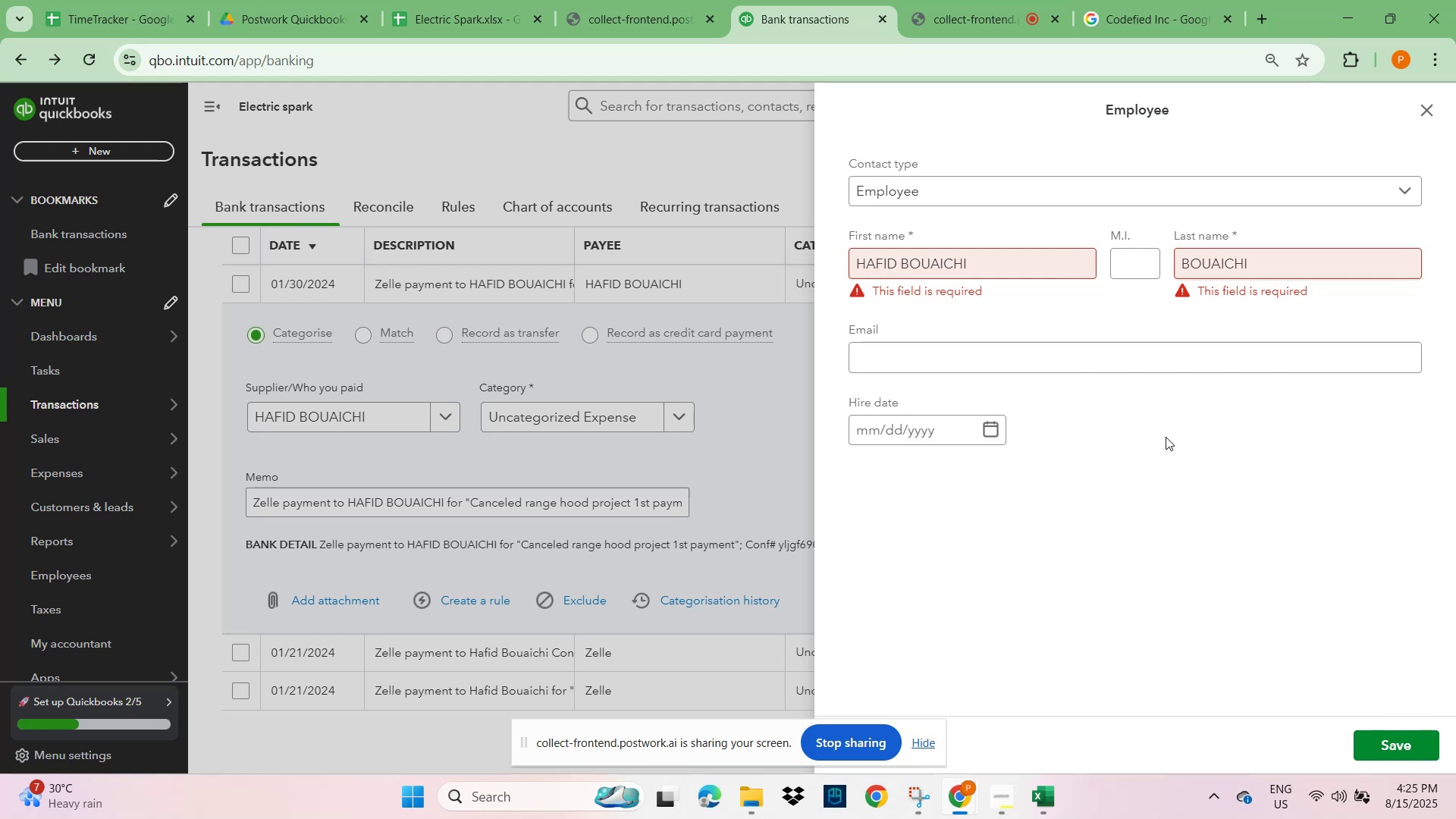 
left_click_drag(start_coordinate=[993, 249], to_coordinate=[898, 258])
 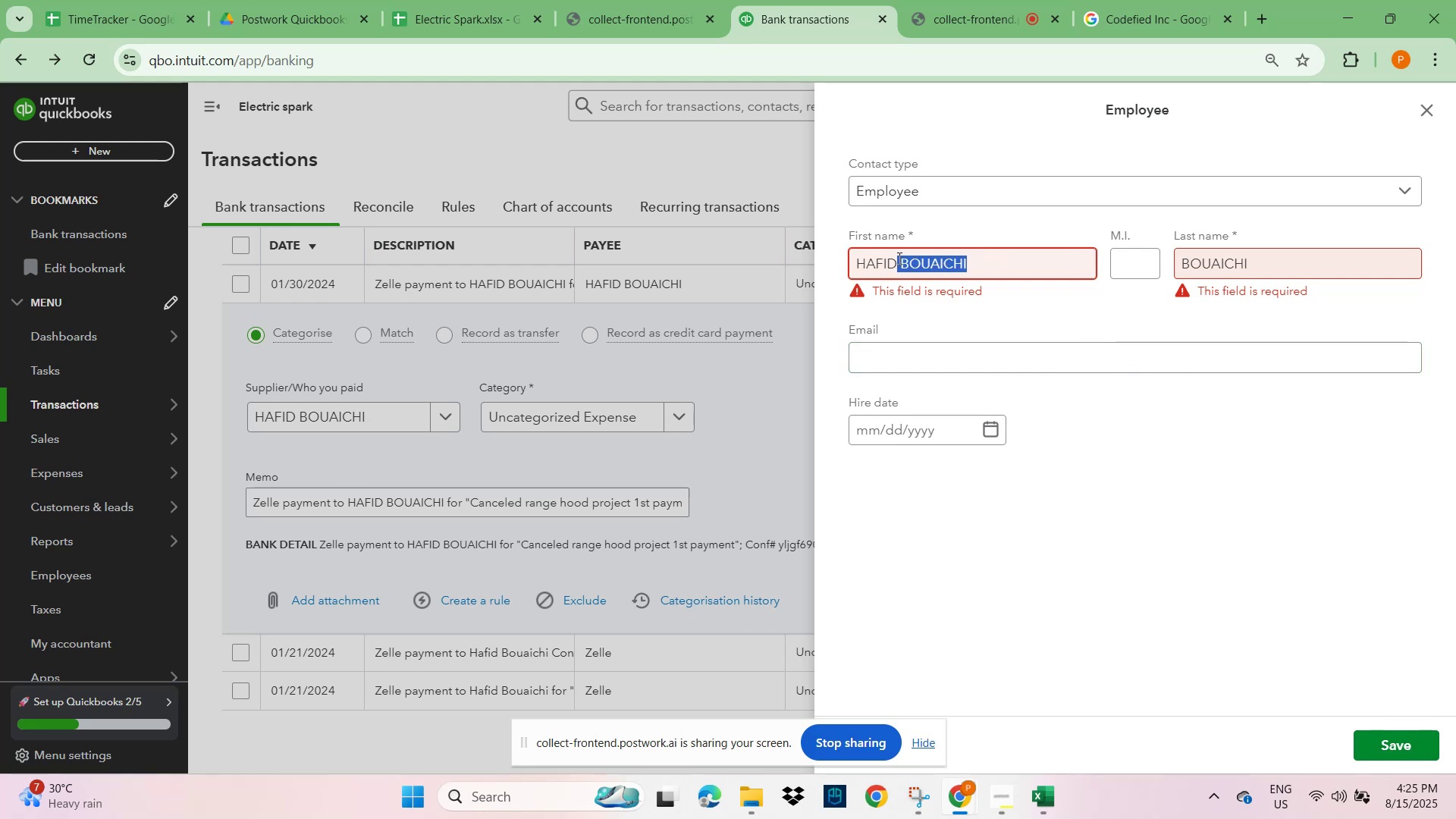 
key(Backspace)
 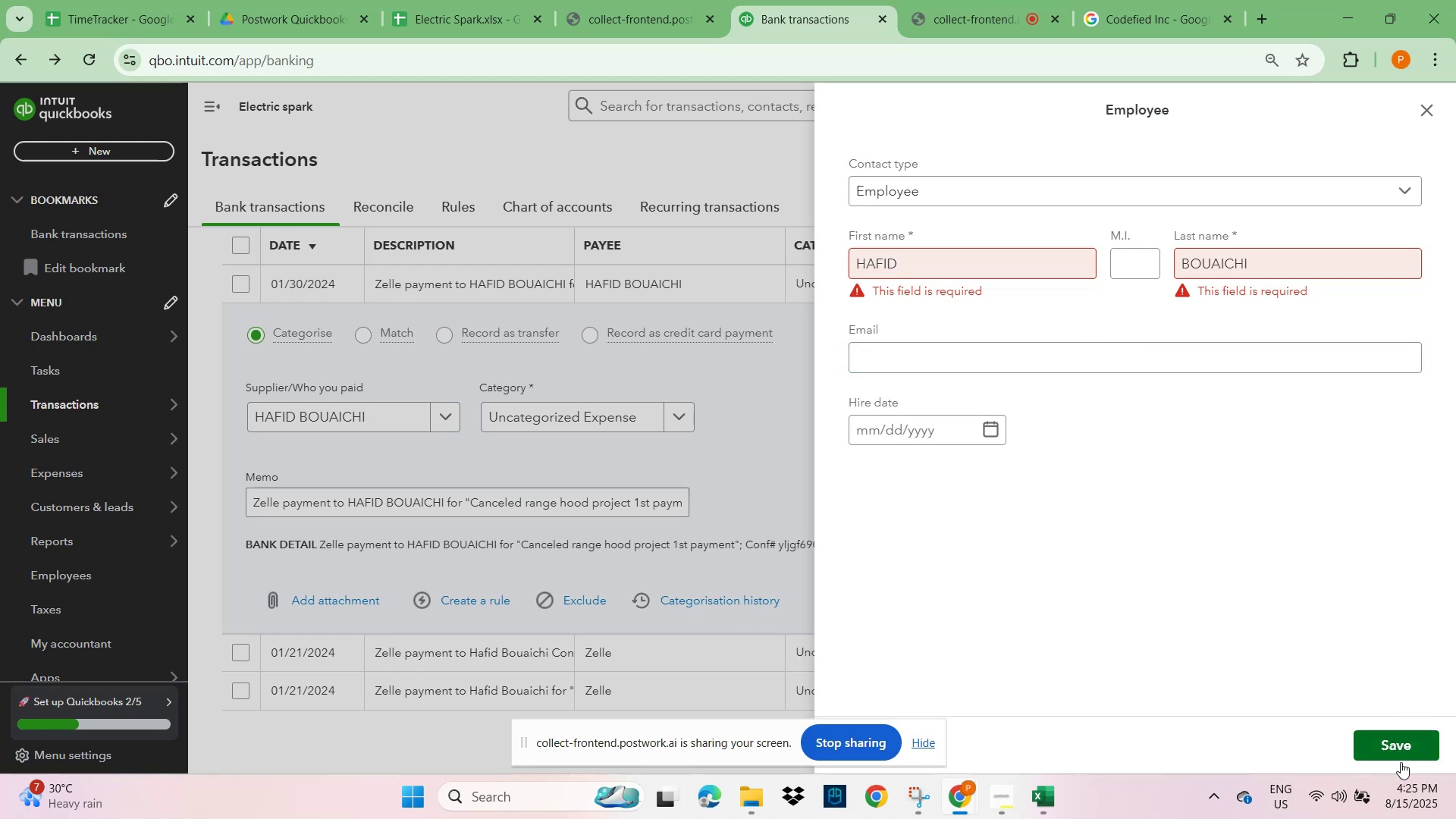 
left_click([1394, 735])
 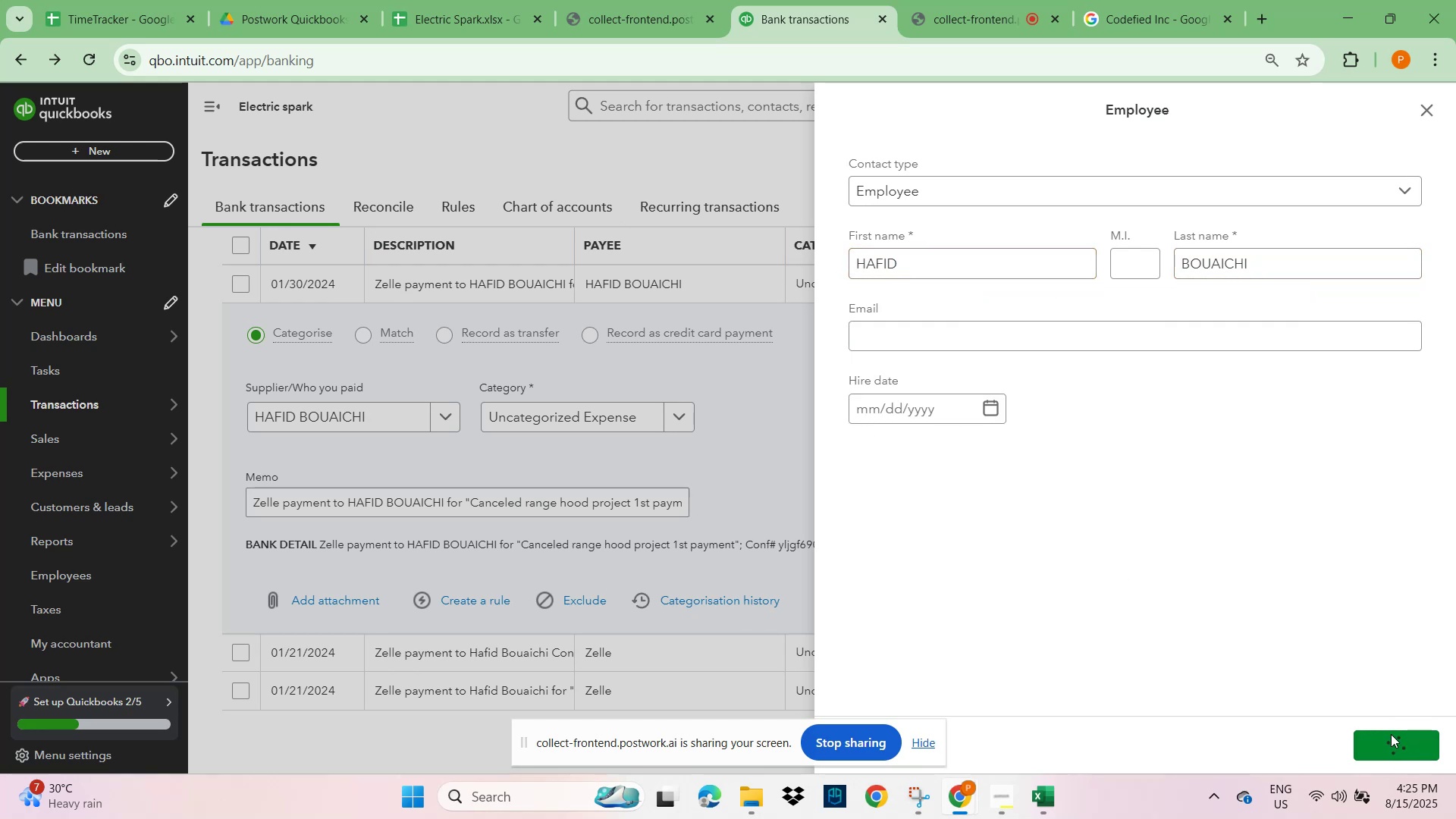 
mouse_move([1360, 732])
 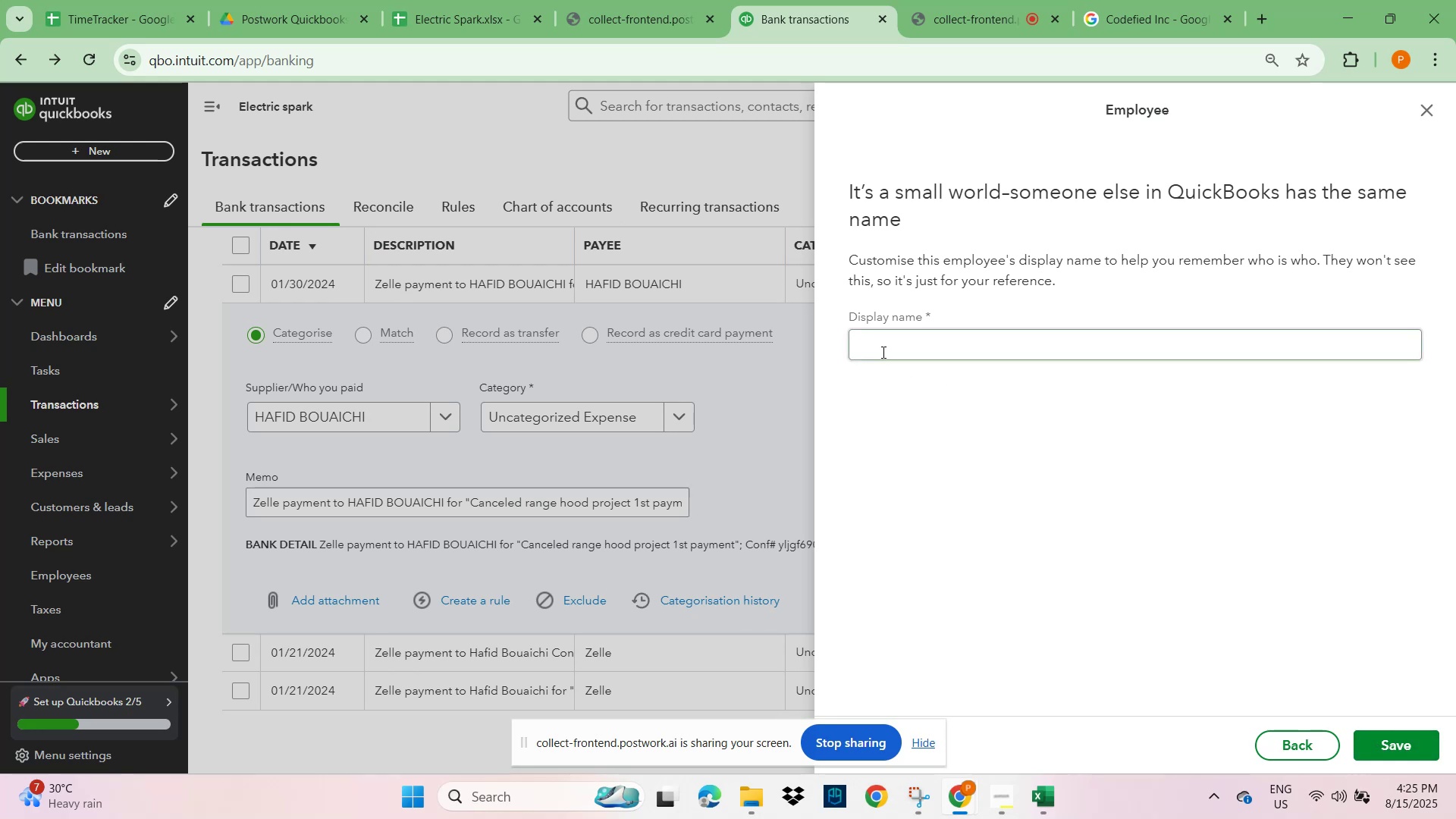 
left_click([872, 344])
 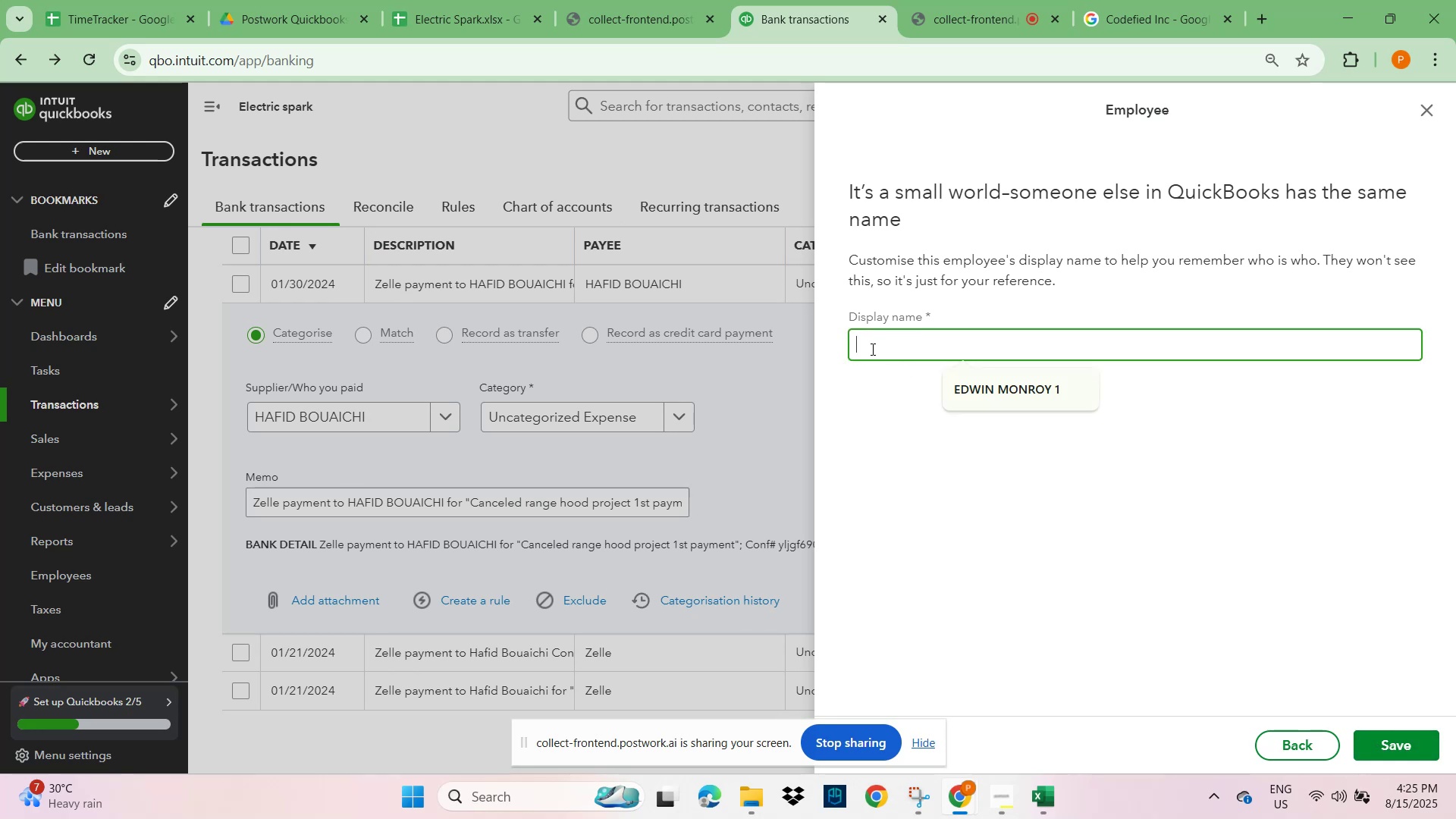 
key(Control+V)
 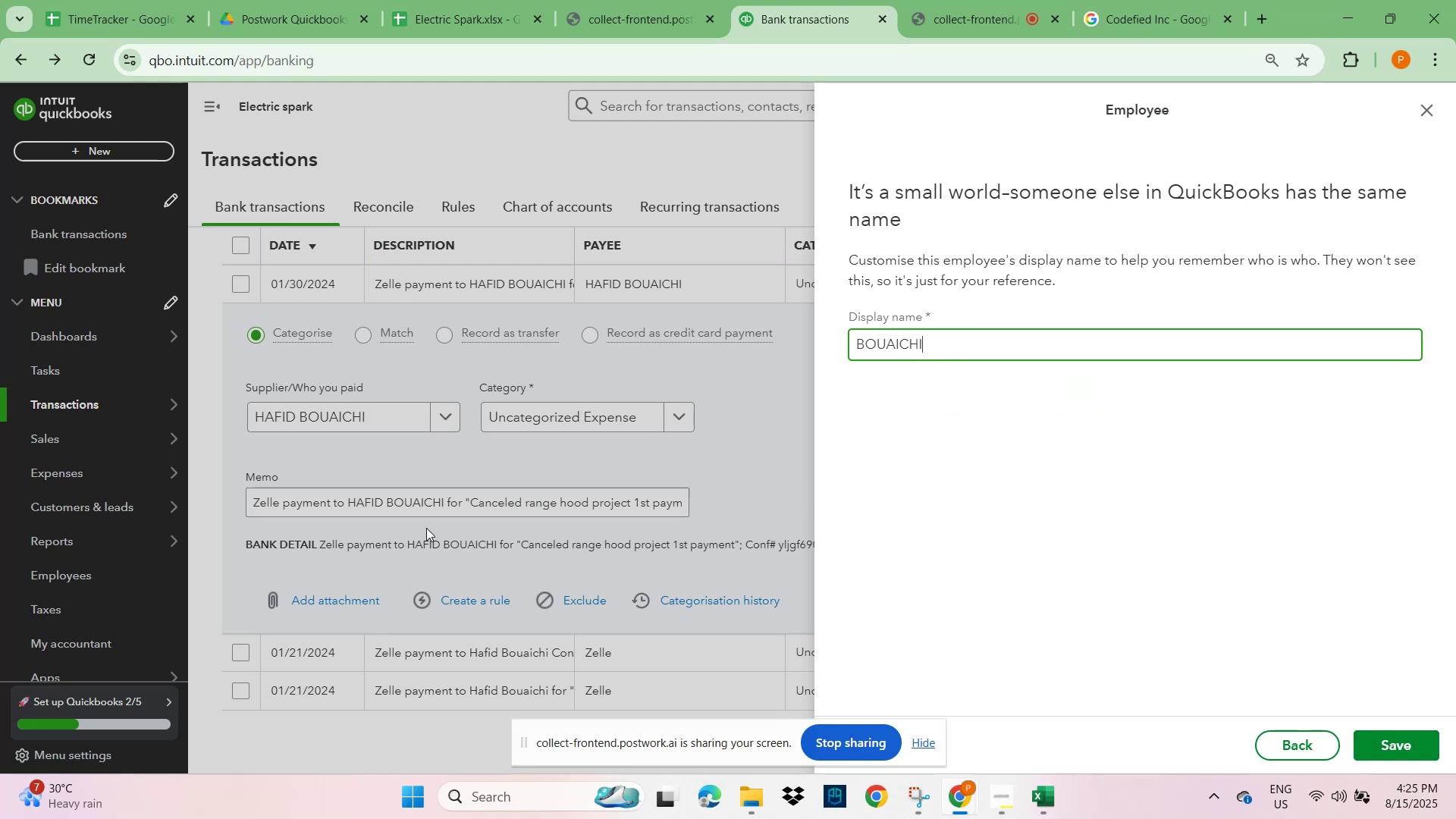 
wait(6.08)
 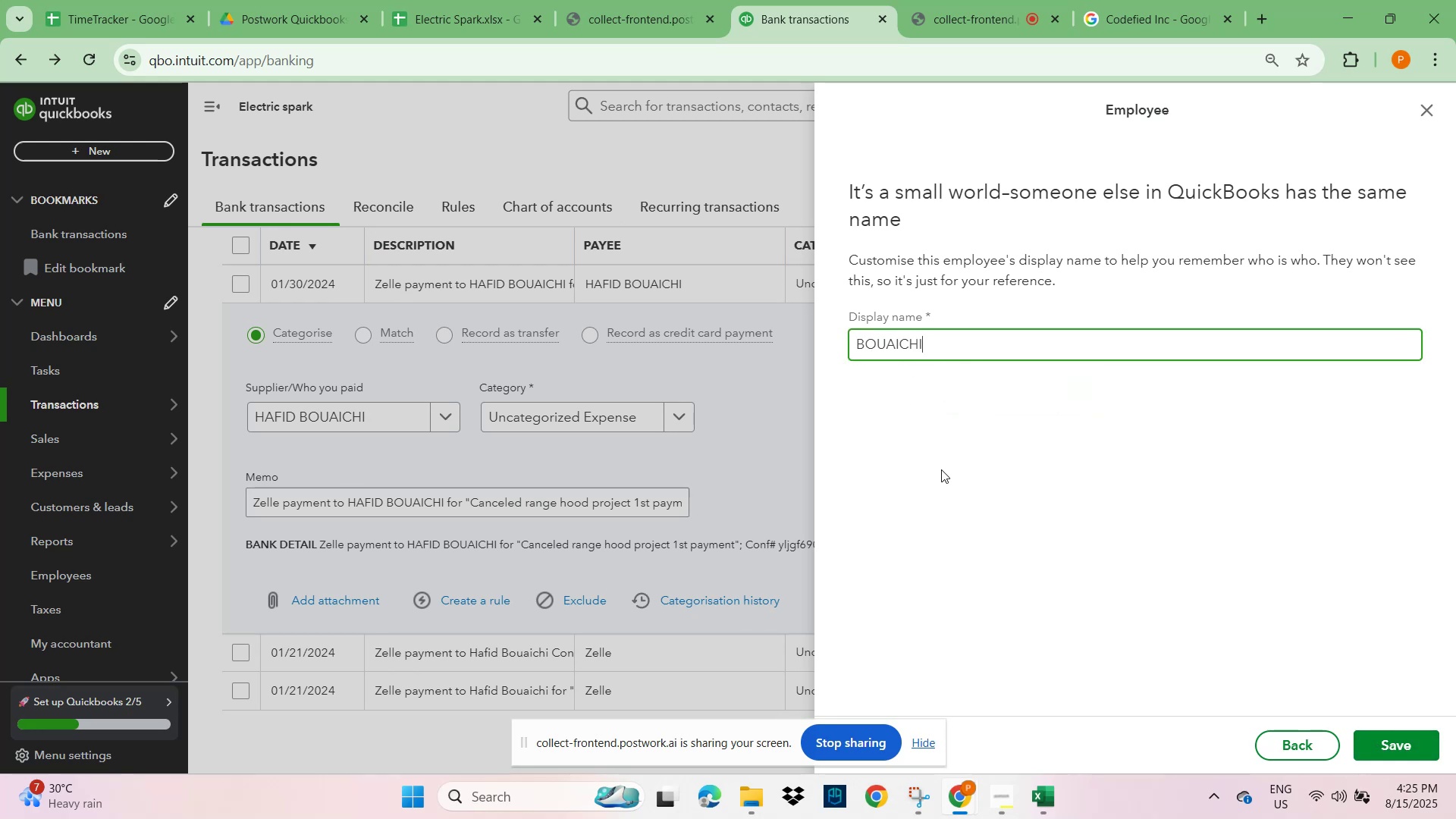 
left_click([444, 504])
 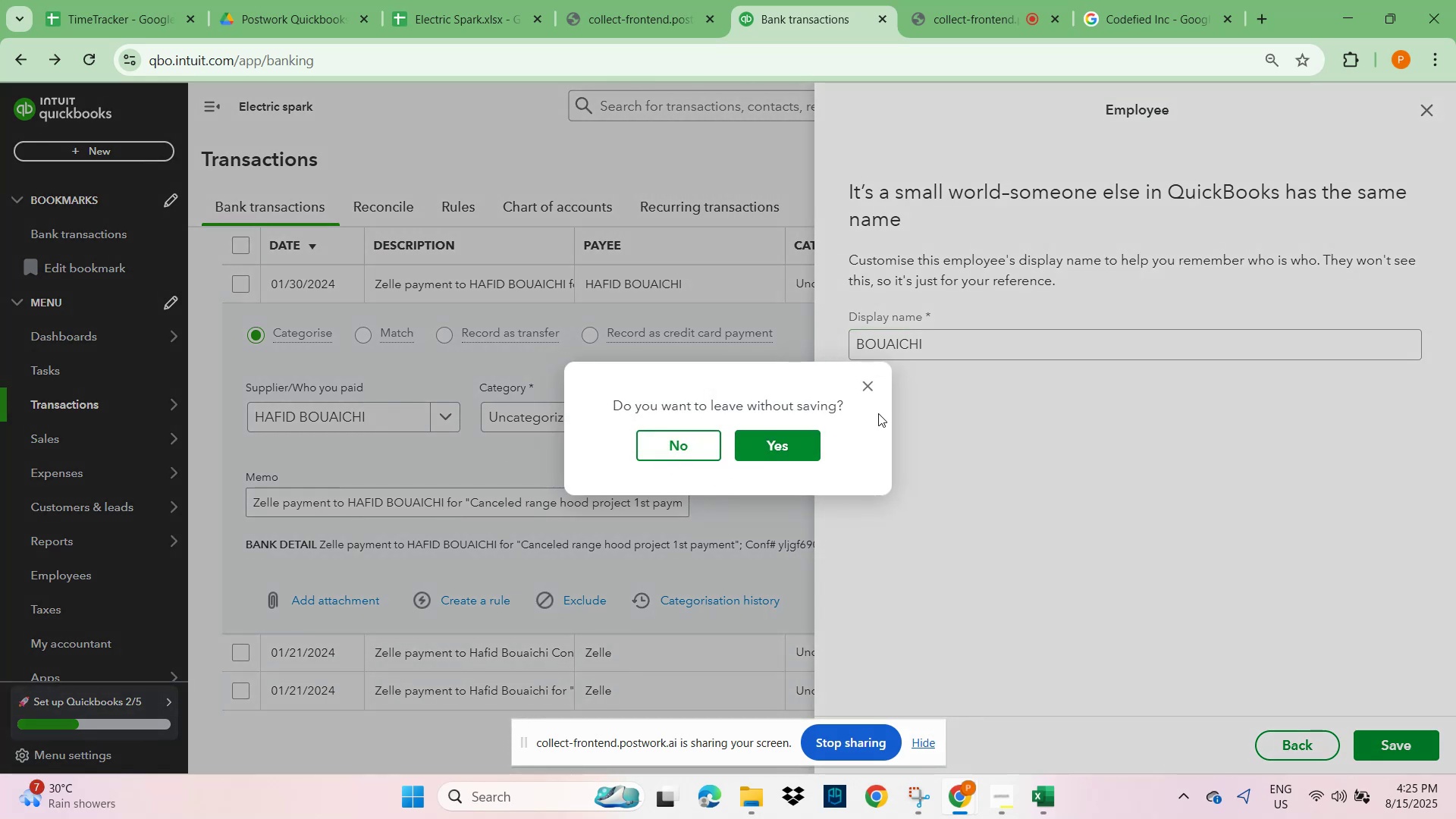 
left_click([863, 384])
 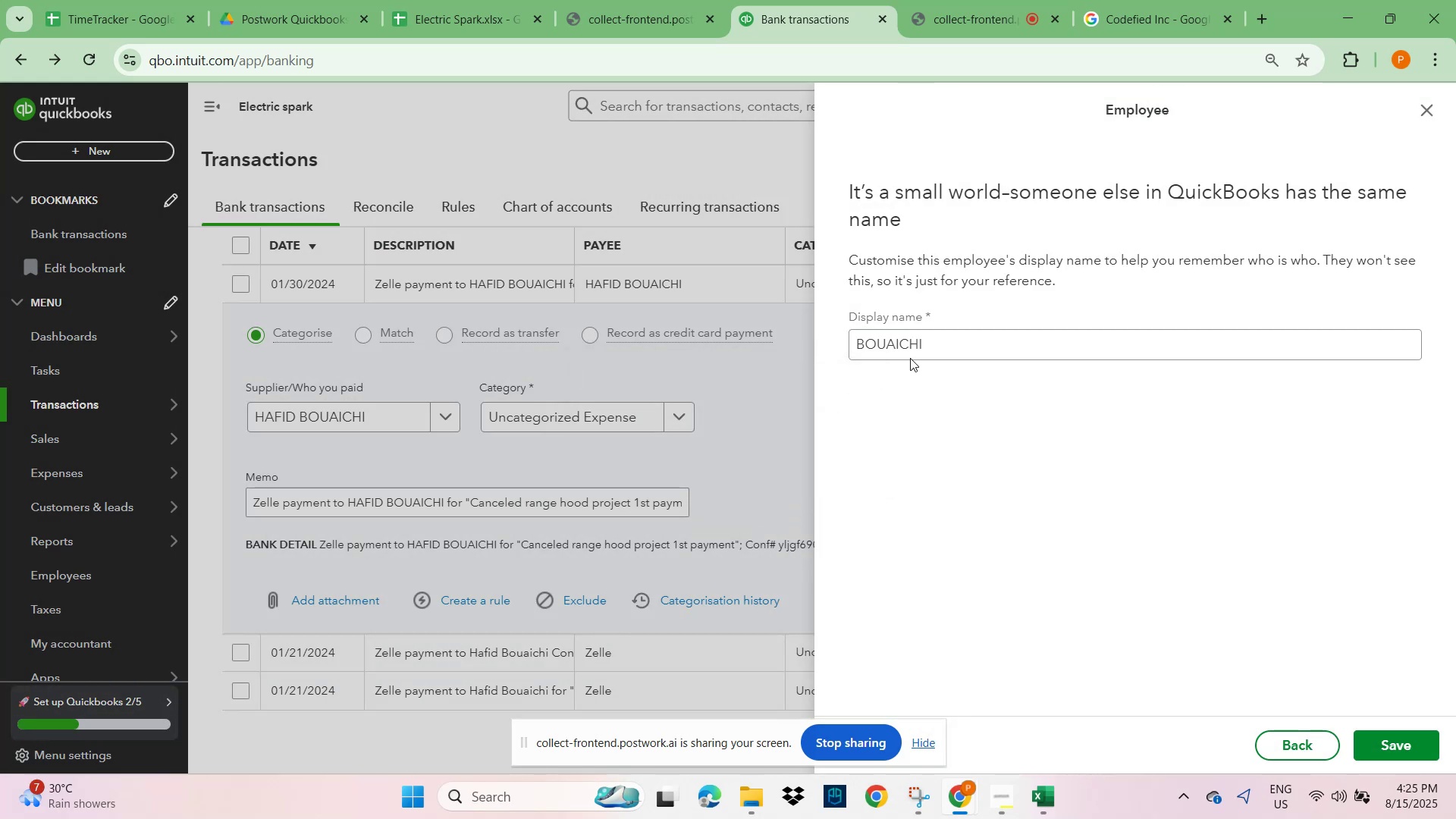 
left_click([945, 341])
 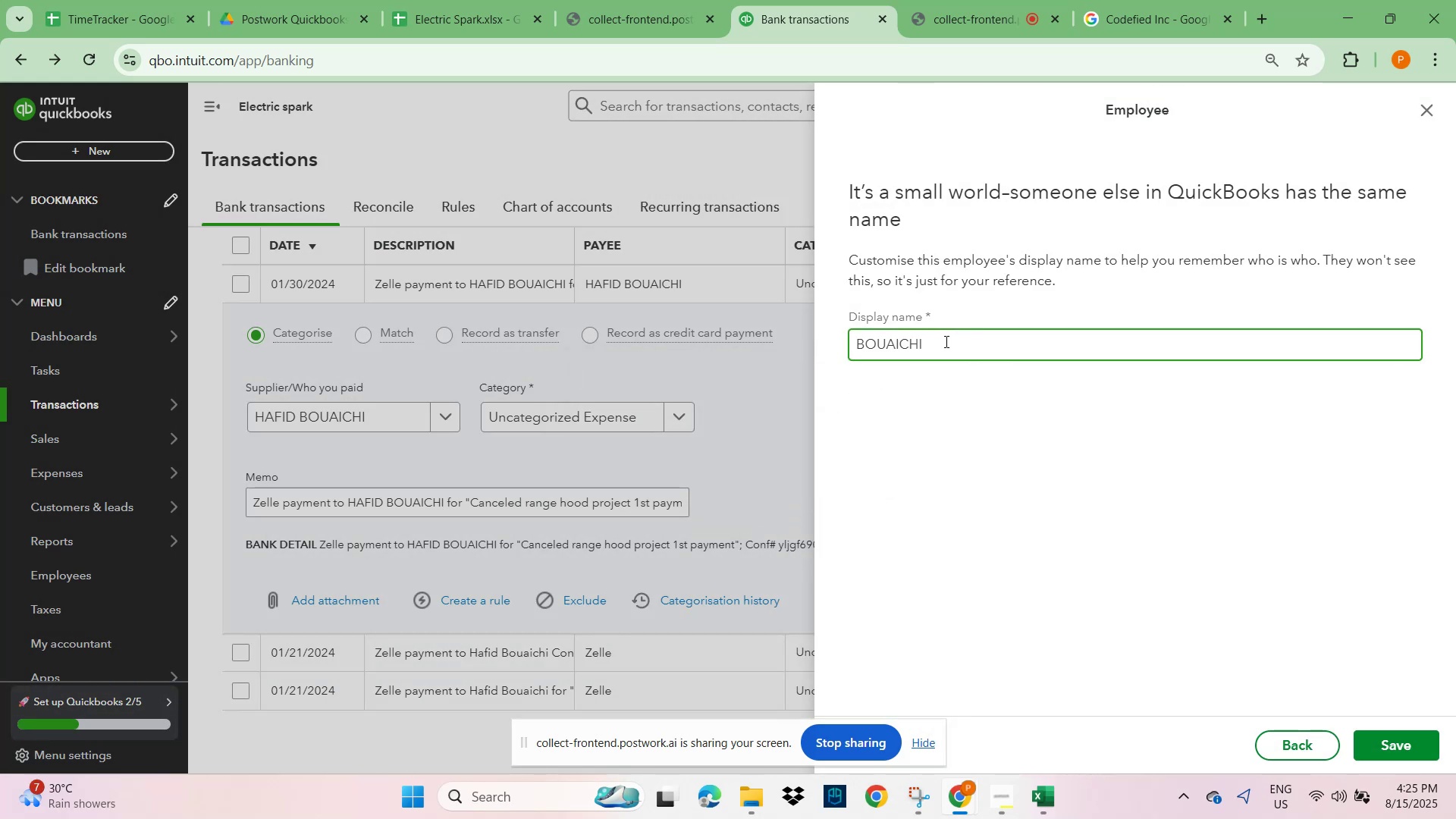 
hold_key(key=ArrowLeft, duration=1.22)
 